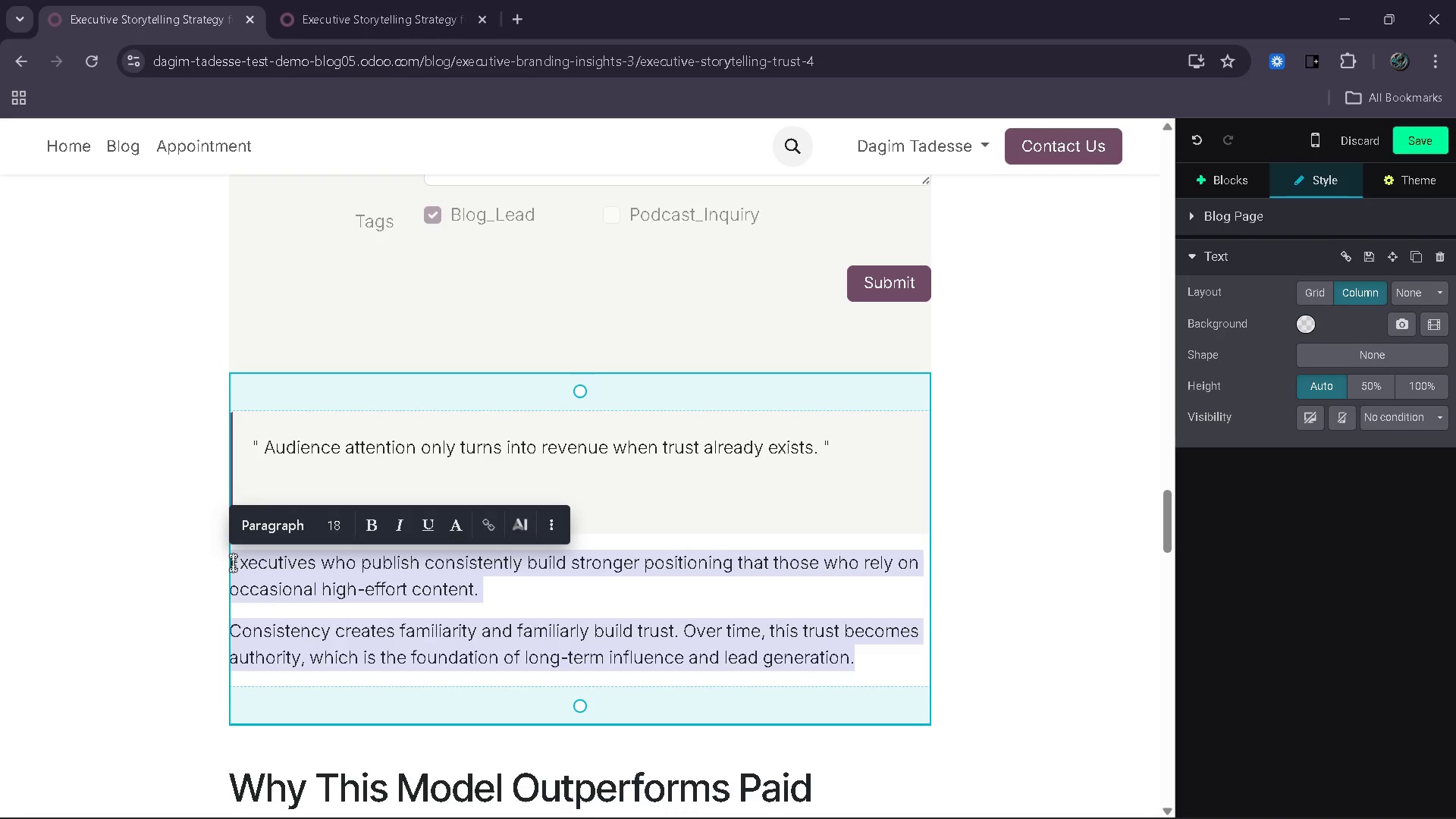 
type(Pos=)
key(Backspace)
key(Backspace)
type(dcasting builds that trust before the )
 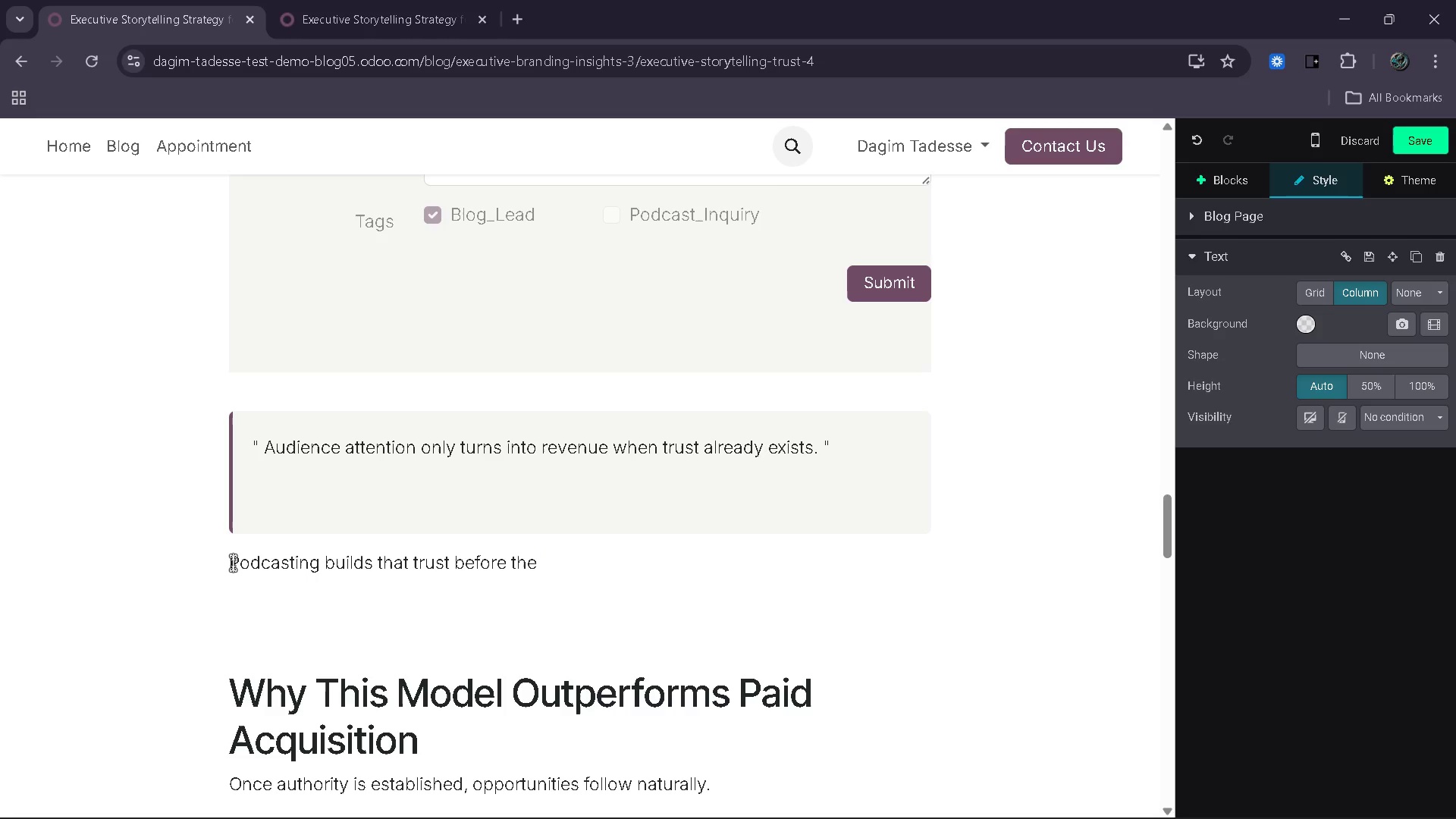 
wait(5.24)
 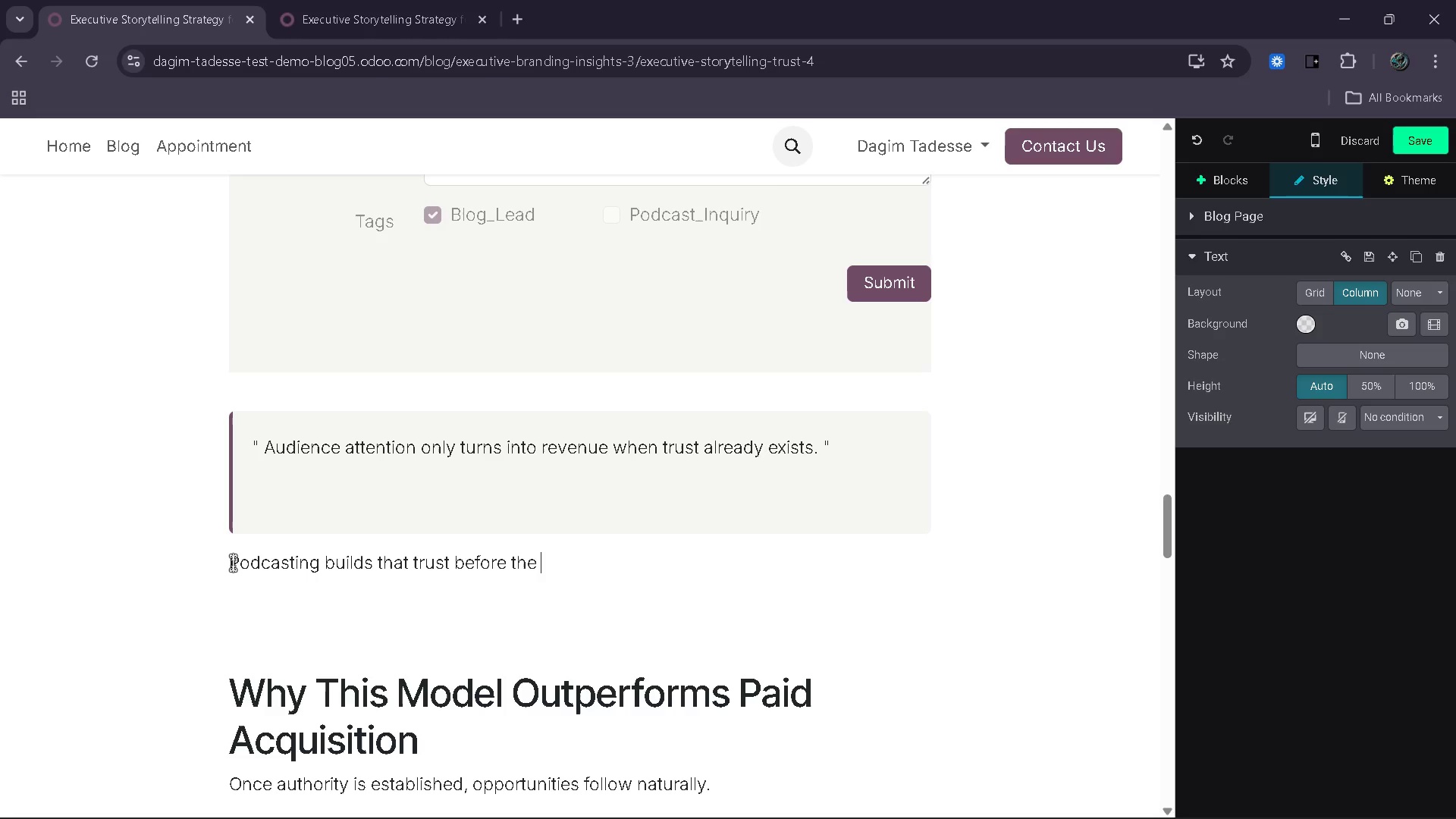 
type(sales conversation begins )
key(Backspace)
type(,)
key(Backspace)
type(. Bu)
key(Backspace)
type(y the time a listener becomes a lead.)
key(Backspace)
type(, they are already familiar with the executive's thik=nk=)
key(Backspace)
key(Backspace)
key(Backspace)
key(Backspace)
key(Backspace)
key(Backspace)
type(inking and approach )
key(Backspace)
type(.)
 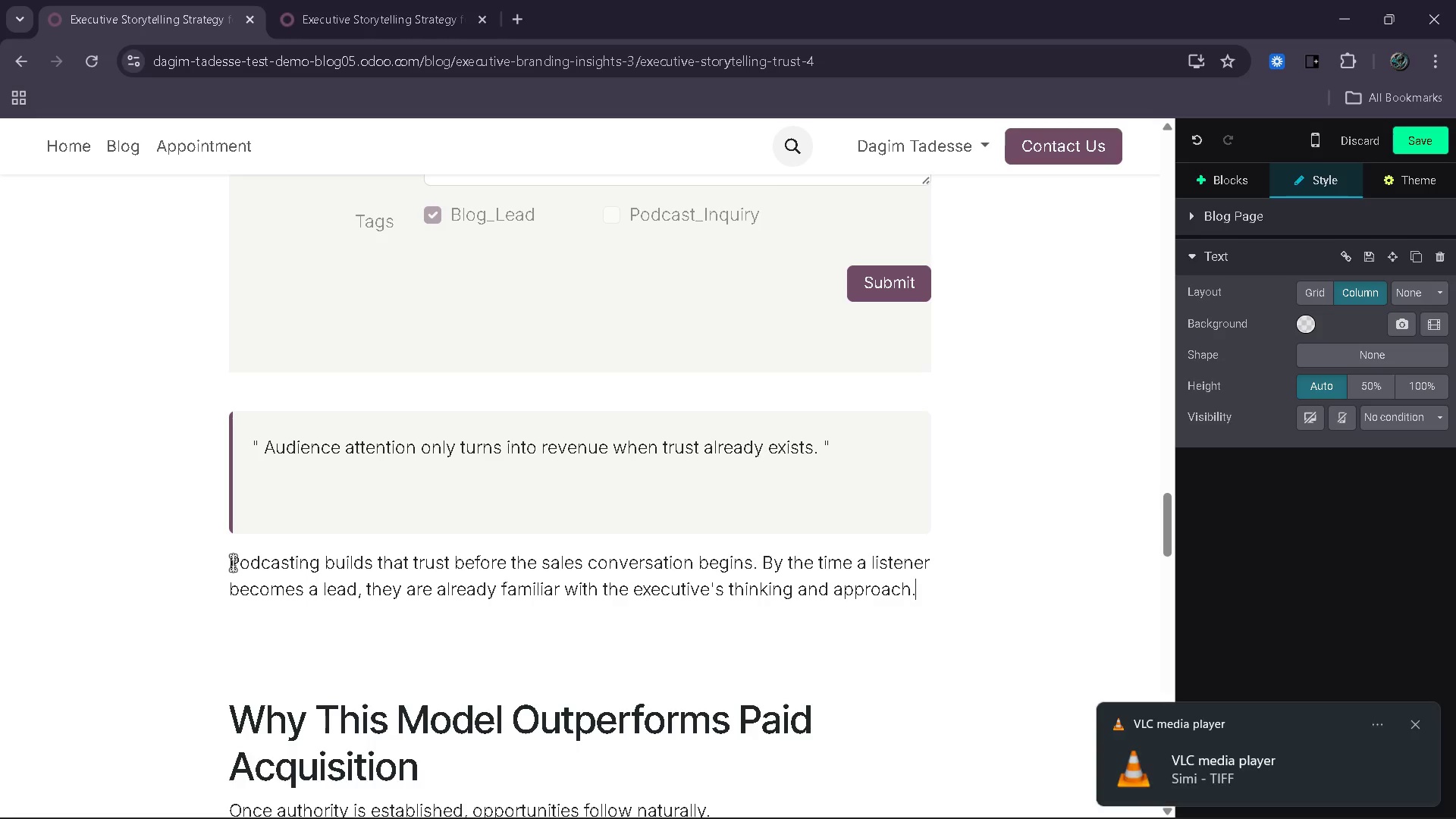 
key(Enter)
 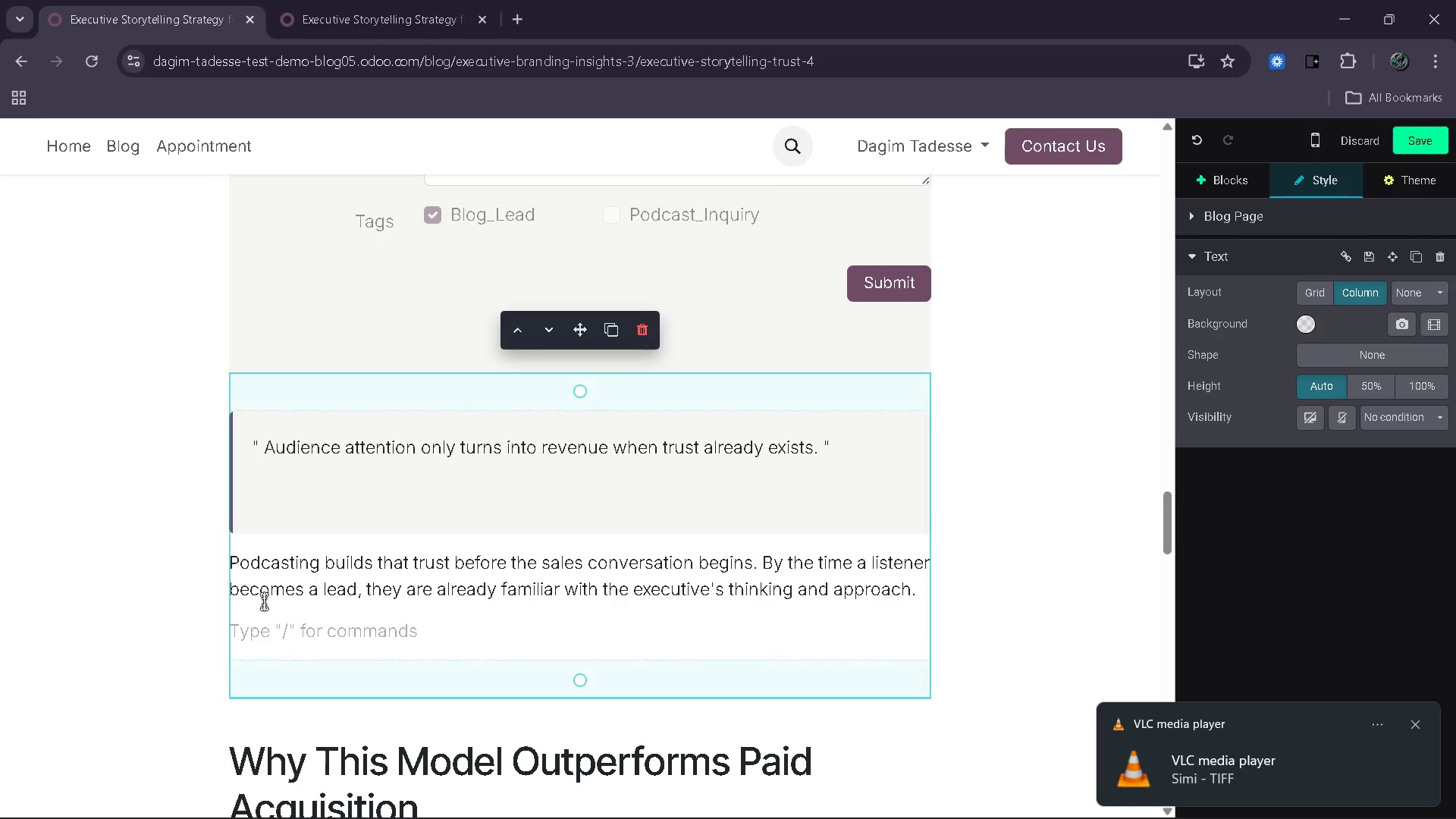 
wait(8.42)
 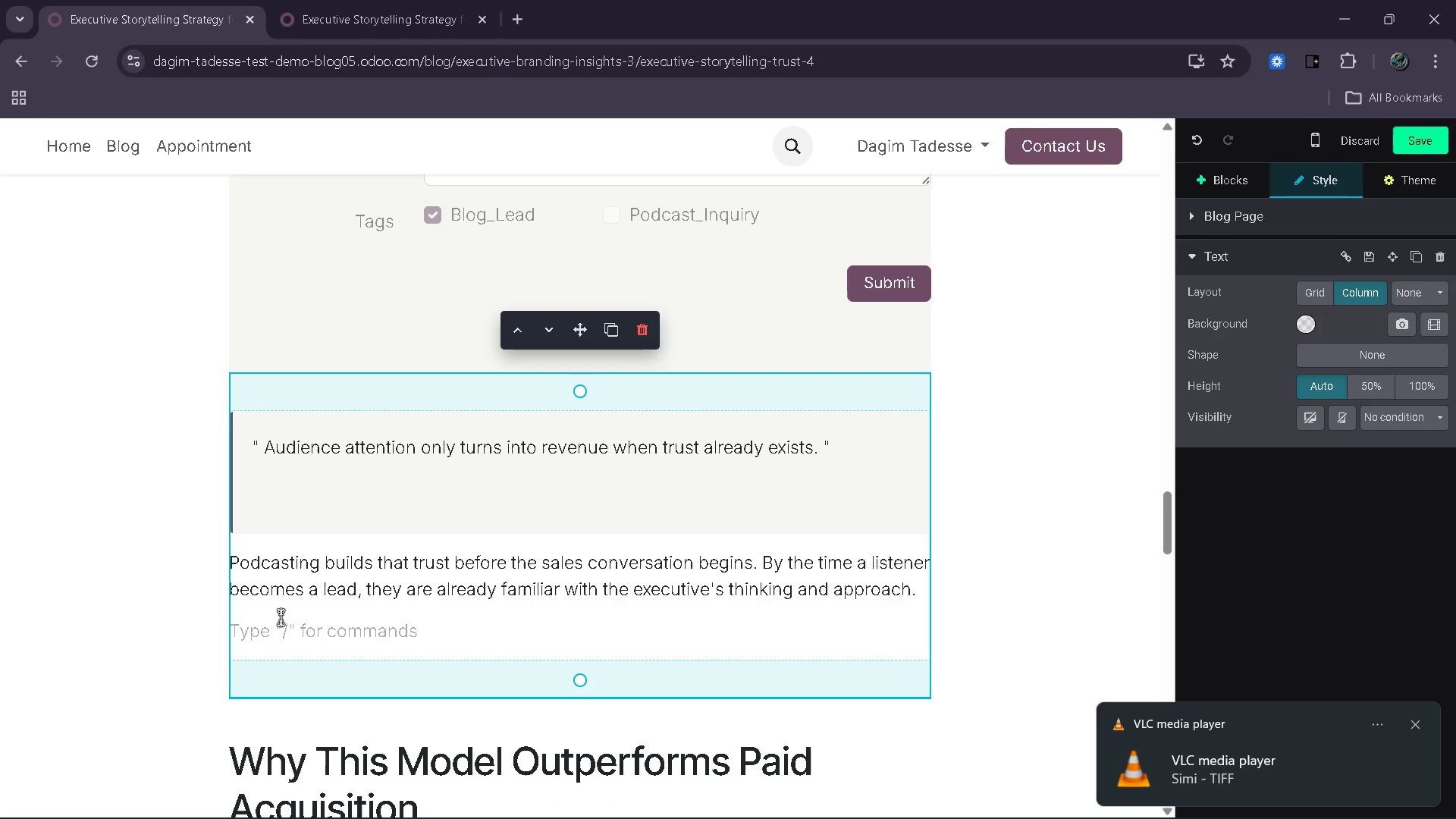 
type(This dramarically reduces)
 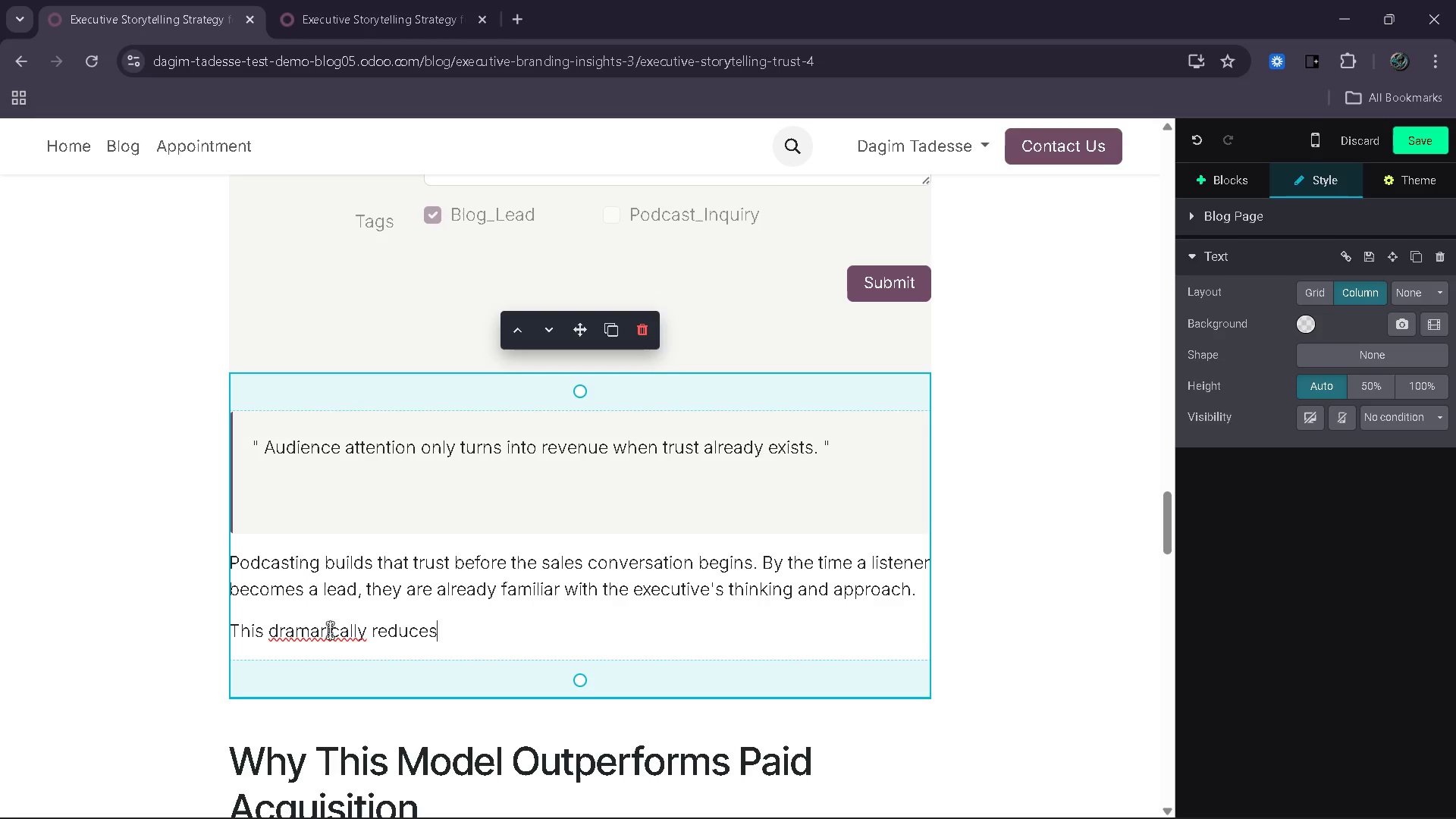 
left_click([326, 632])
 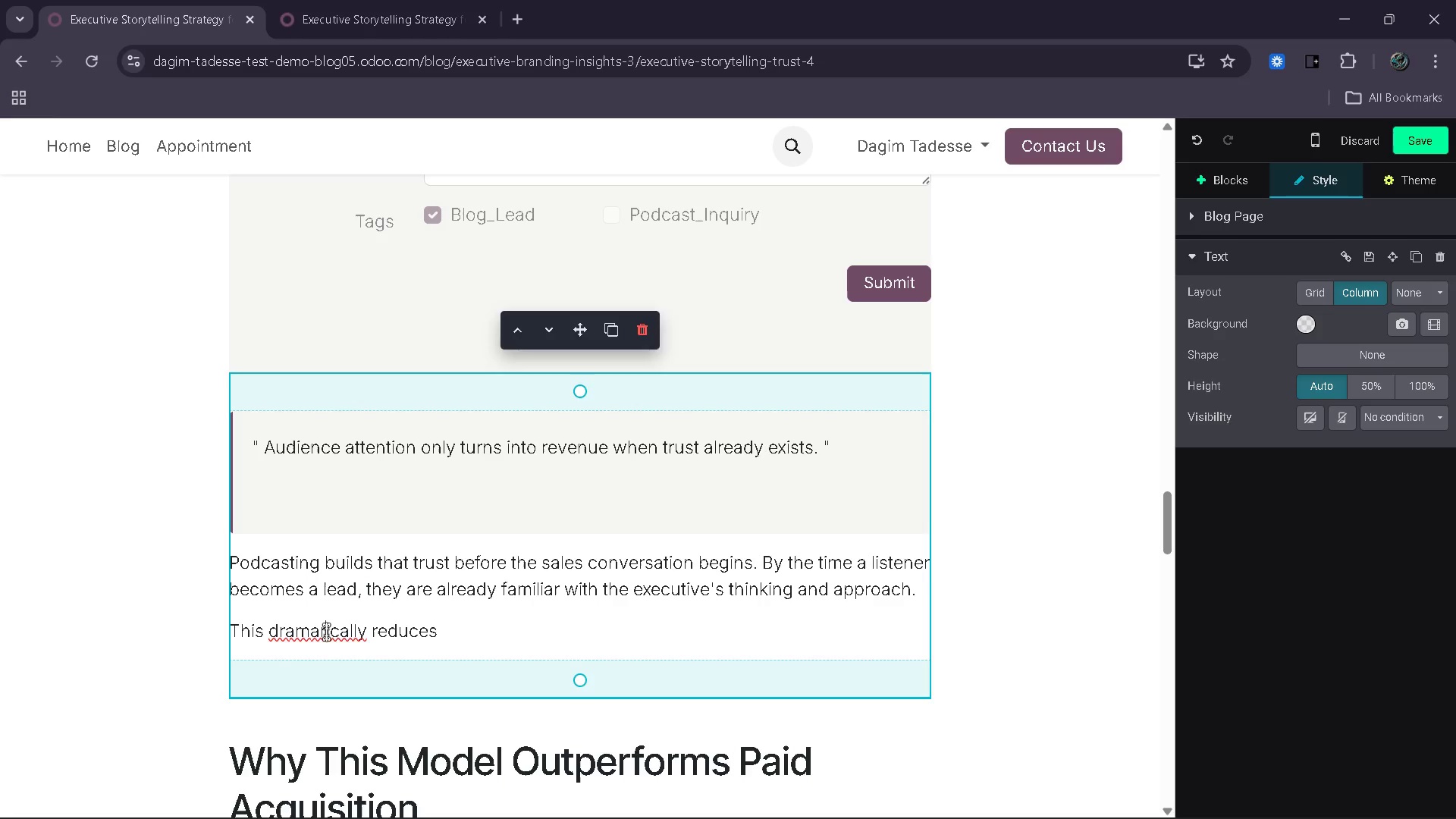 
key(Equal)
 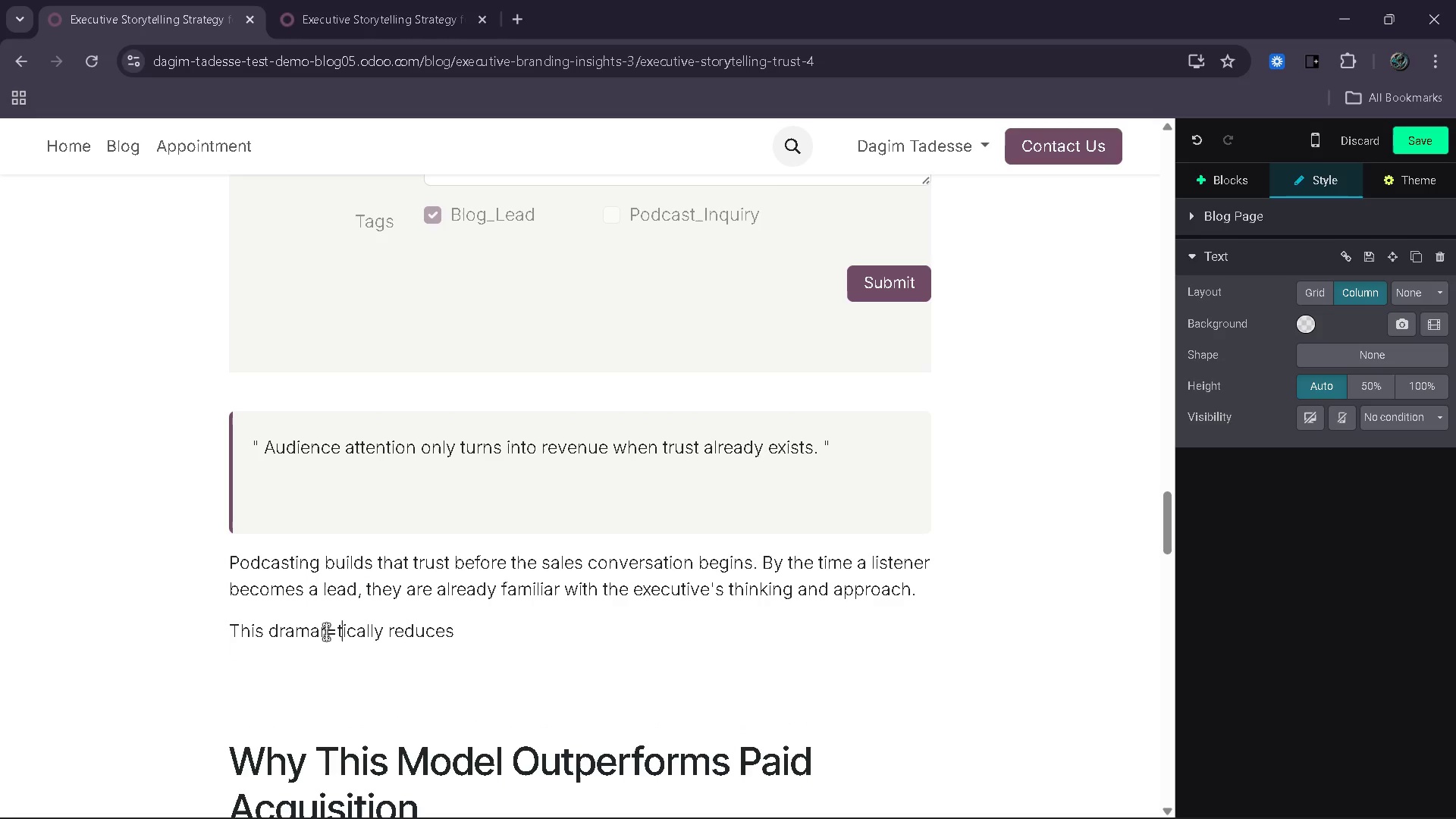 
key(T)
 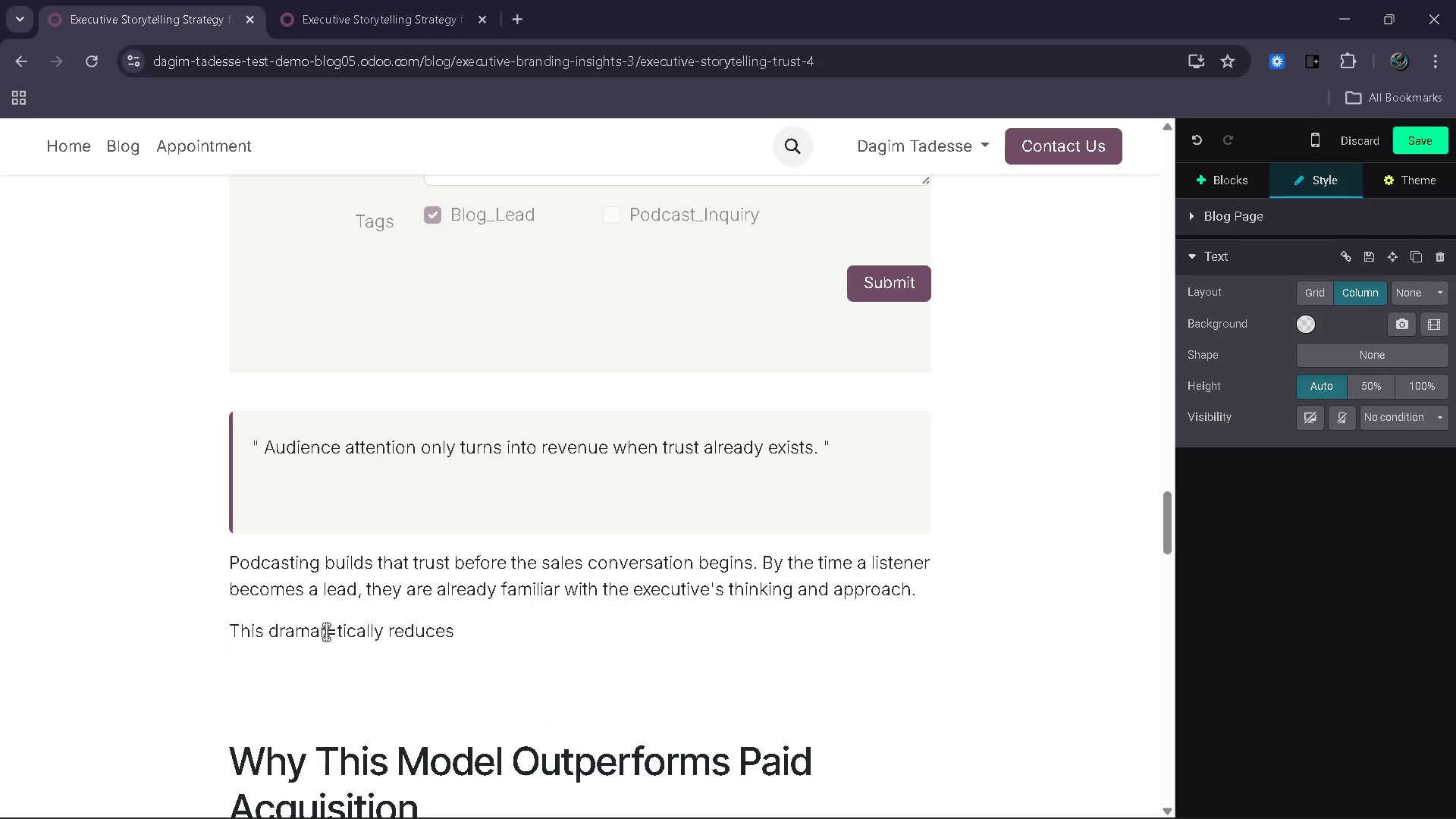 
key(Backspace)
 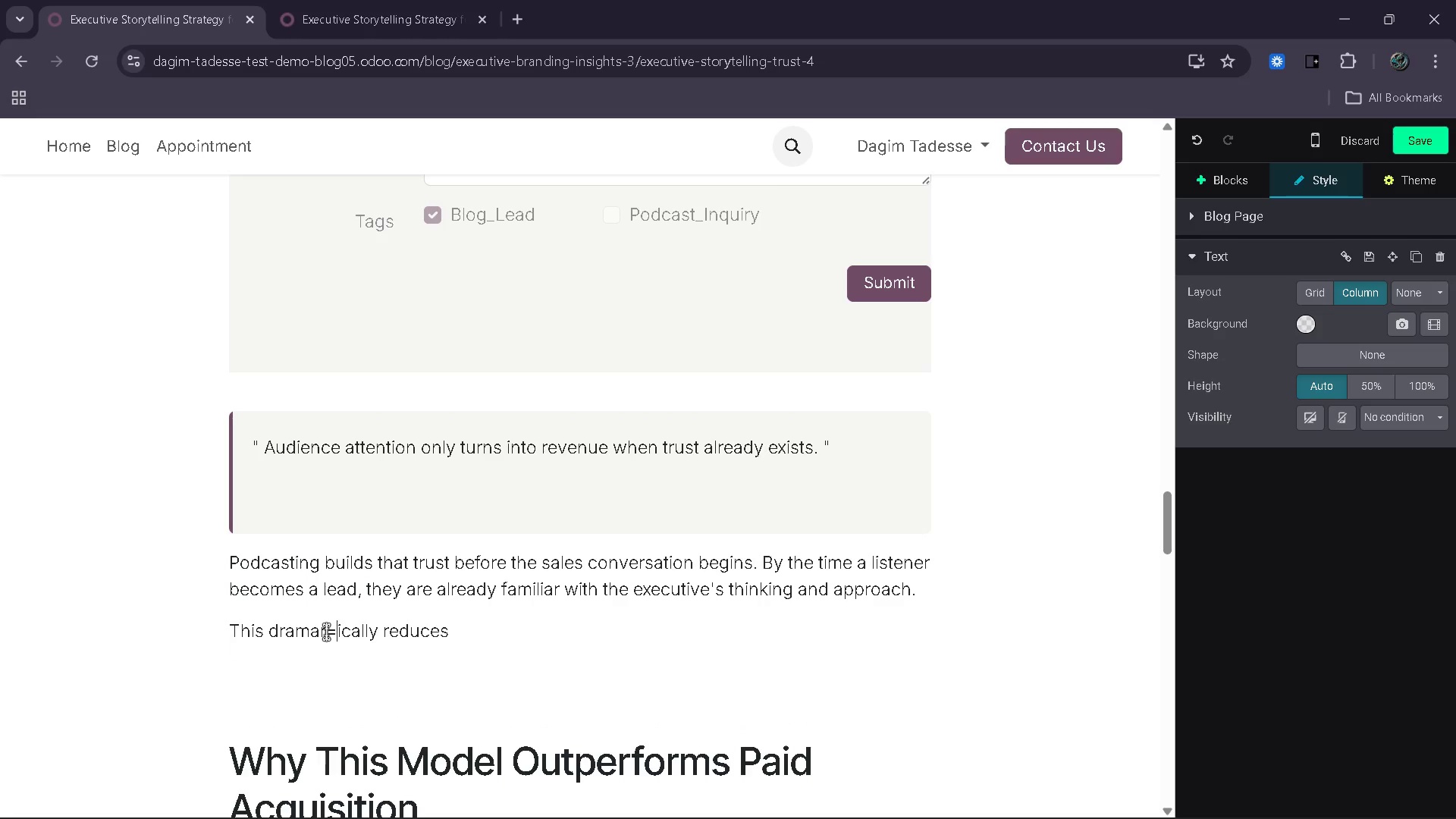 
key(Backspace)
 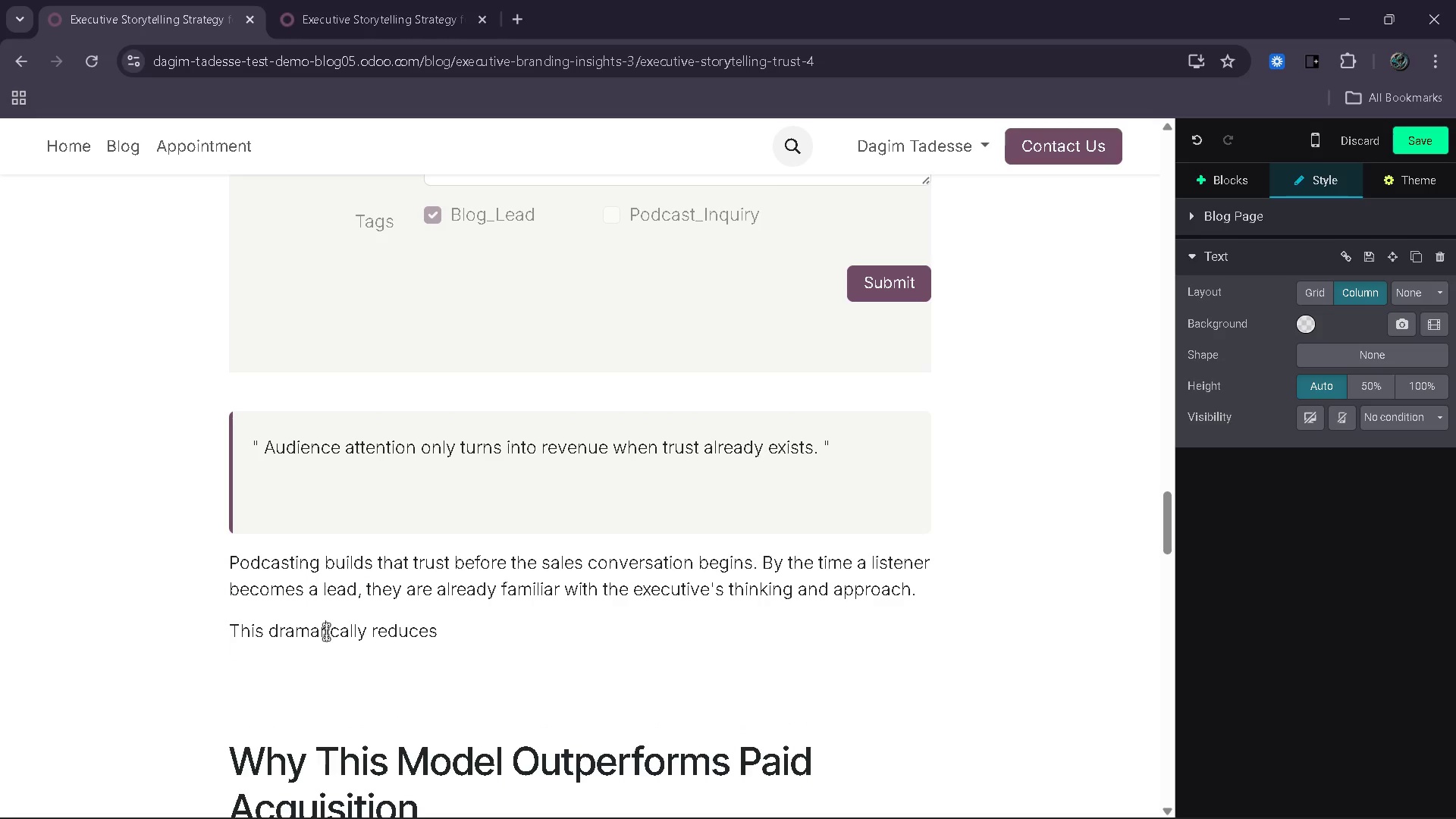 
key(Backspace)
 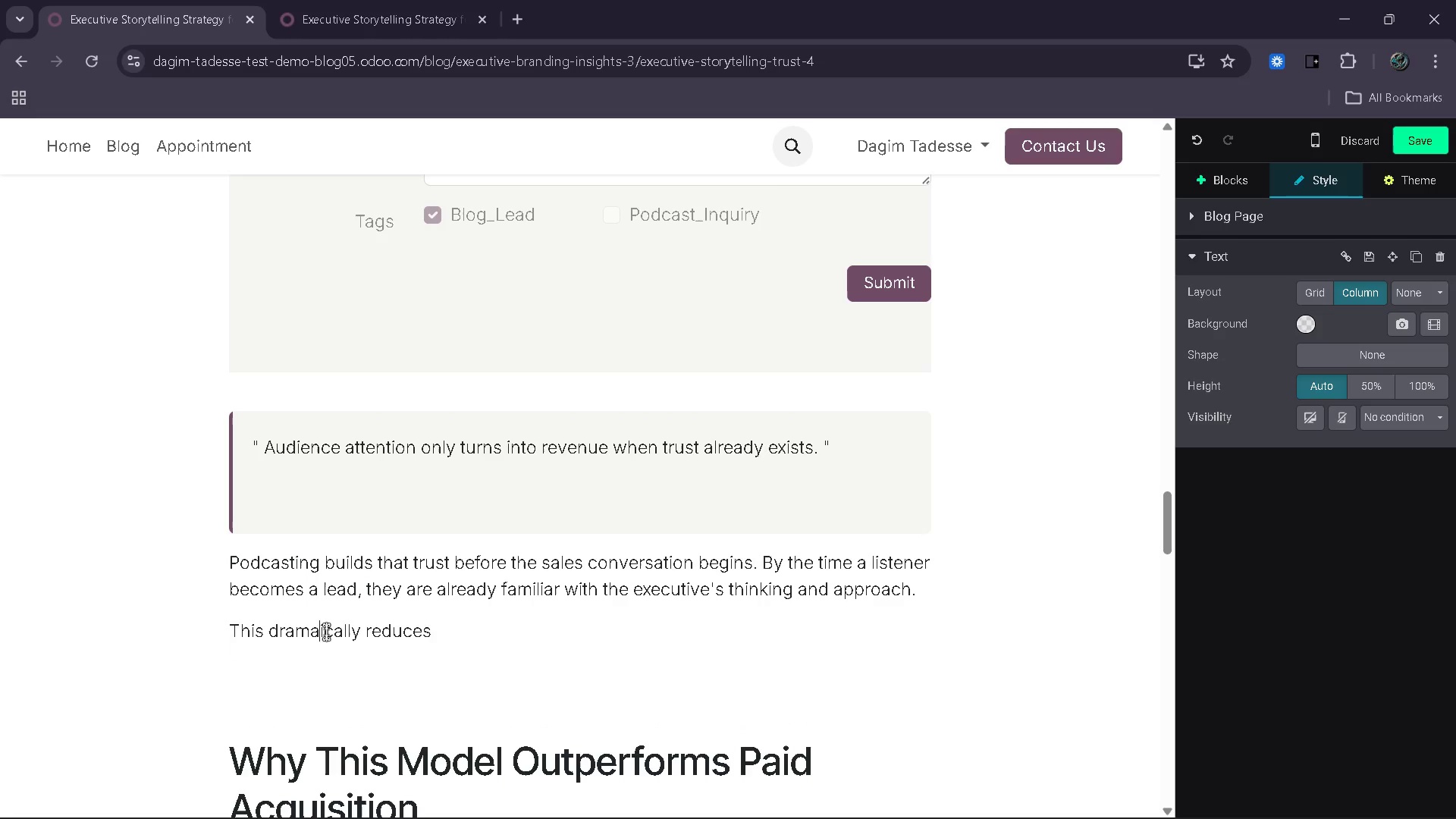 
key(T)
 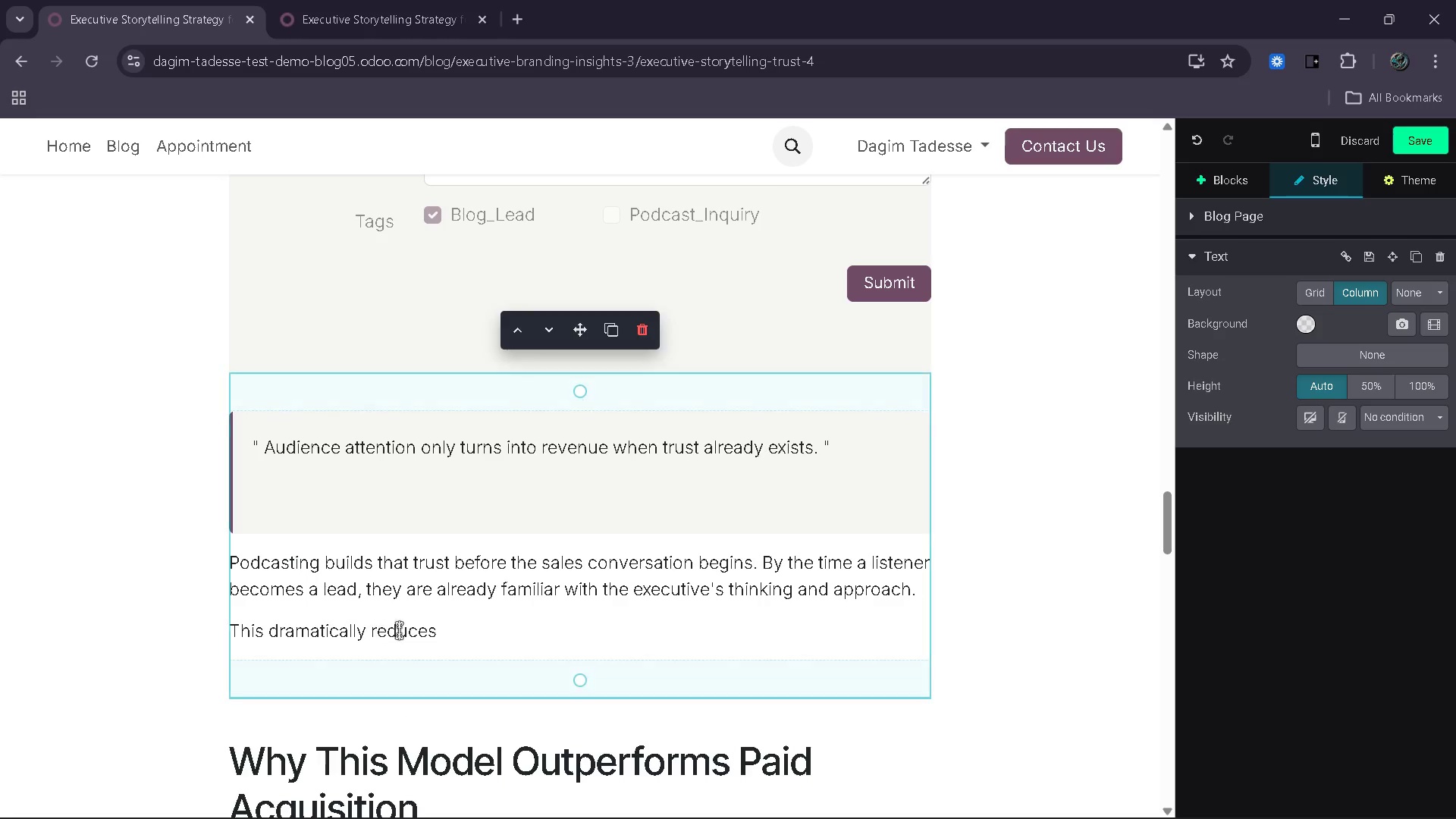 
left_click([440, 638])
 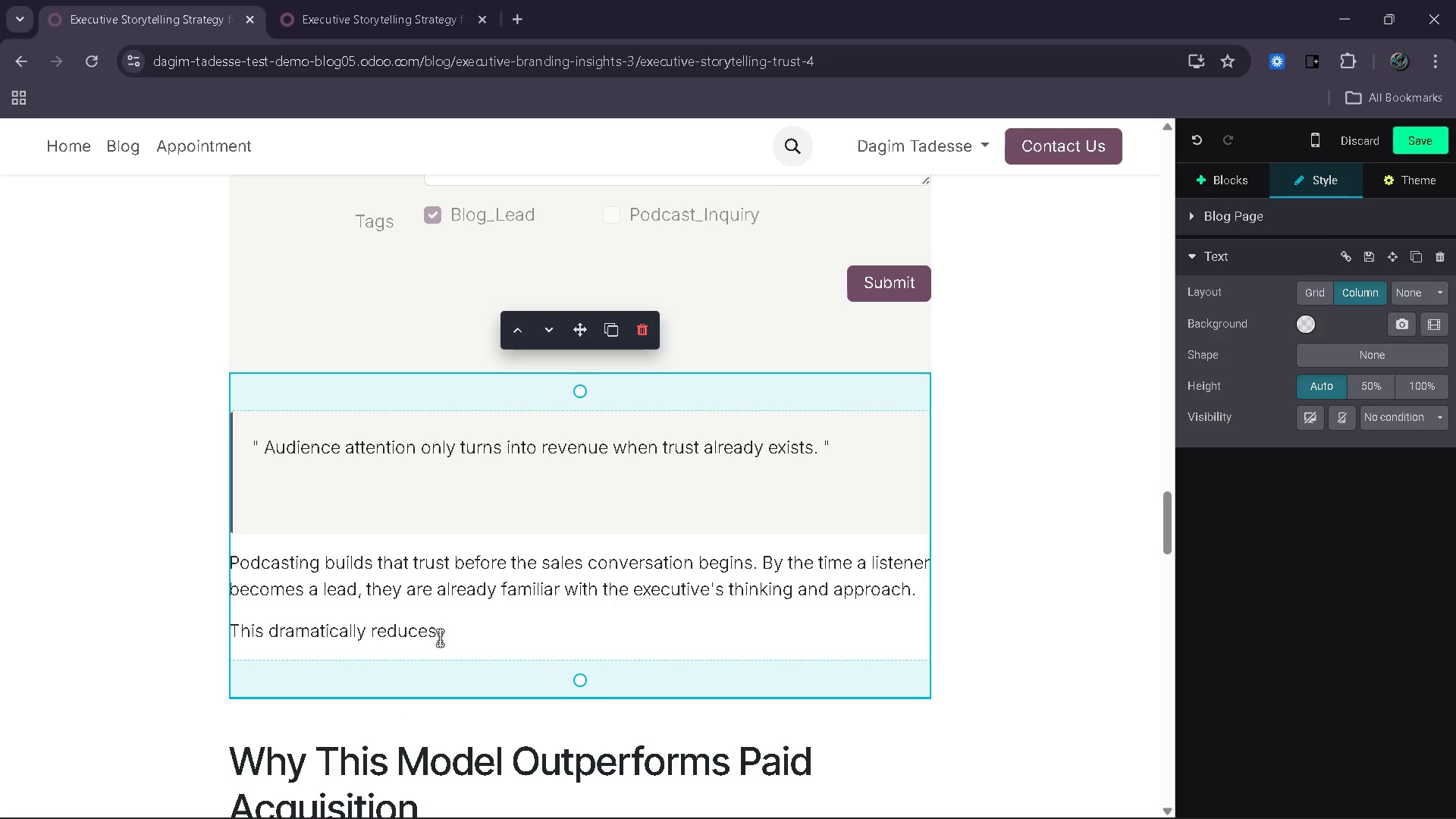 
type( friction in the buying process and incra)
key(Backspace)
type(eases the likelihood of conversion.)
 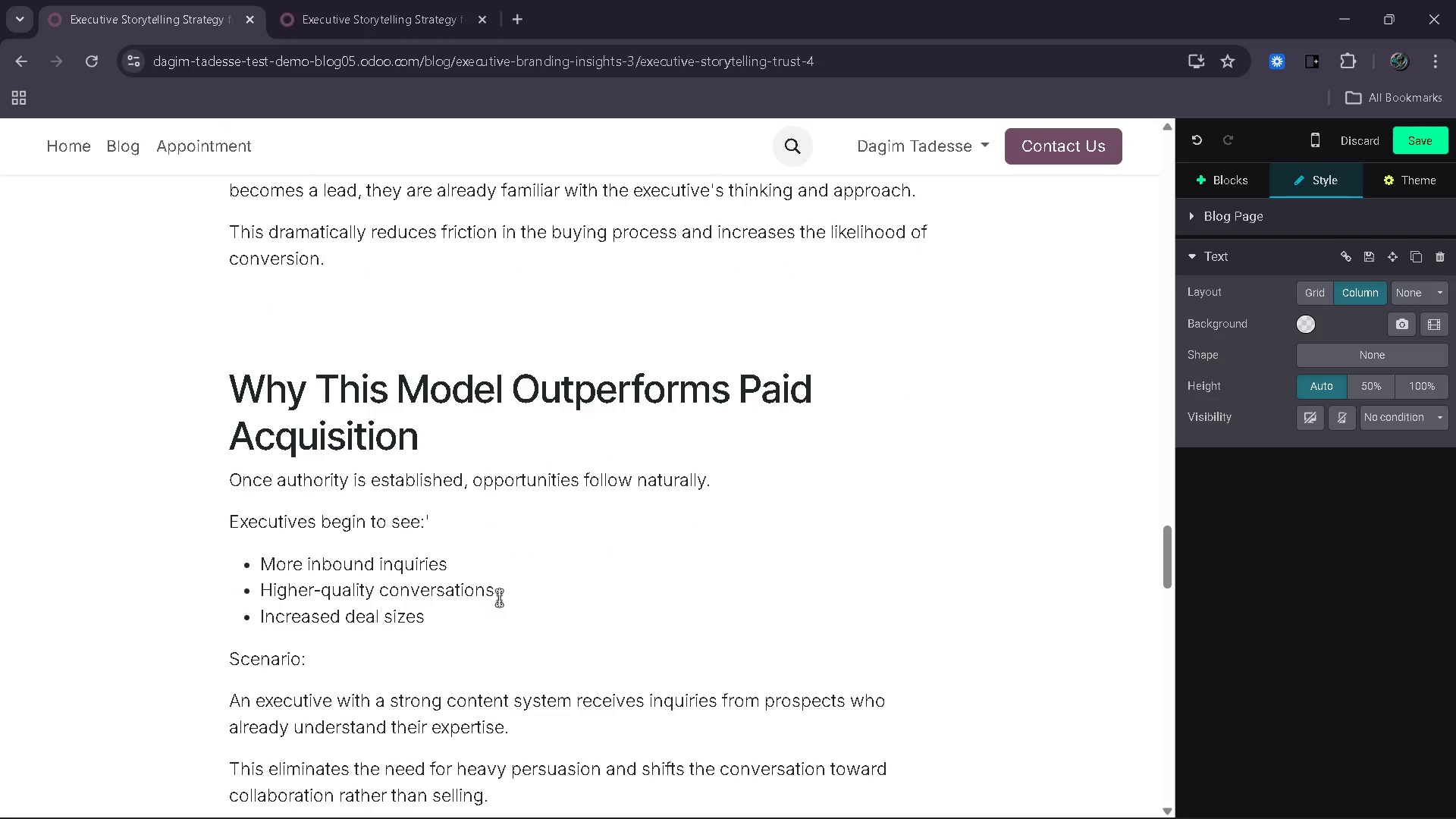 
wait(13.0)
 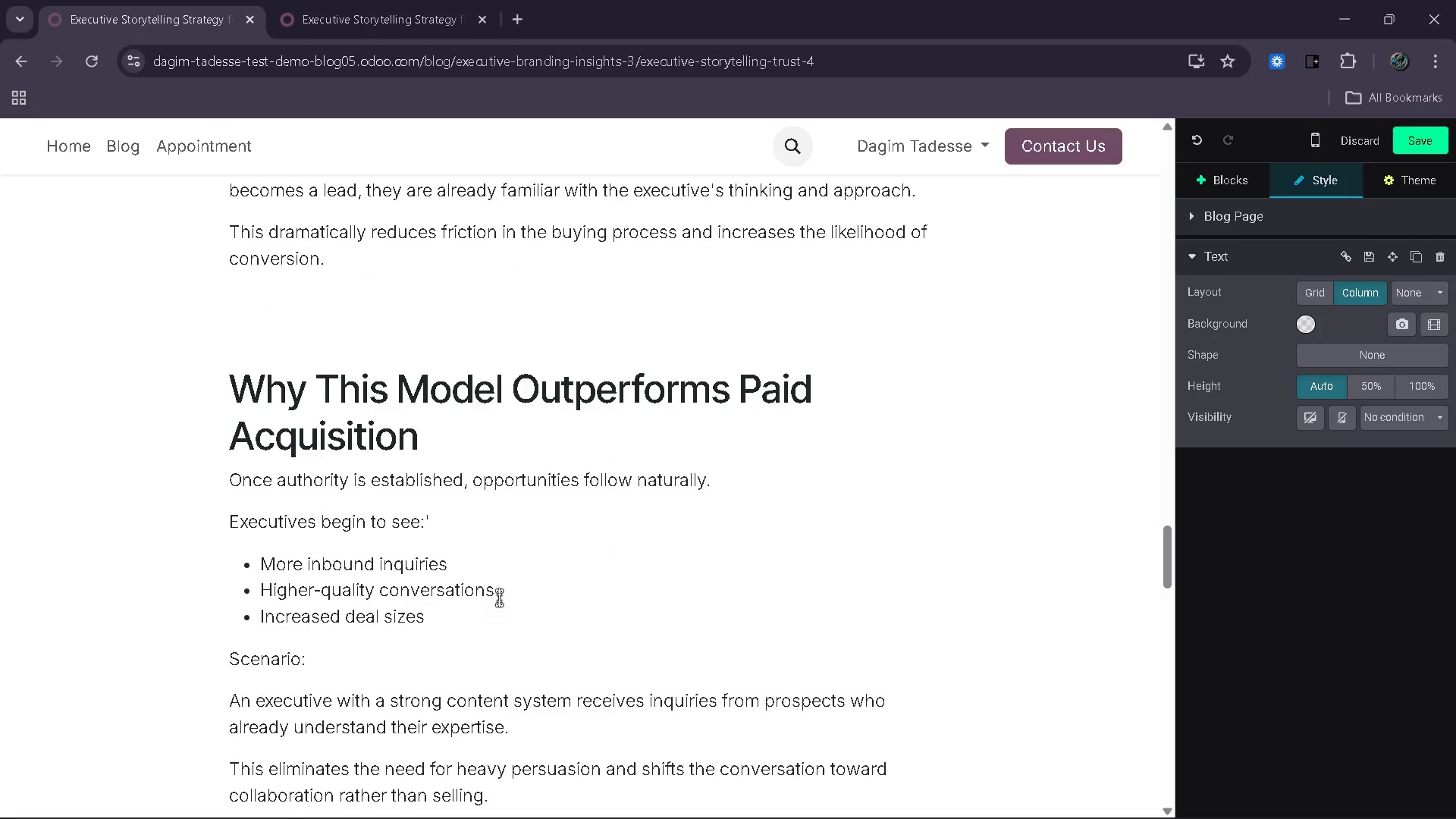 
left_click_drag(start_coordinate=[437, 706], to_coordinate=[237, 313])
 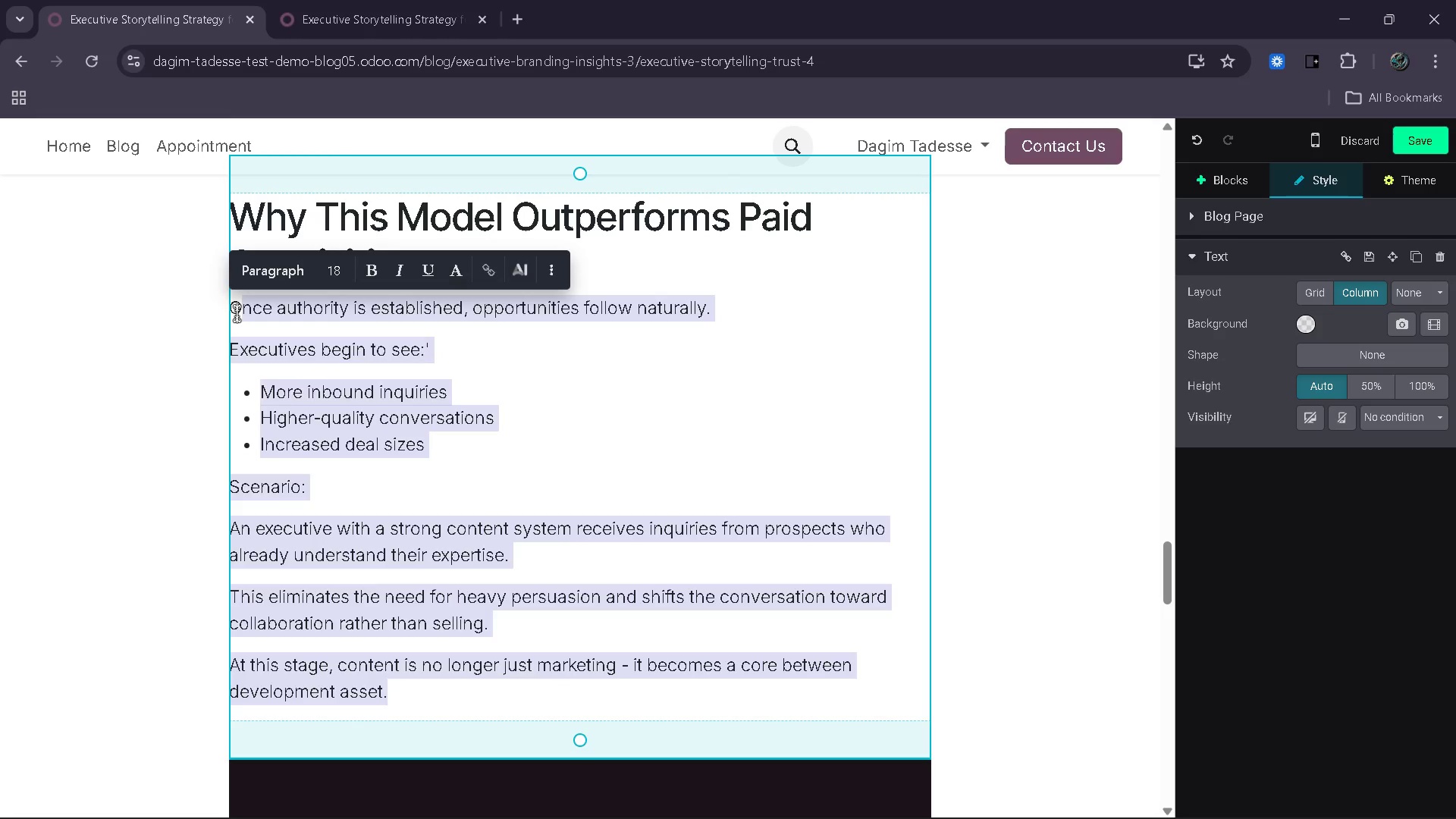 
key(Backspace)
key(Backspace)
type(Paid marketing can generate trafi)
key(Backspace)
type(fic )
key(Backspace)
type(, but it rarely buils )
key(Backspace)
key(Backspace)
type(ds long-term trust.)
 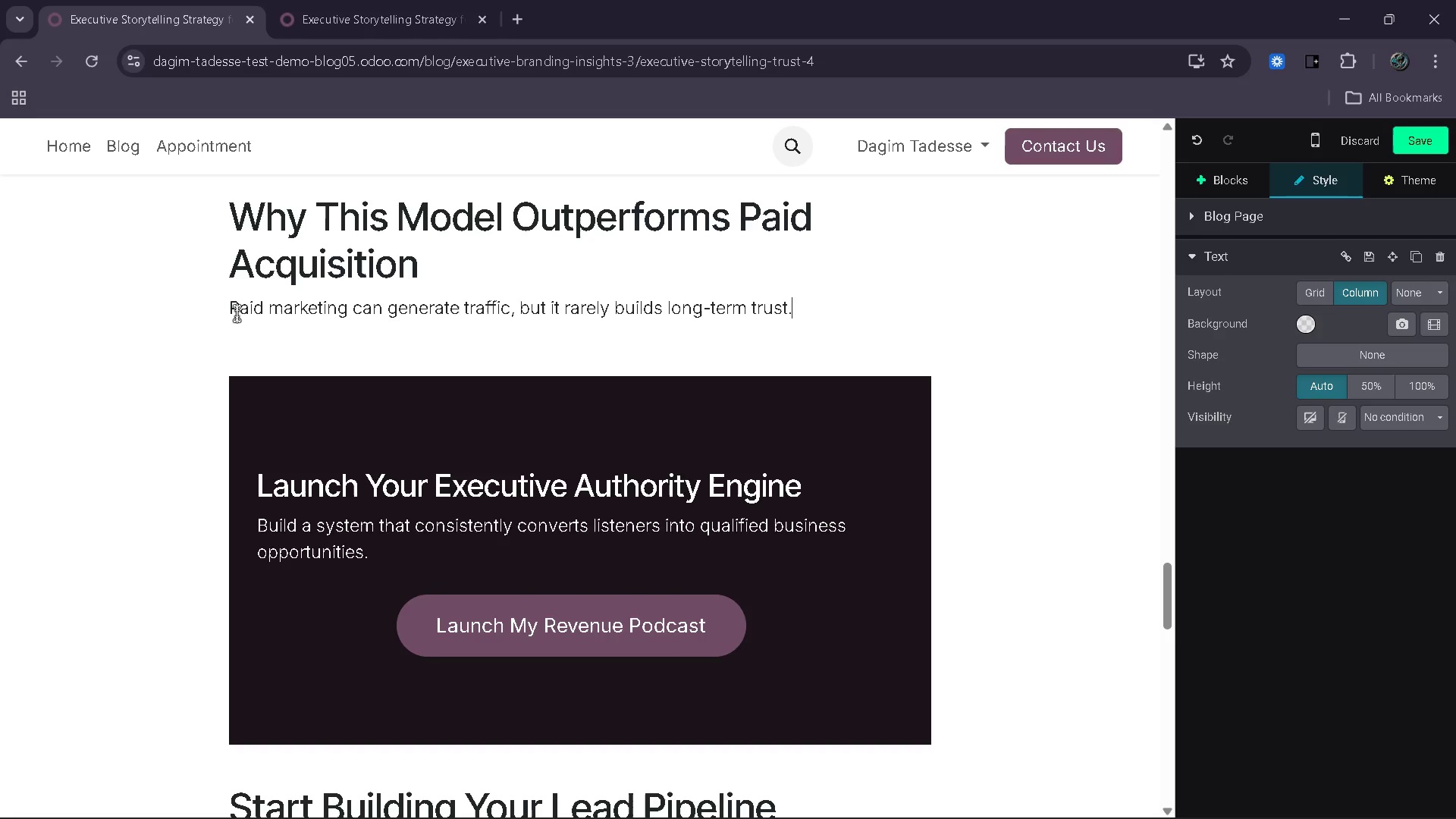 
key(Enter)
 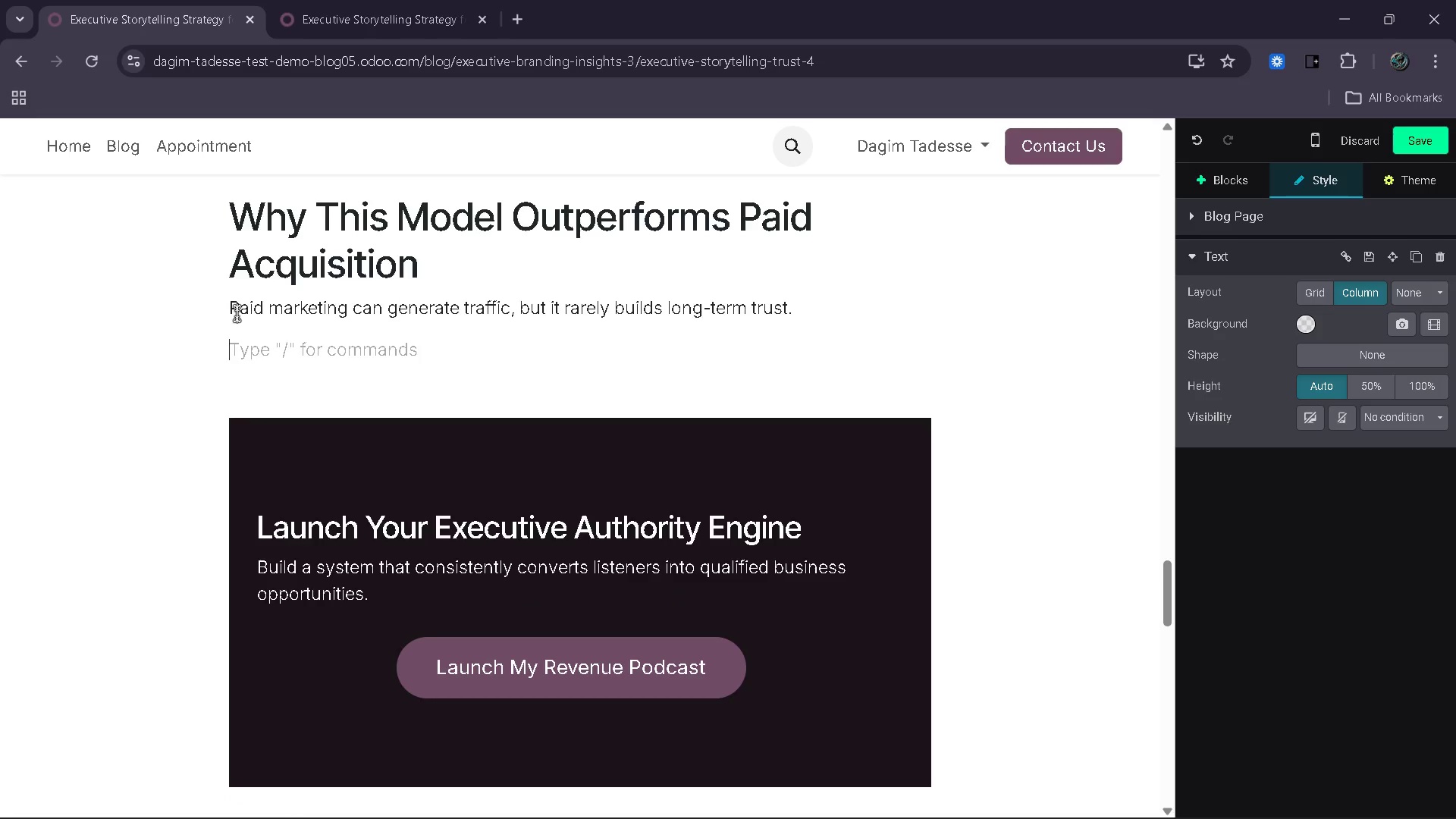 
type(Pos)
key(Backspace)
type(dcast)
 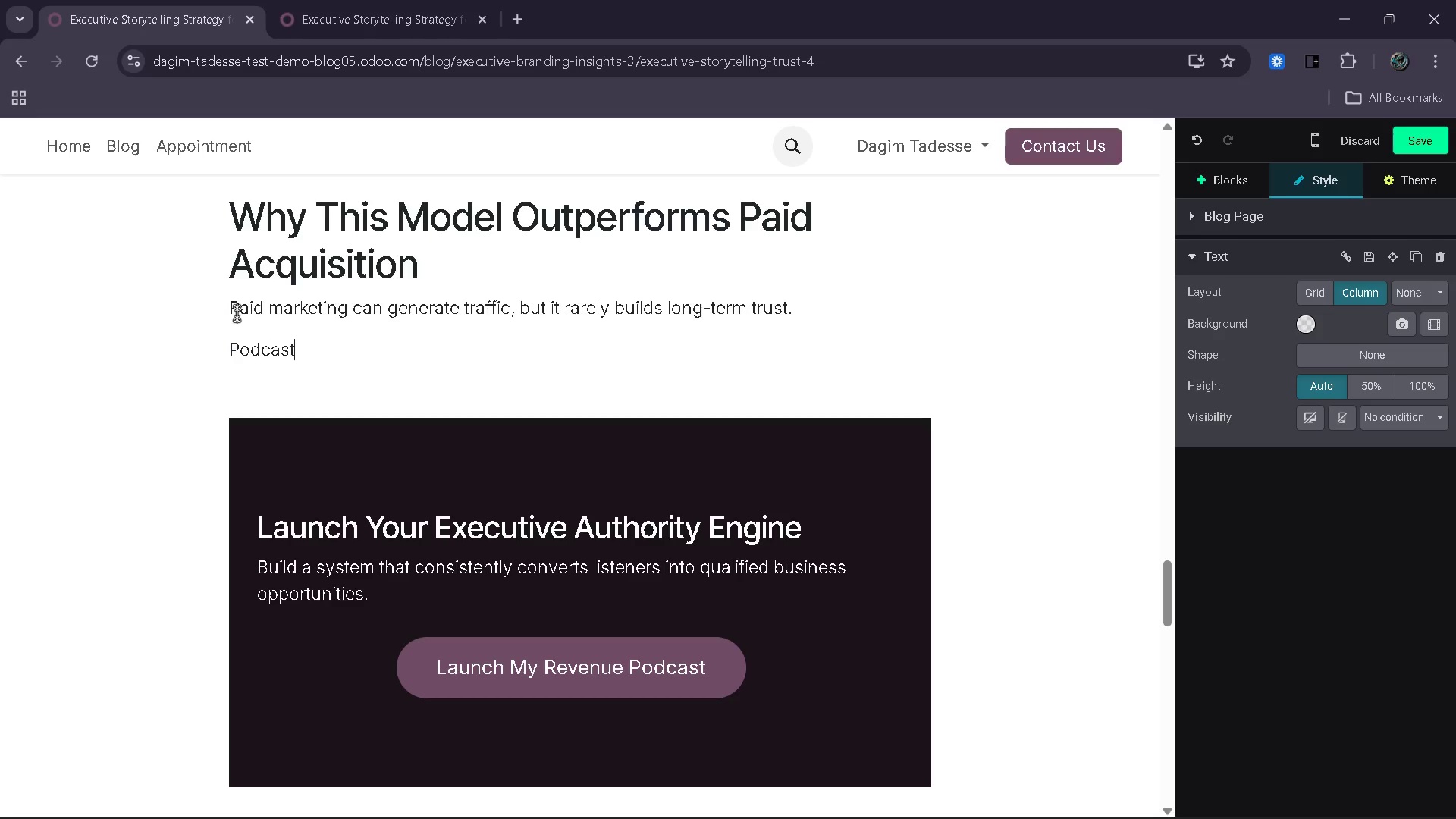 
type(-driven fnnels crea)
key(Backspace)
key(Backspace)
key(Backspace)
key(Backspace)
key(Backspace)
key(Backspace)
key(Backspace)
key(Backspace)
key(Backspace)
key(Backspace)
type(unnels create:)
 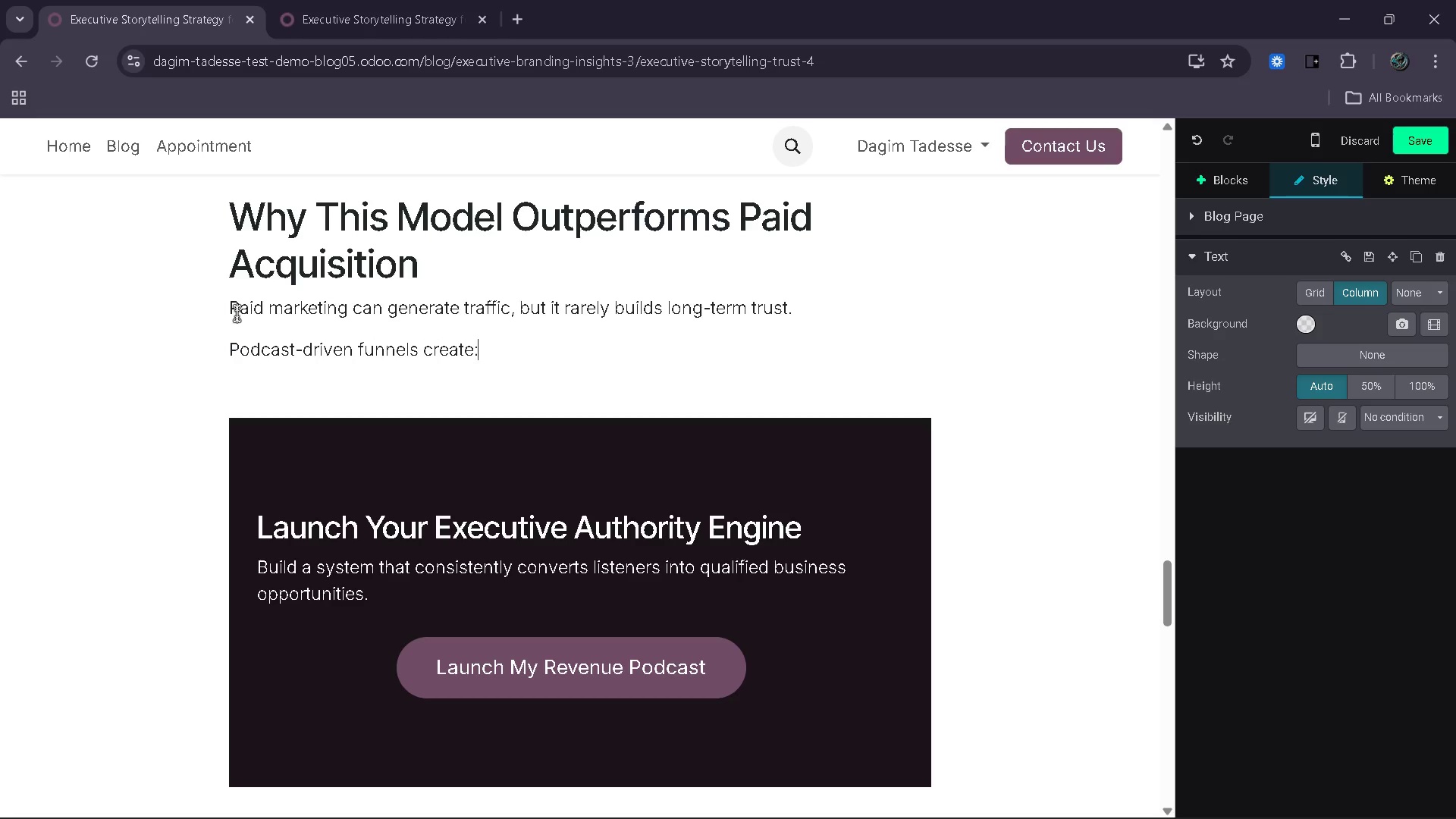 
key(Enter)
 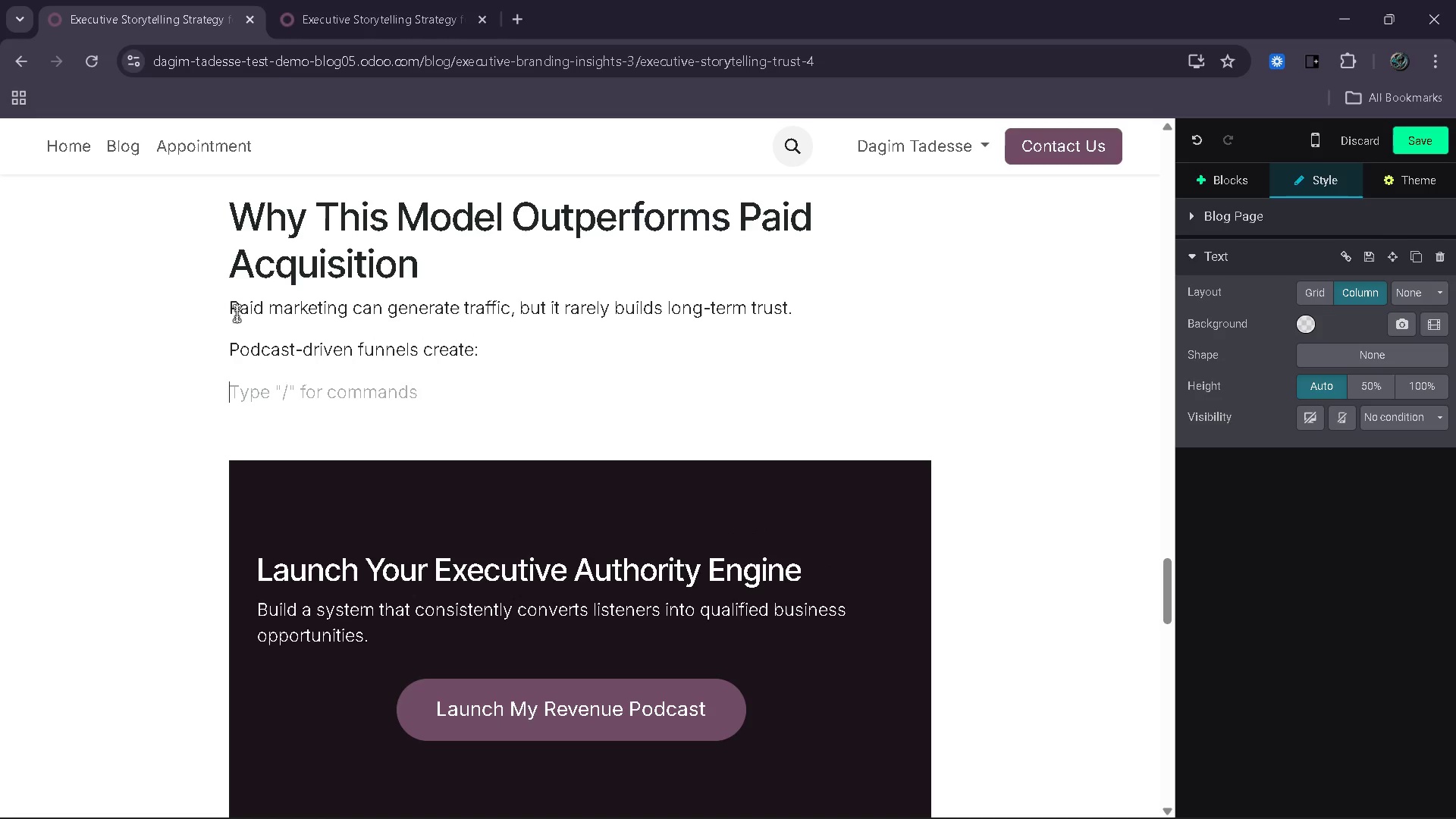 
key(Minus)
 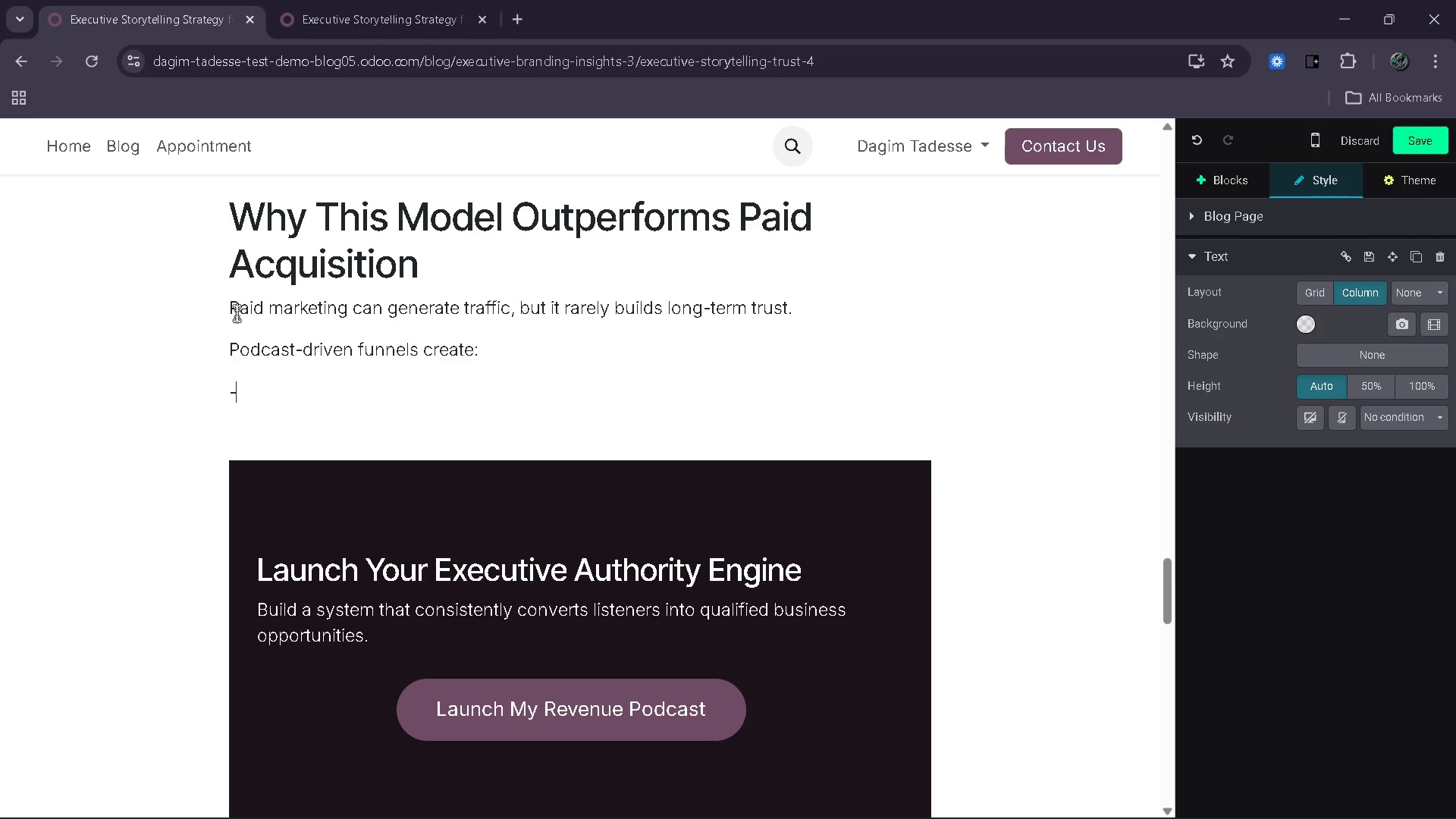 
key(Space)
 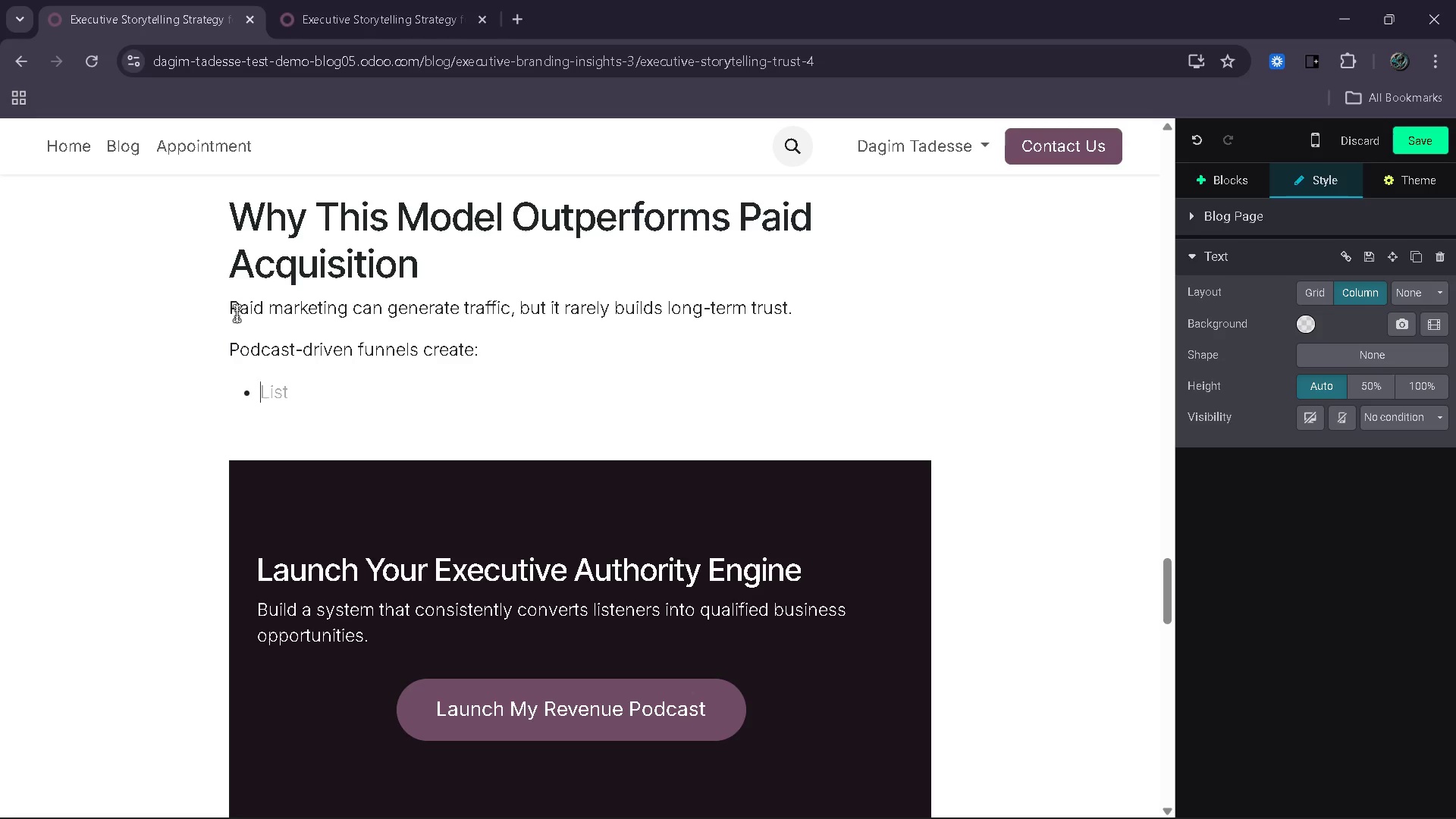 
key(Shift+H)
 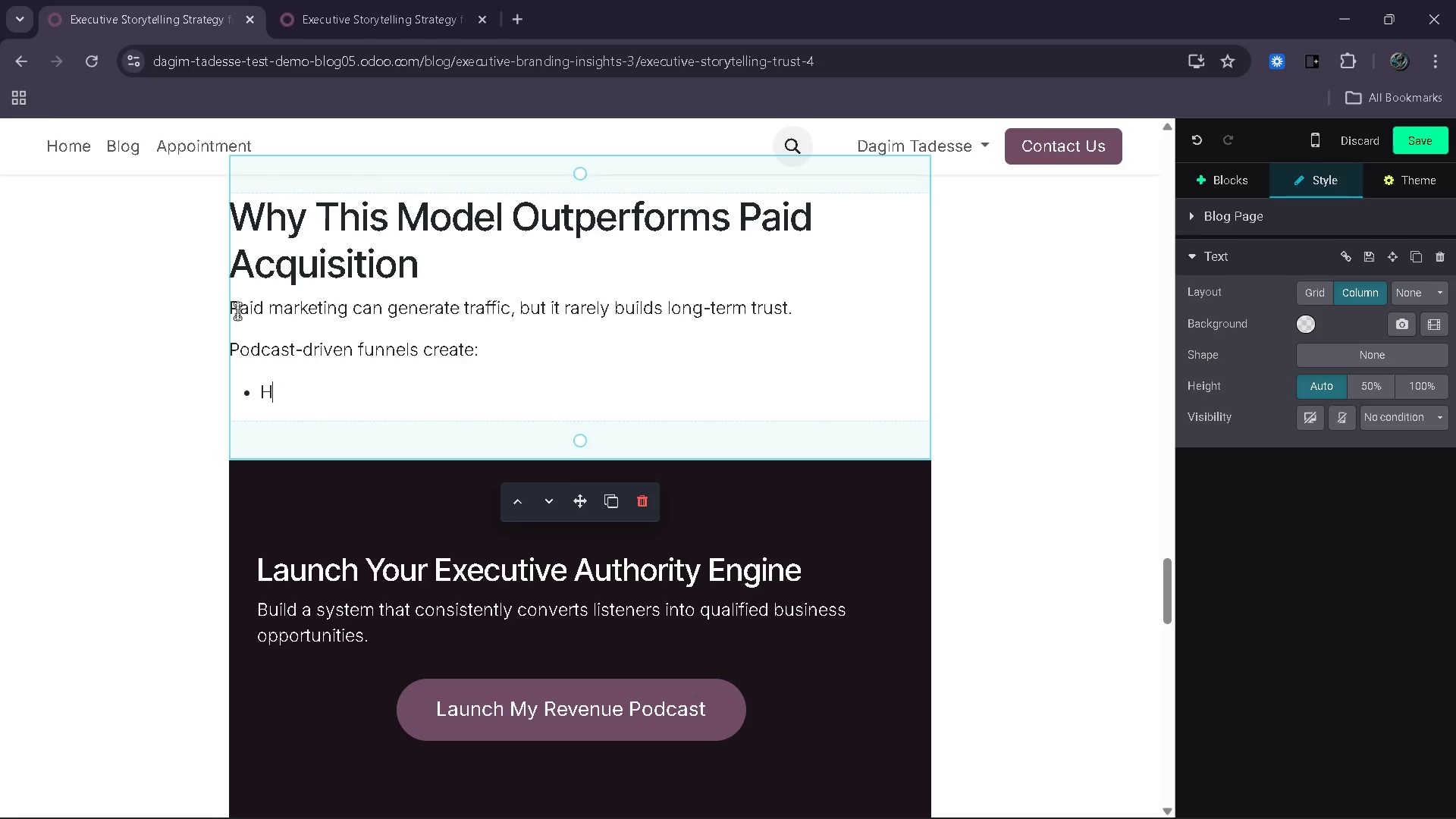 
type(igher-quality leads)
 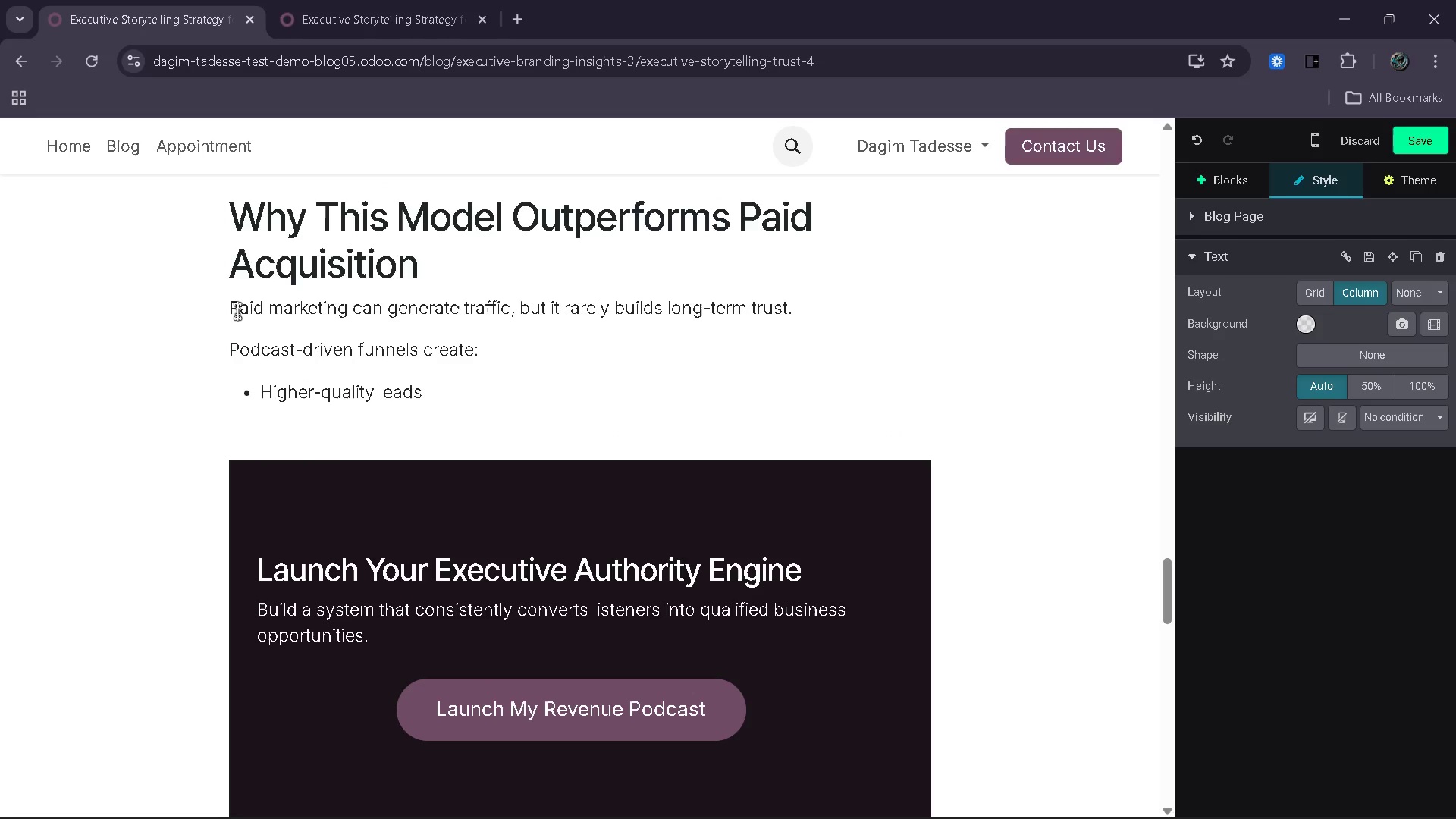 
key(Enter)
 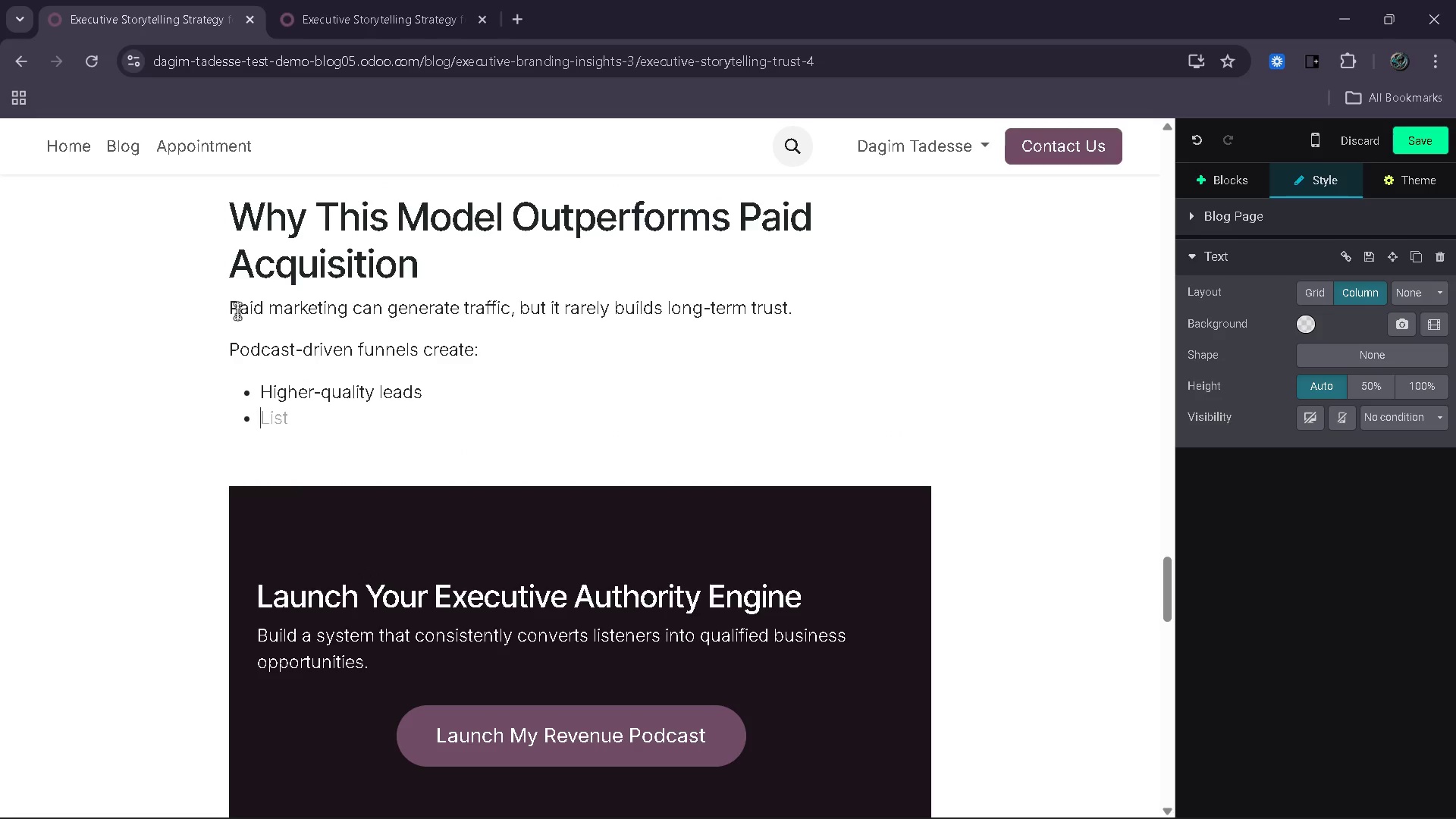 
type(Lower acquisa)
key(Backspace)
type(ition costs )
key(Backspace)
 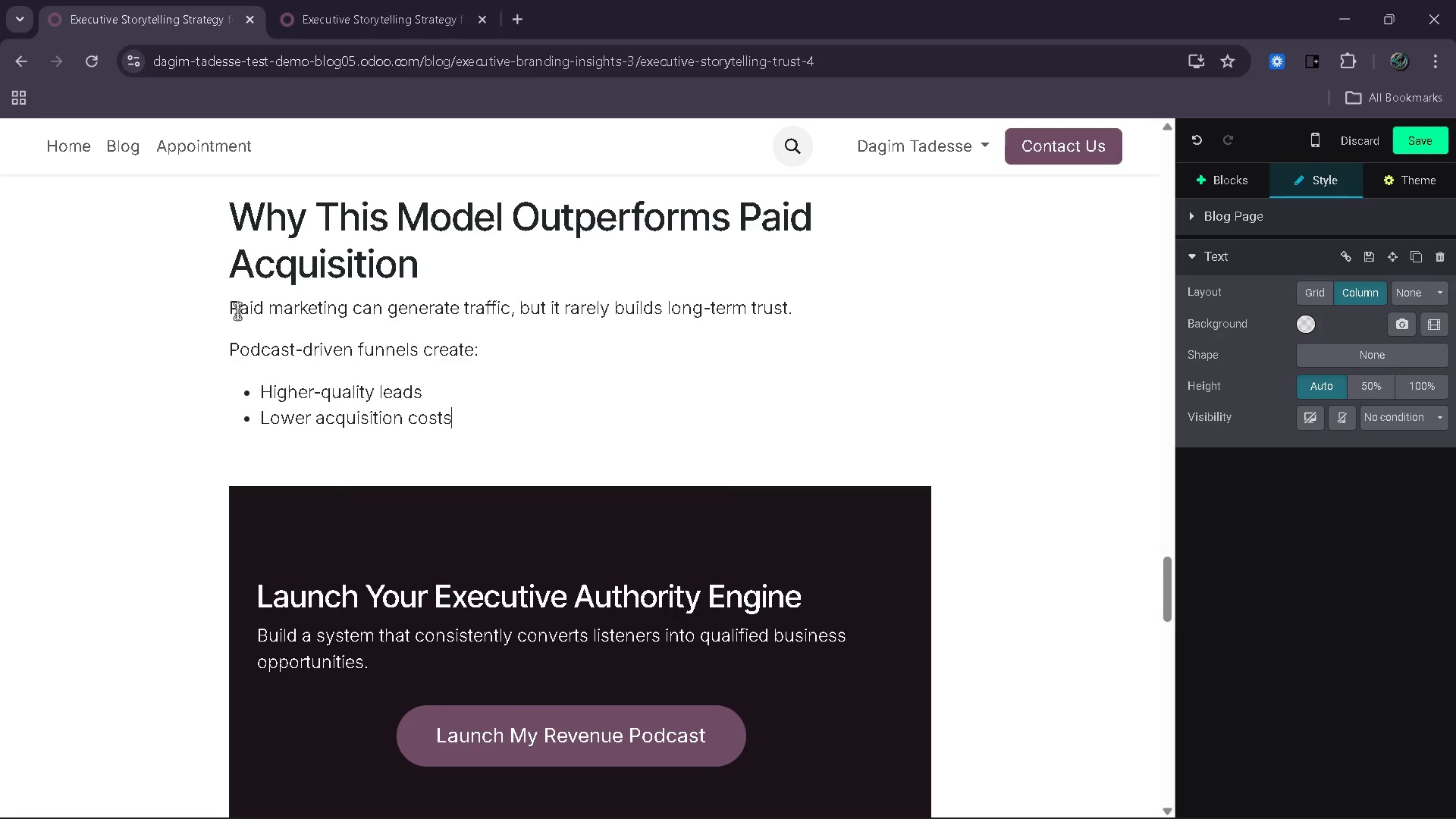 
key(Enter)
 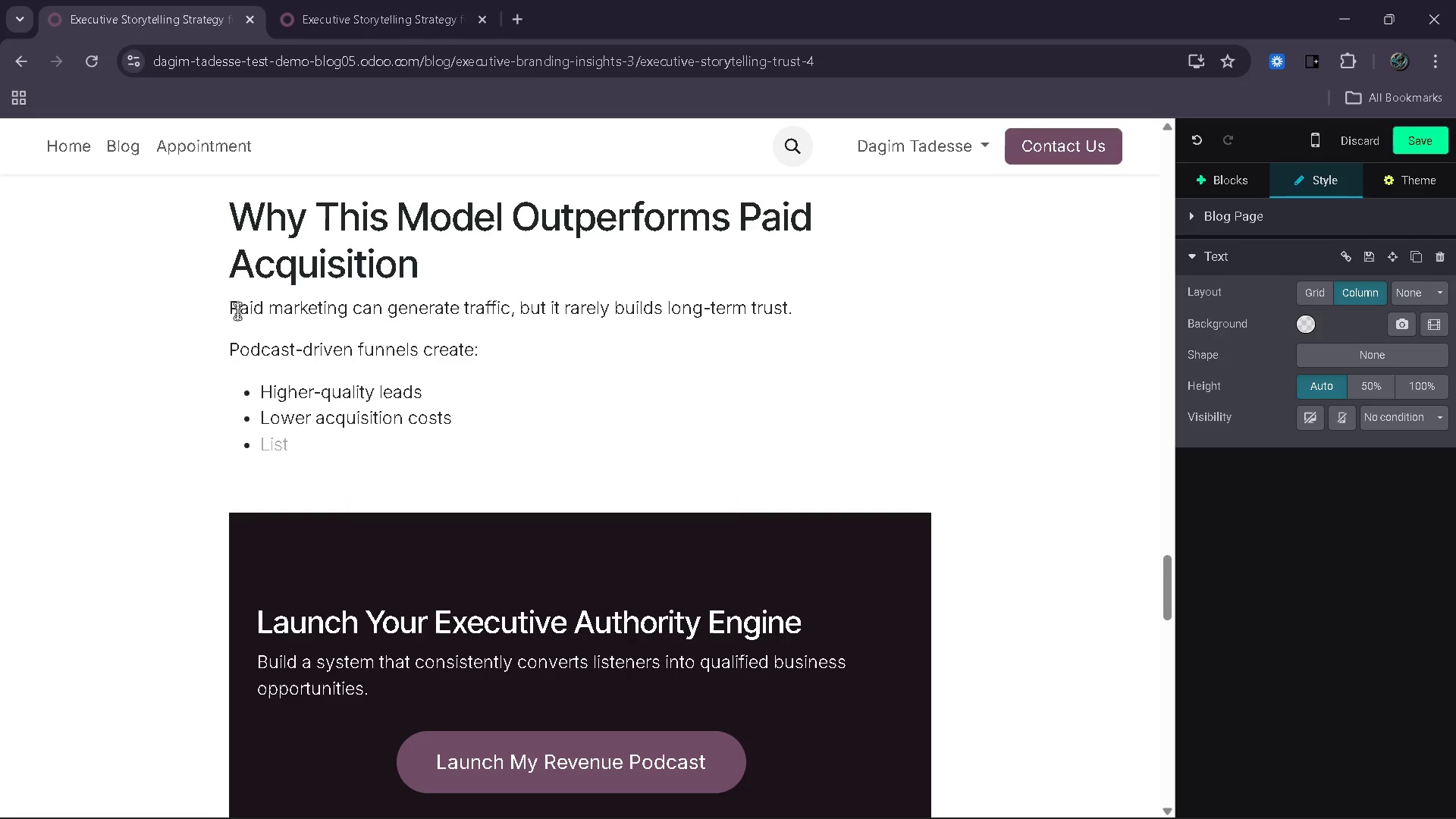 
type(String)
key(Backspace)
key(Backspace)
key(Backspace)
key(Backspace)
type(ronger ralat)
key(Backspace)
key(Backspace)
key(Backspace)
key(Backspace)
type(elationships)
 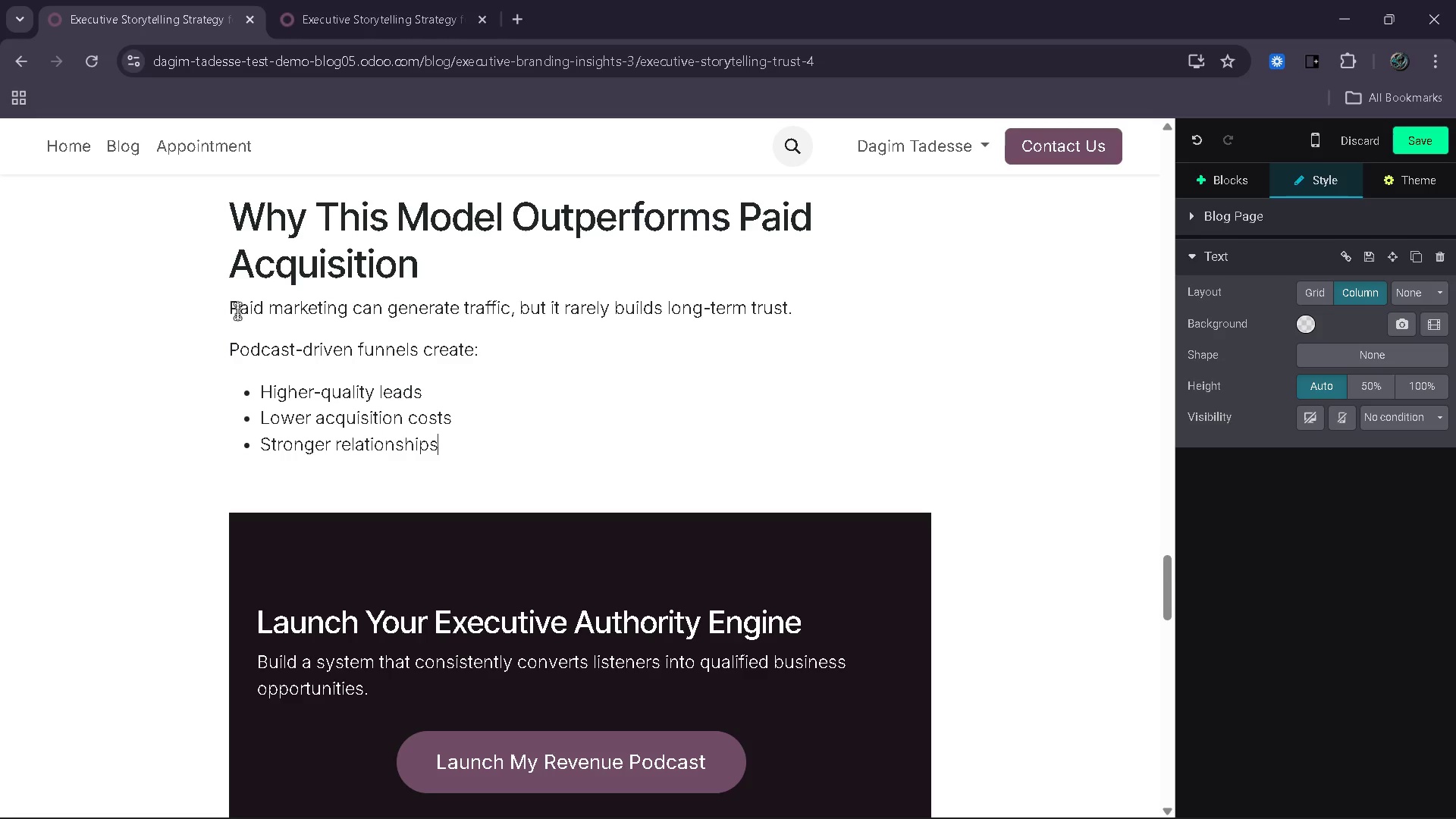 
key(Enter)
 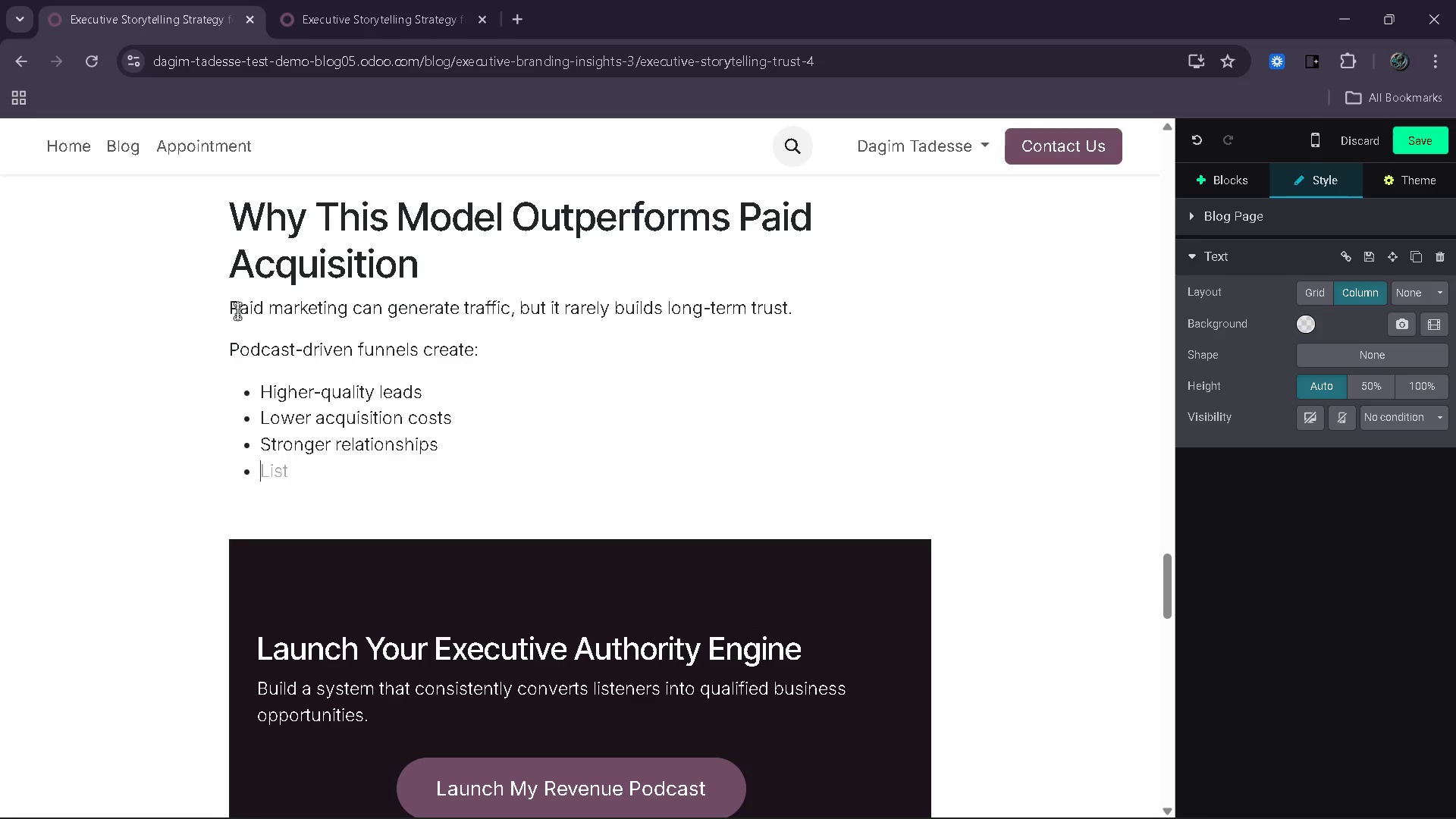 
key(Backspace)
key(Backspace)
type(SCene)
key(Backspace)
type(ario)
 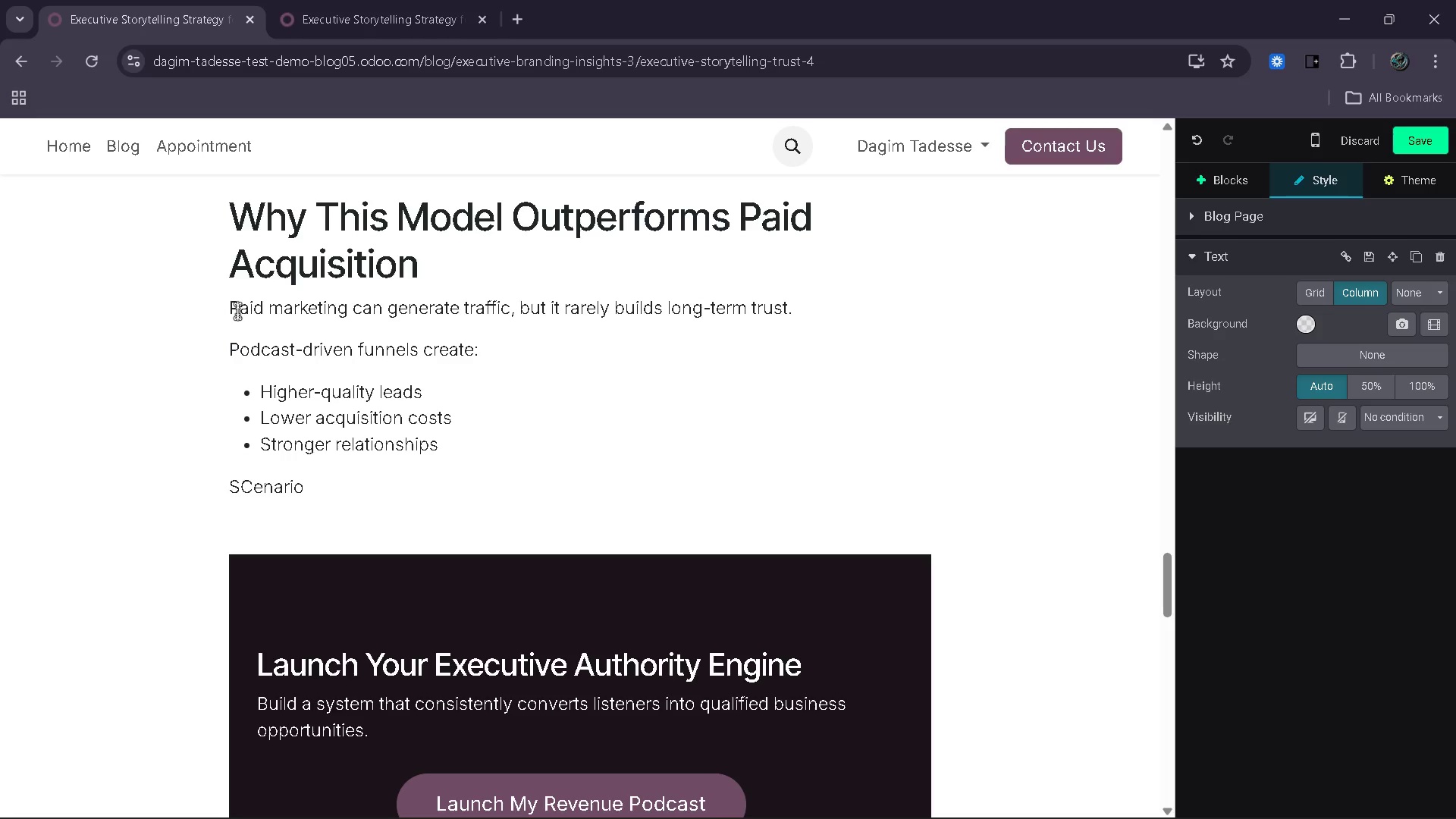 
hold_key(key=ArrowLeft, duration=0.59)
 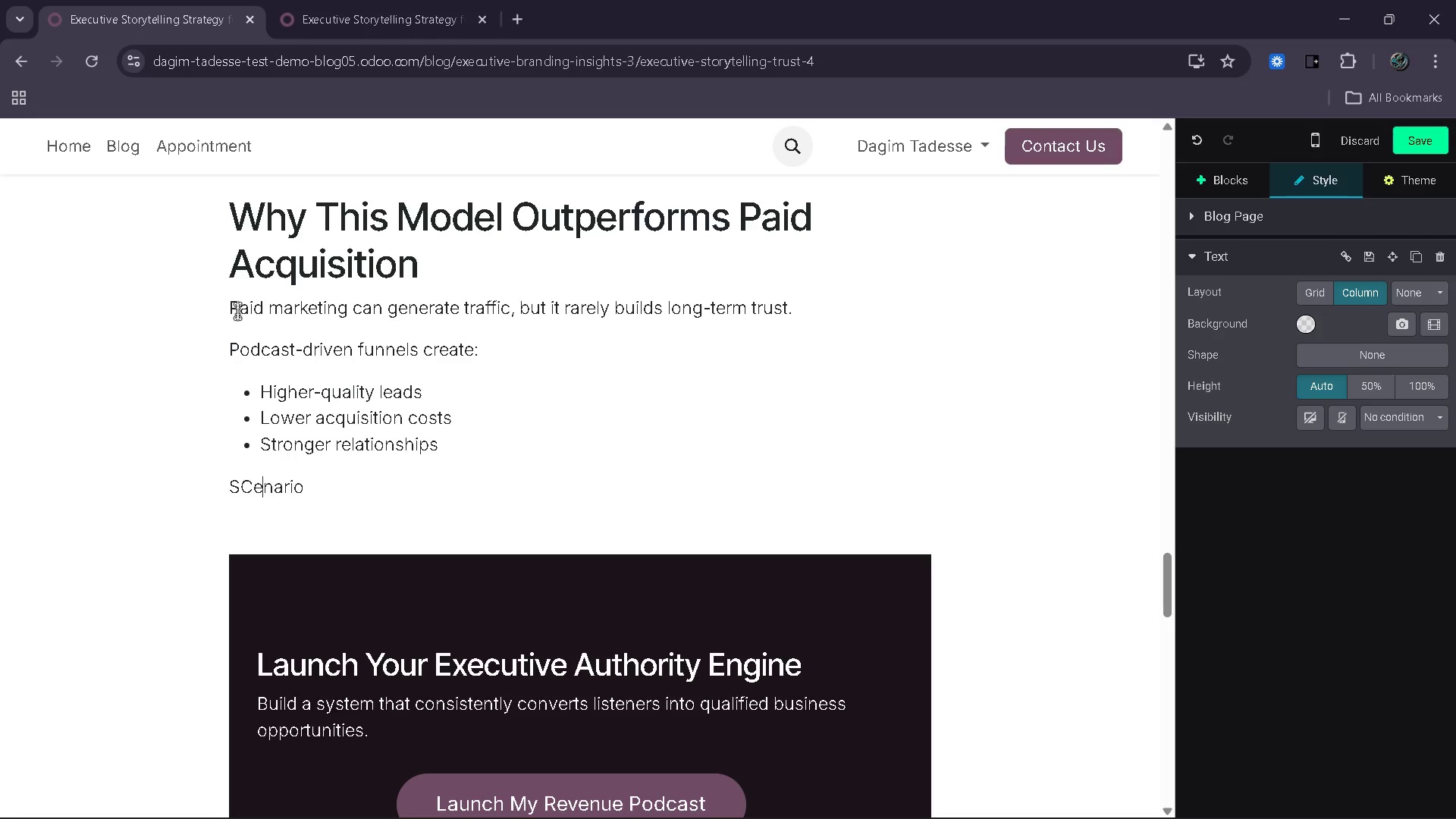 
key(ArrowLeft)
 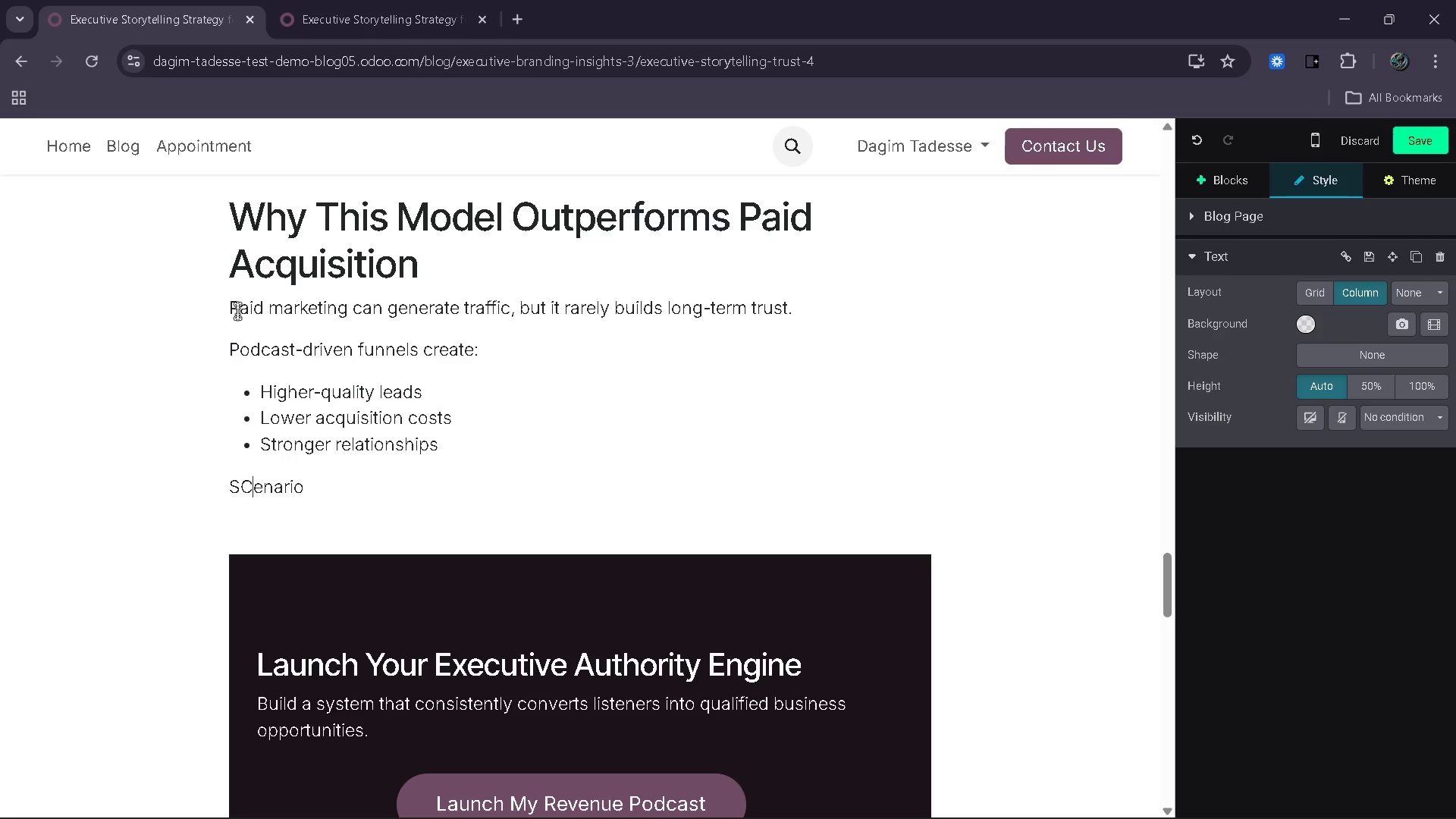 
key(ArrowLeft)
 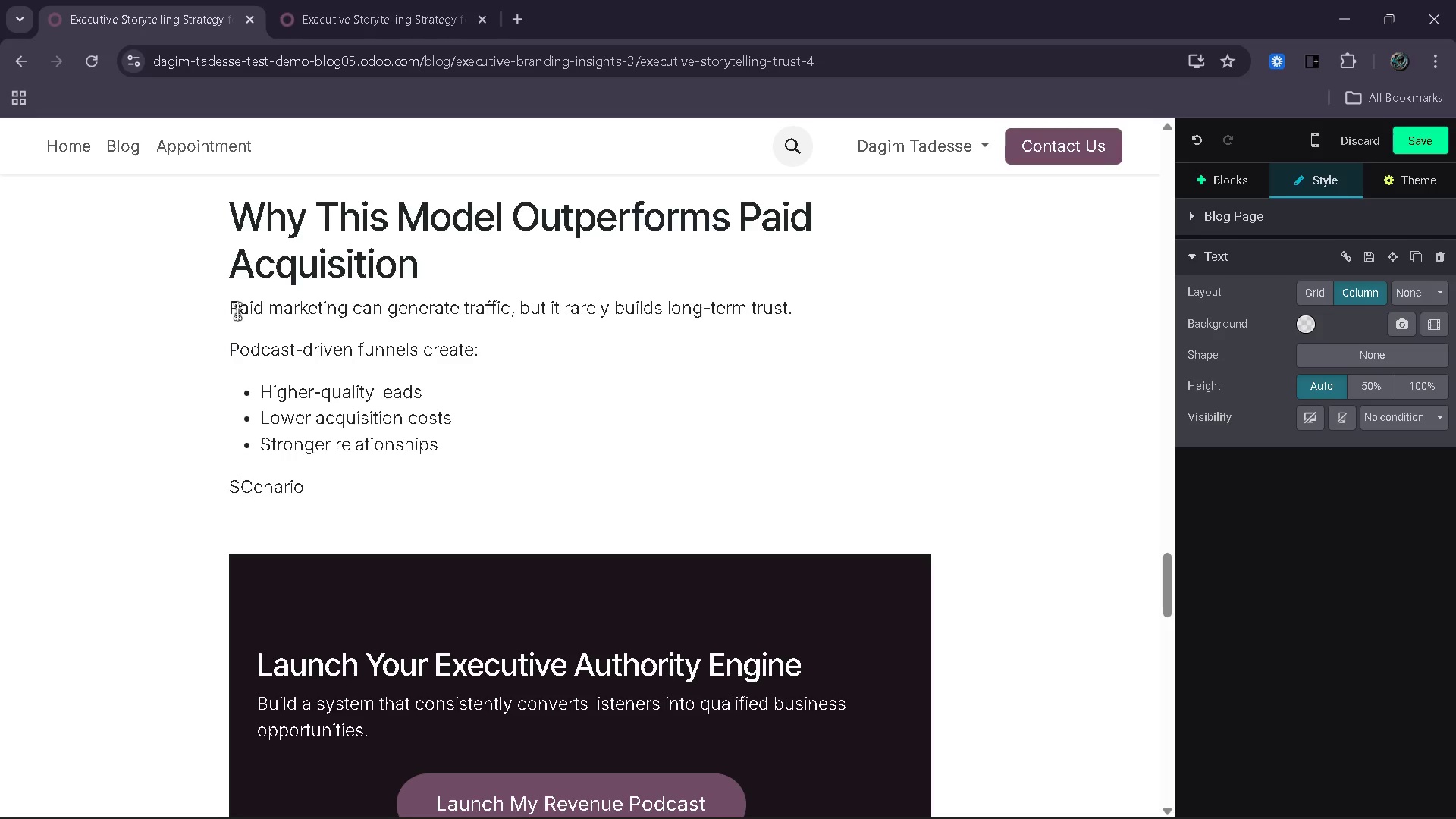 
key(ArrowLeft)
 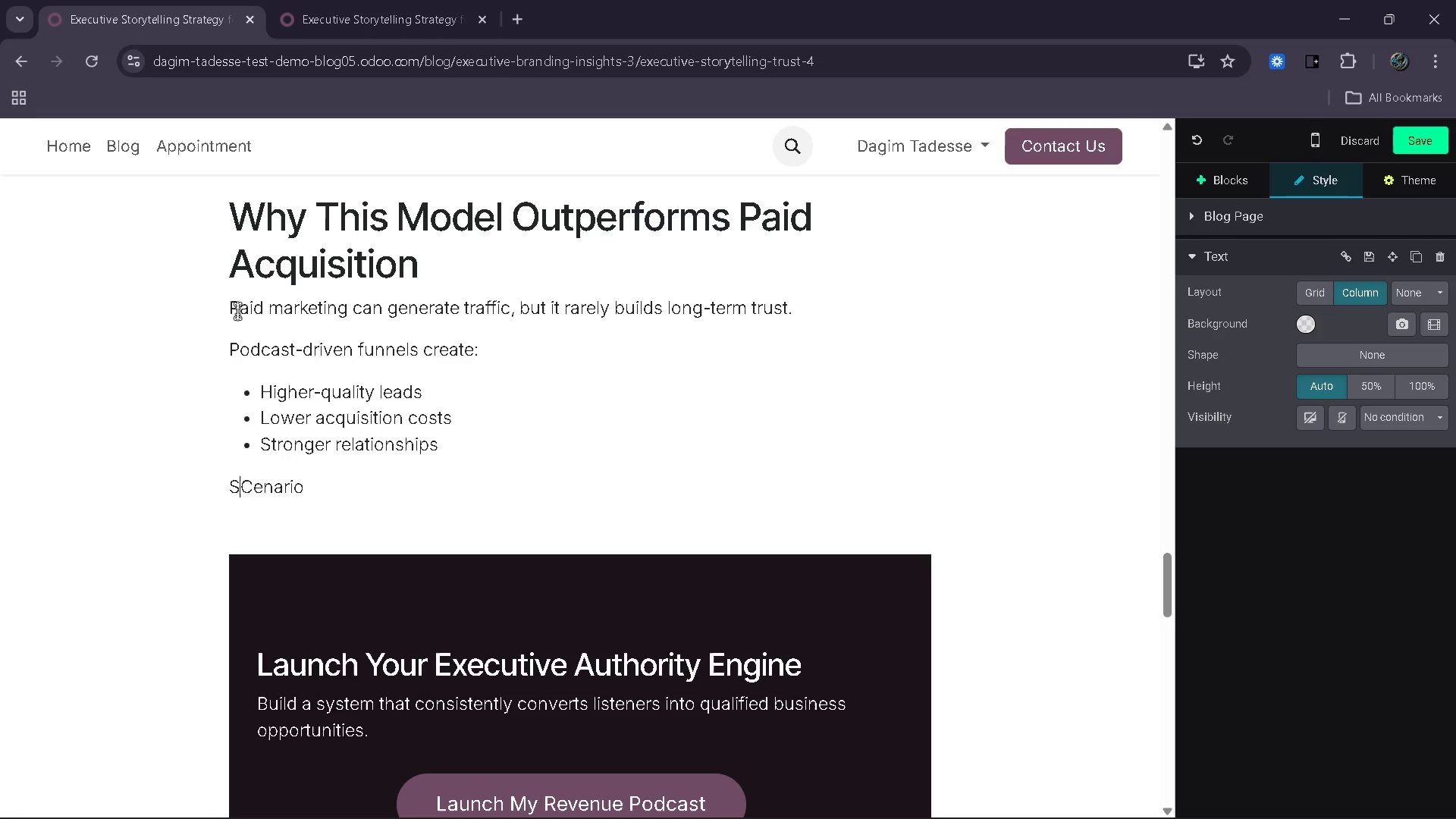 
key(ArrowRight)
 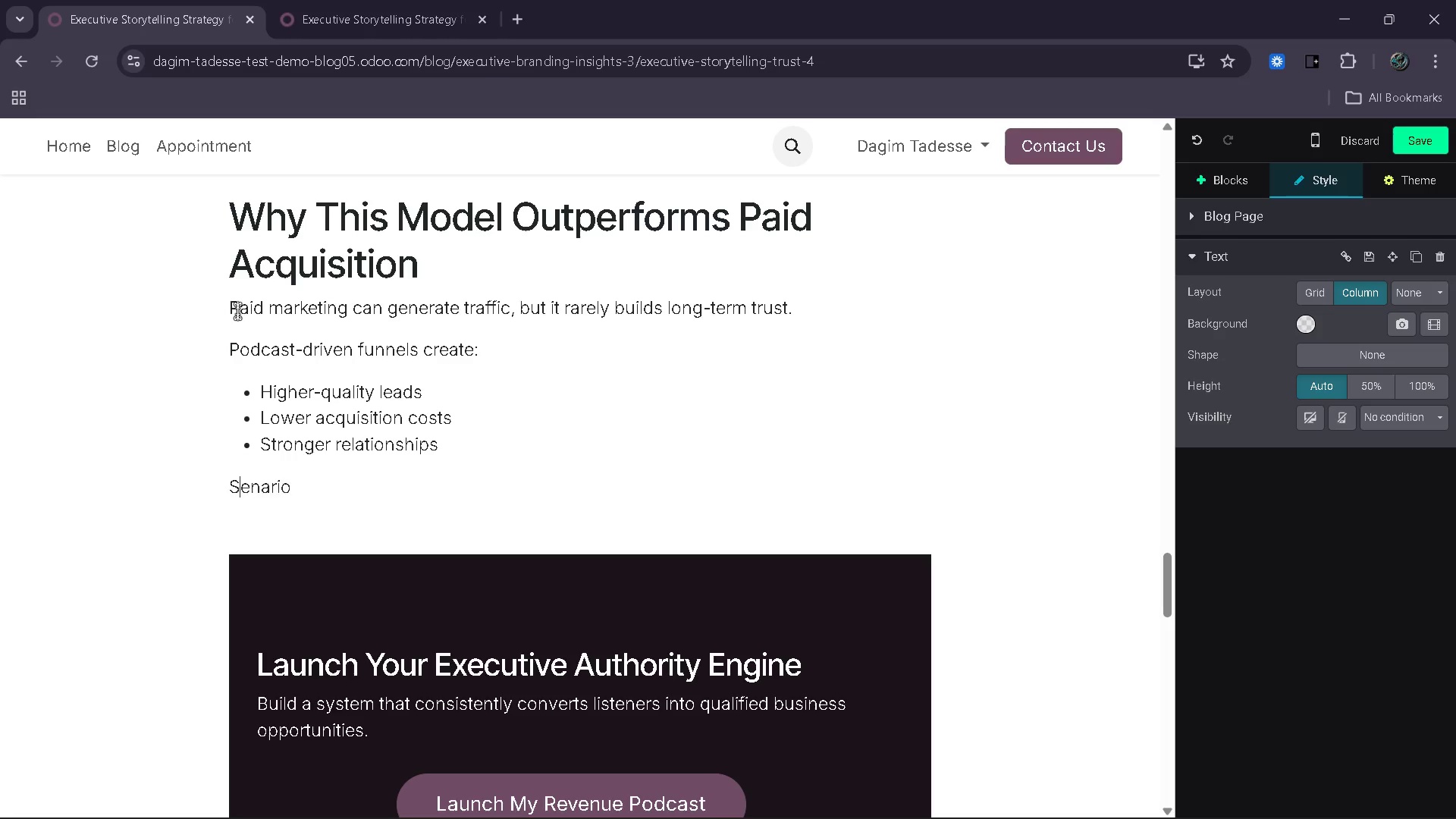 
key(Backspace)
 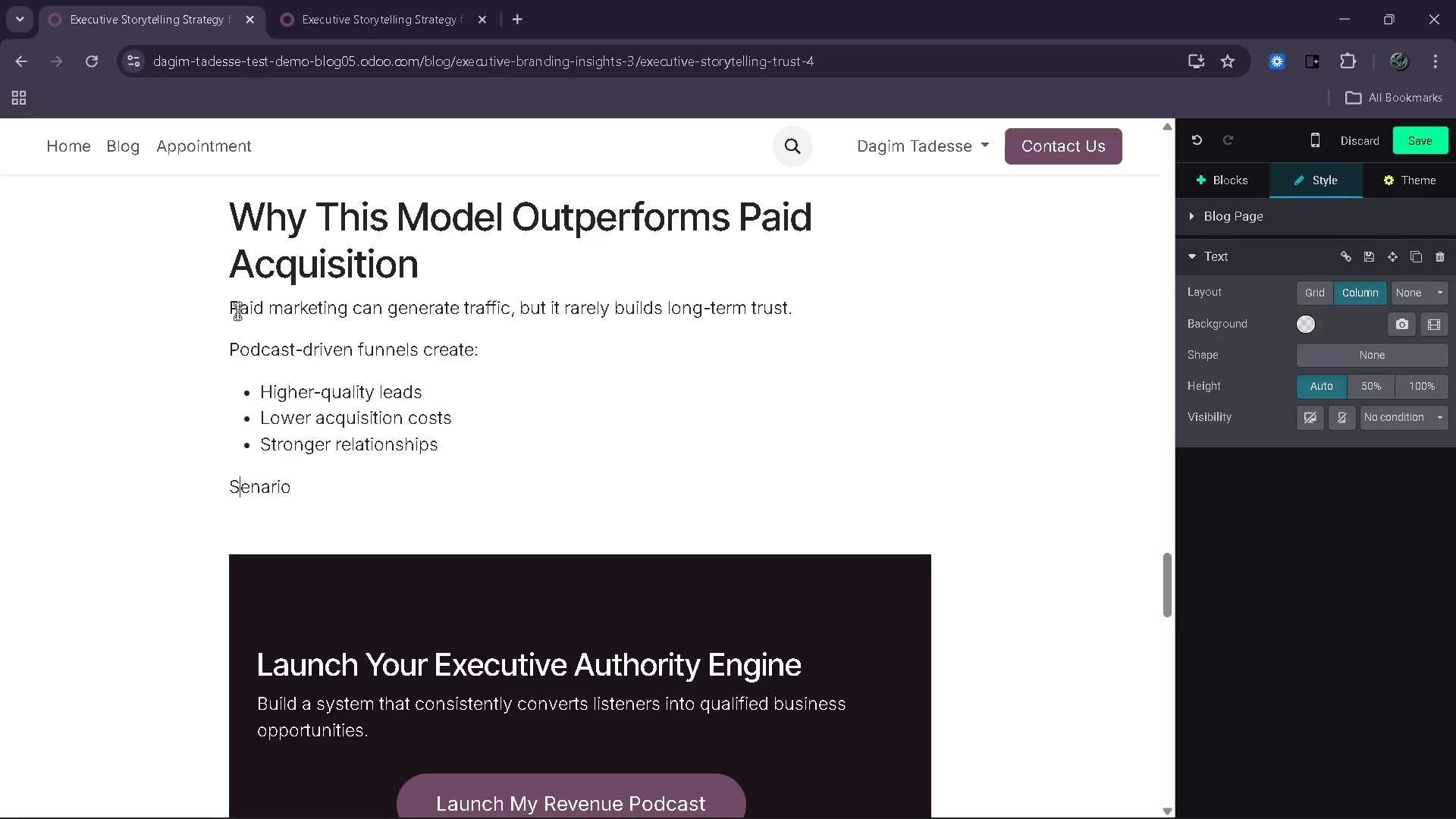 
key(C)
 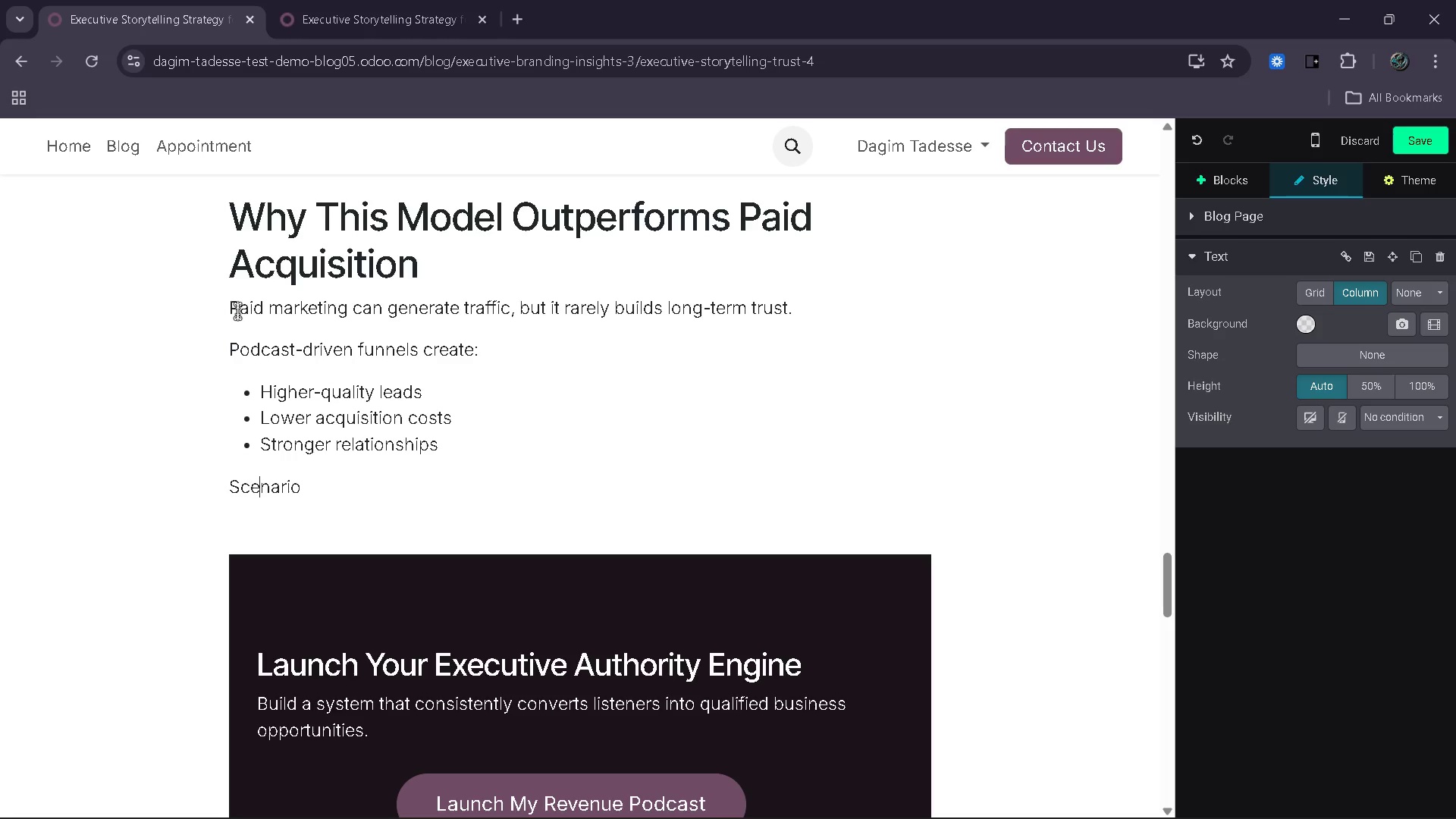 
hold_key(key=ArrowRight, duration=0.59)
 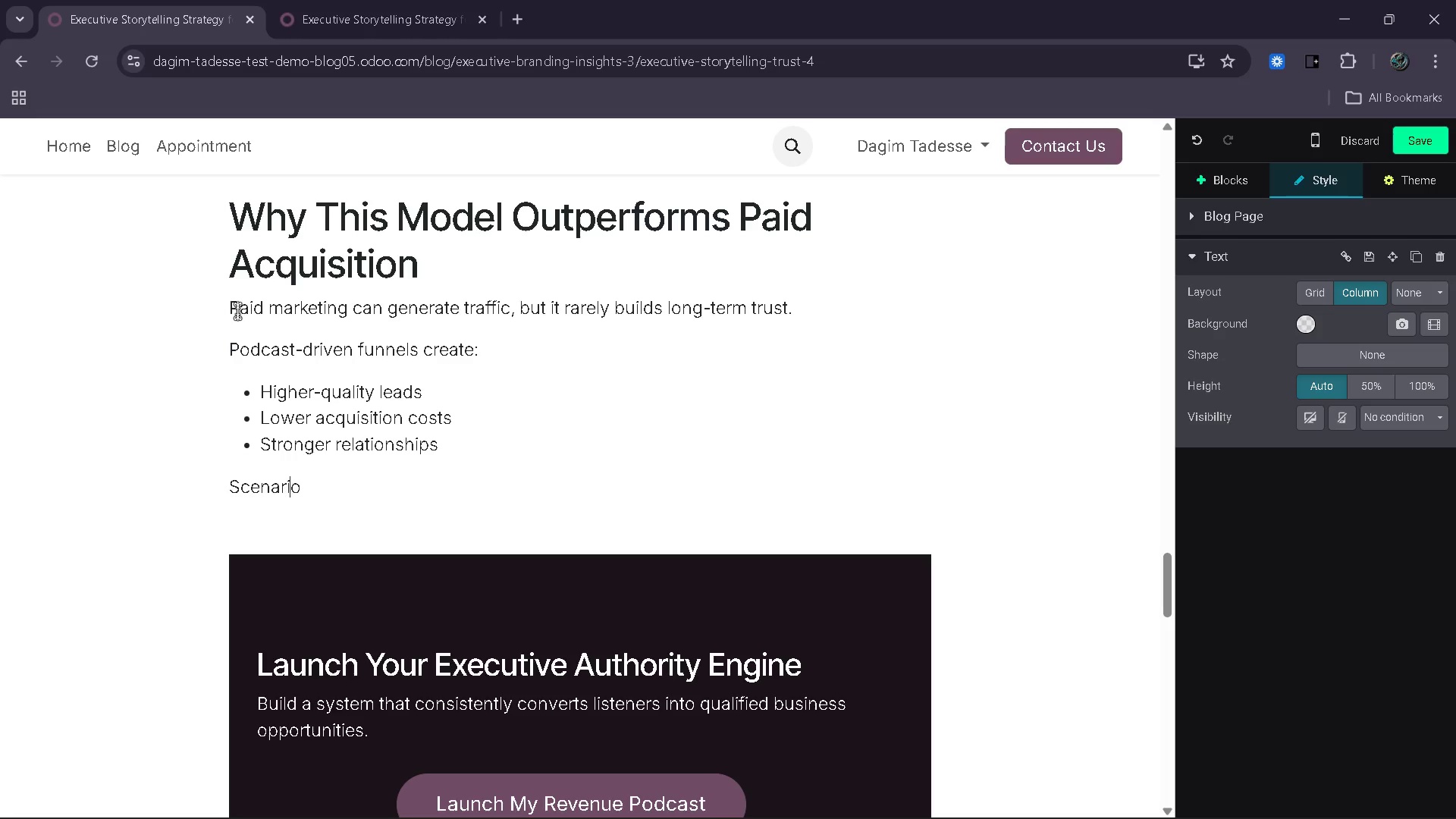 
key(ArrowRight)
 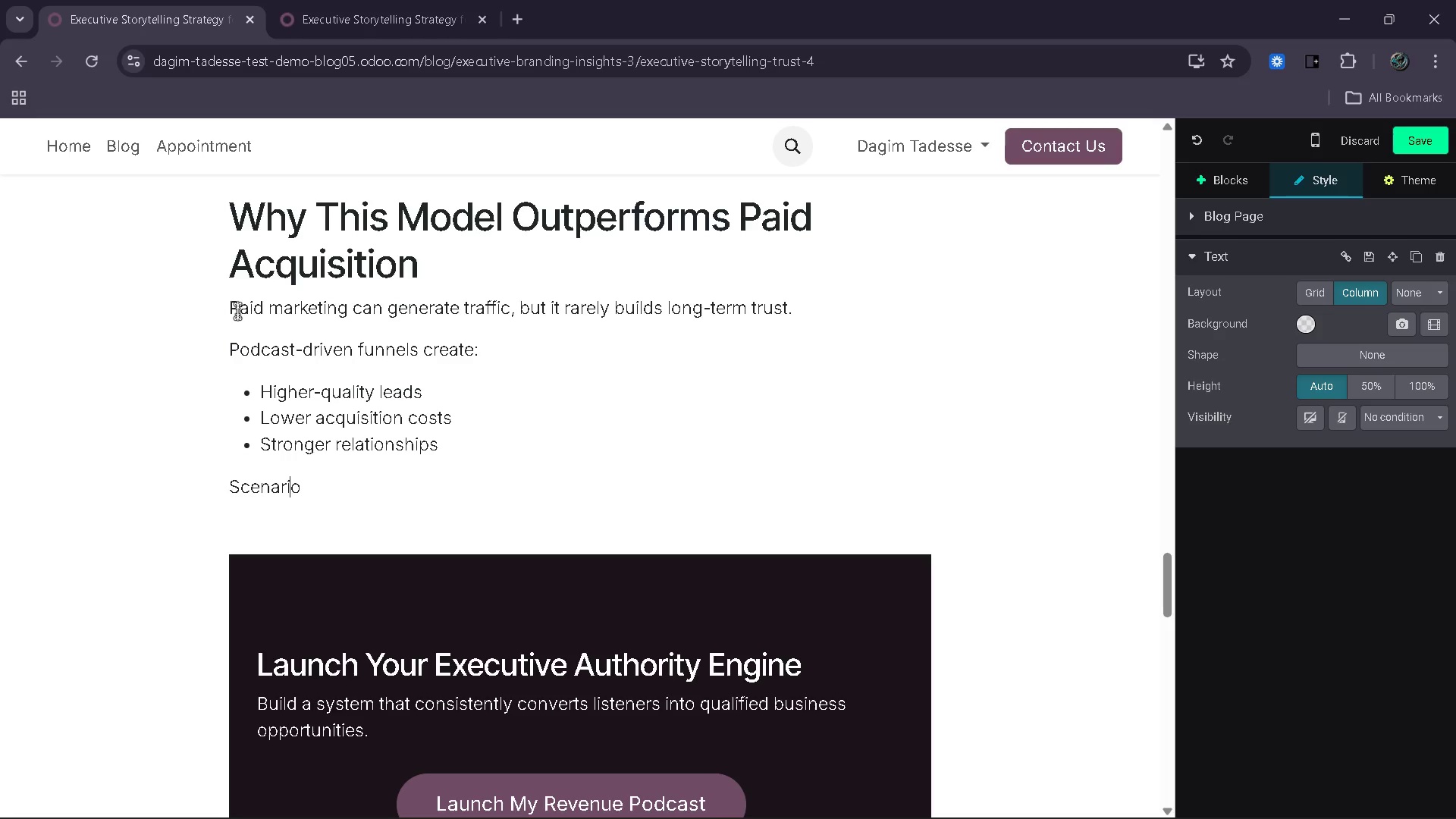 
key(ArrowRight)
 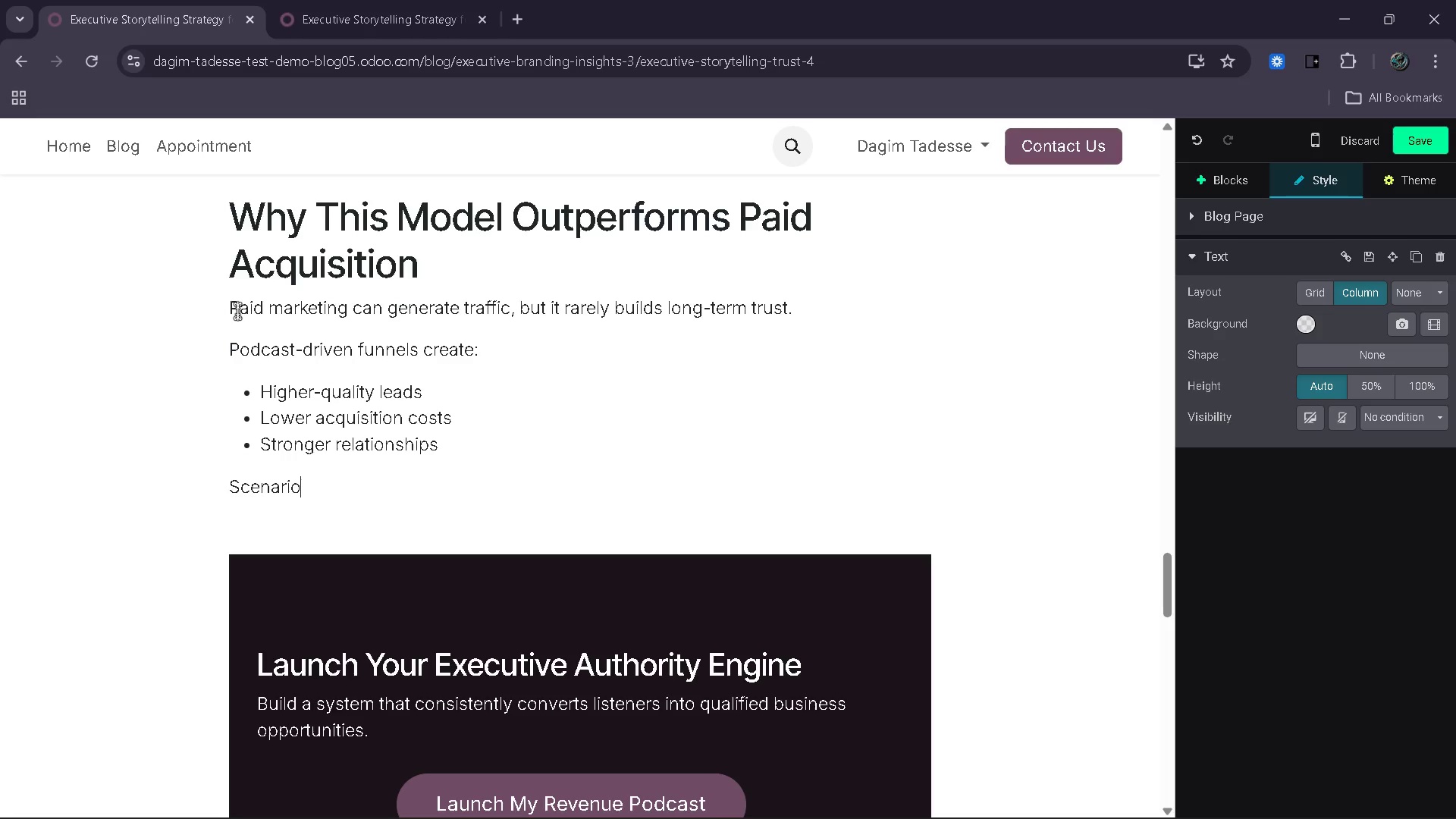 
key(Shift+ShiftRight)
 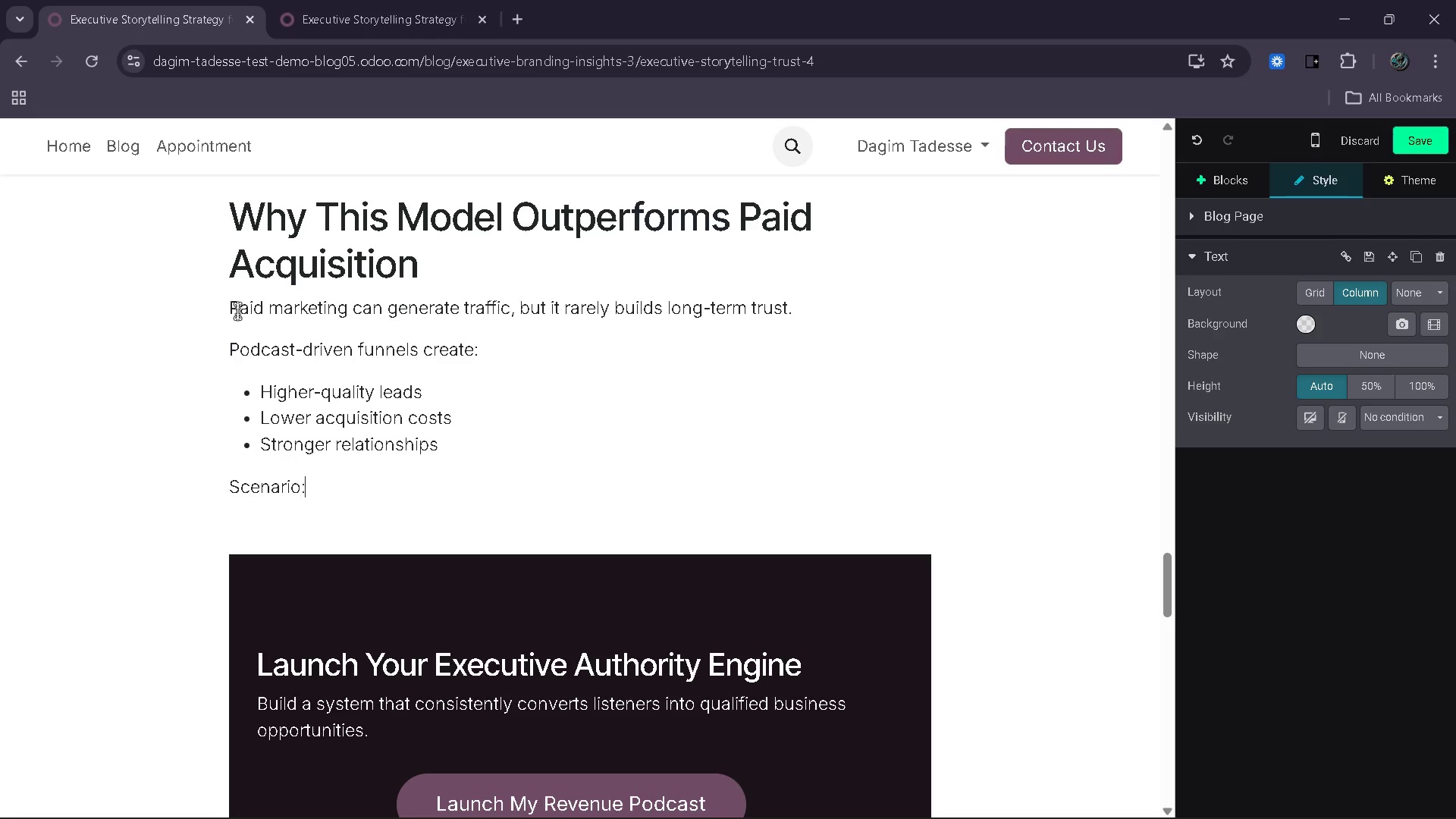 
key(Shift+Semicolon)
 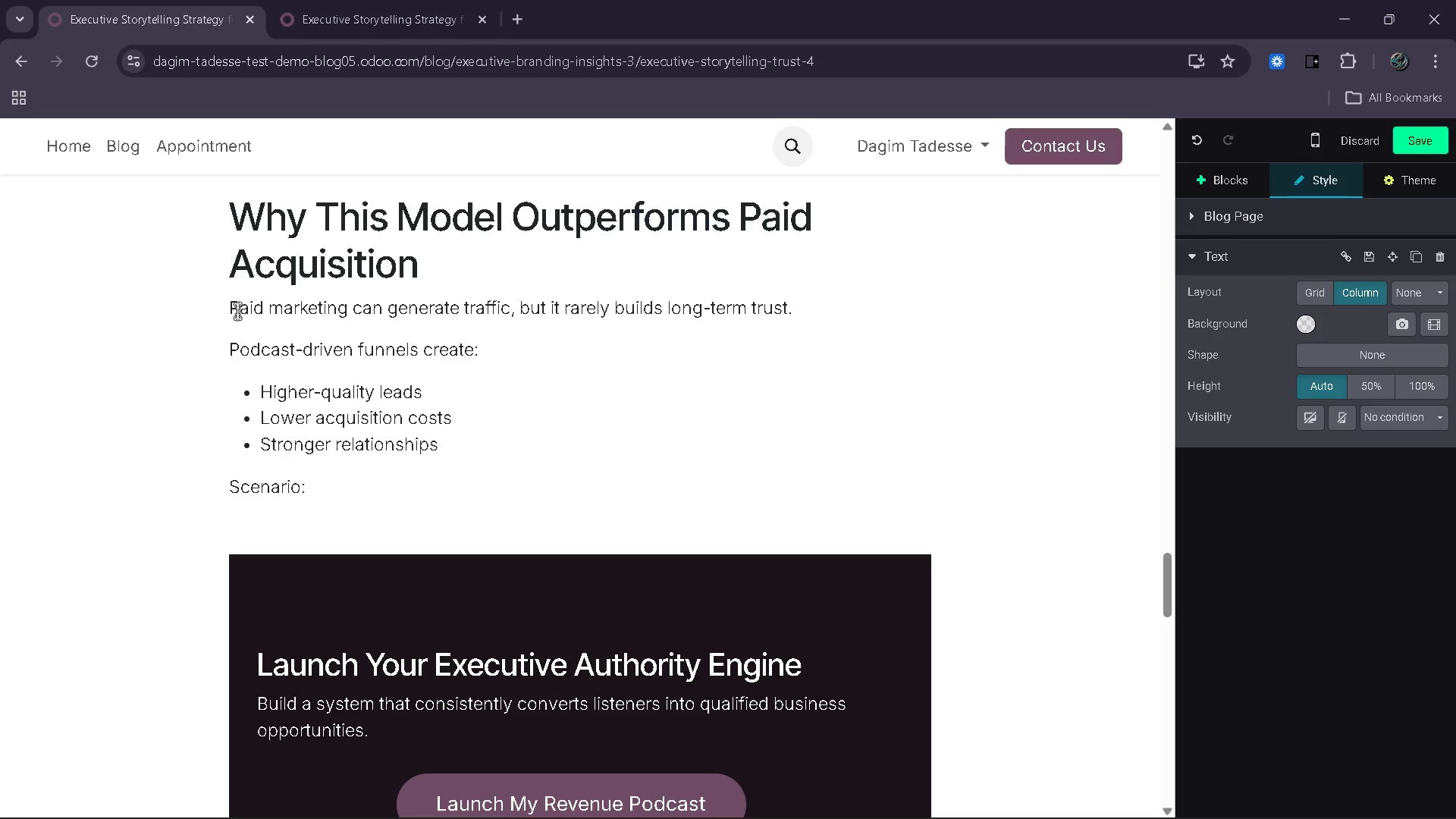 
key(Enter)
 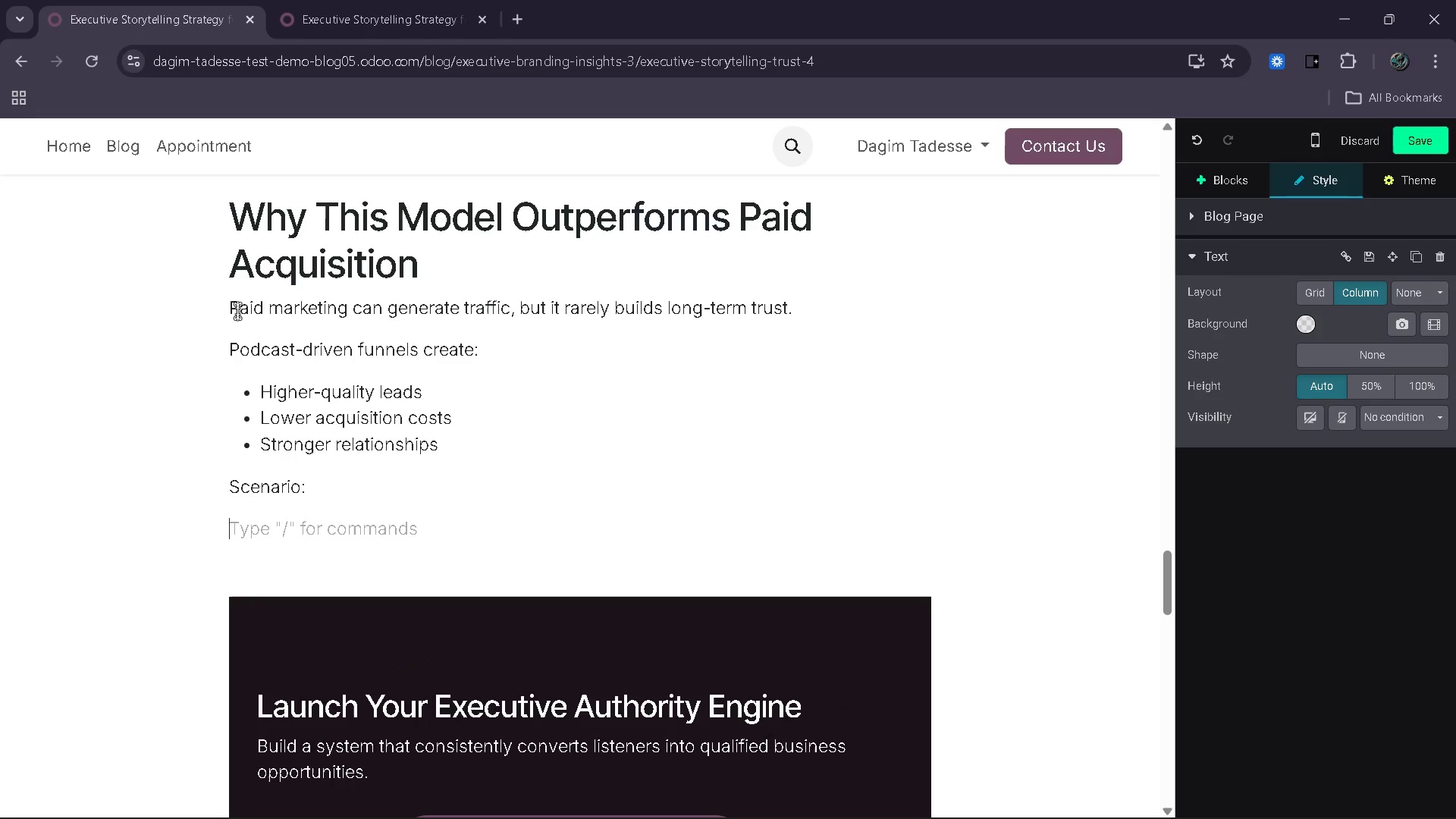 
type(An executive running ads may generate leads quickly, but those leads often require extensive nurture)
key(Backspace)
type(ing .)
 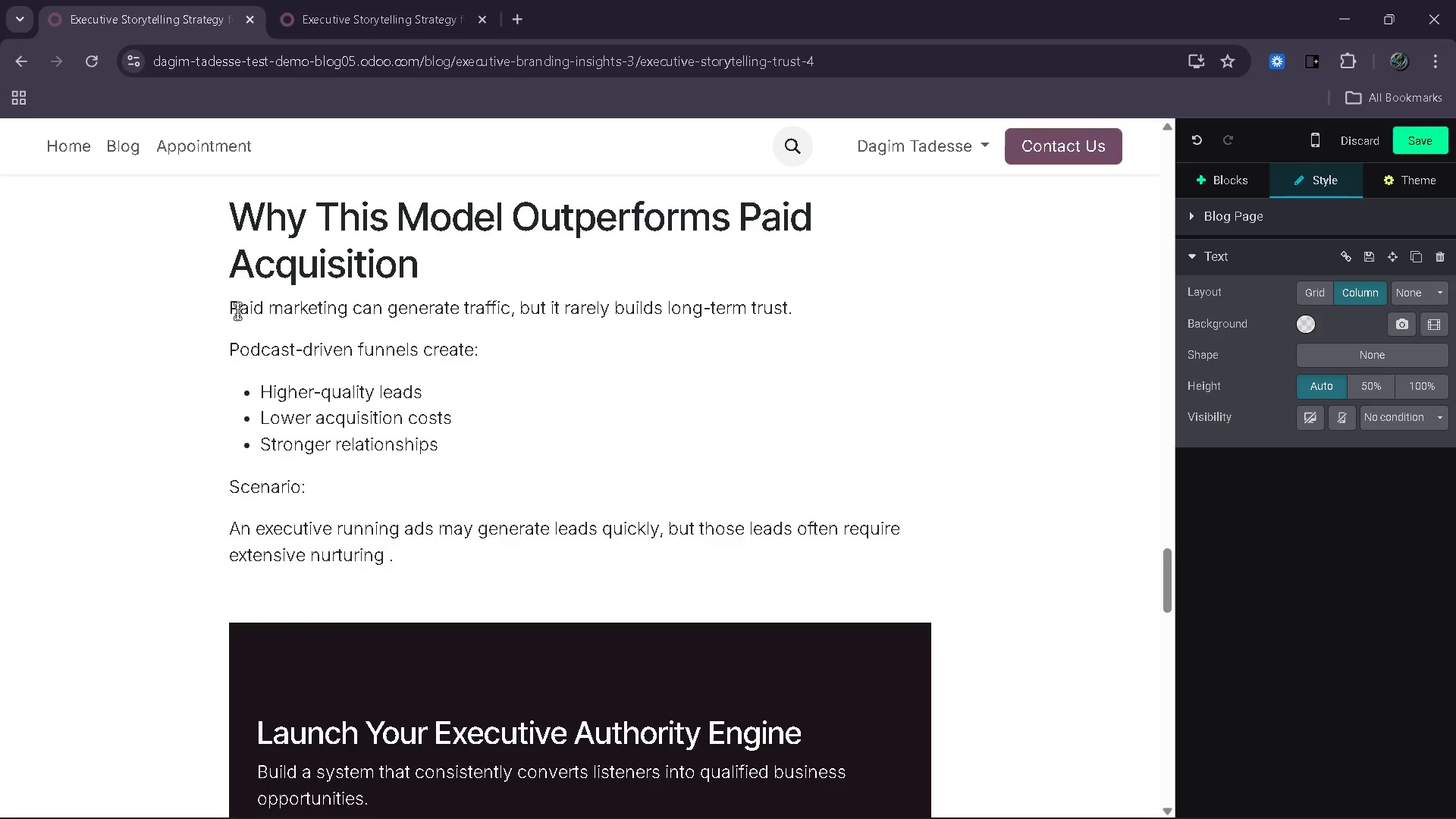 
key(Enter)
 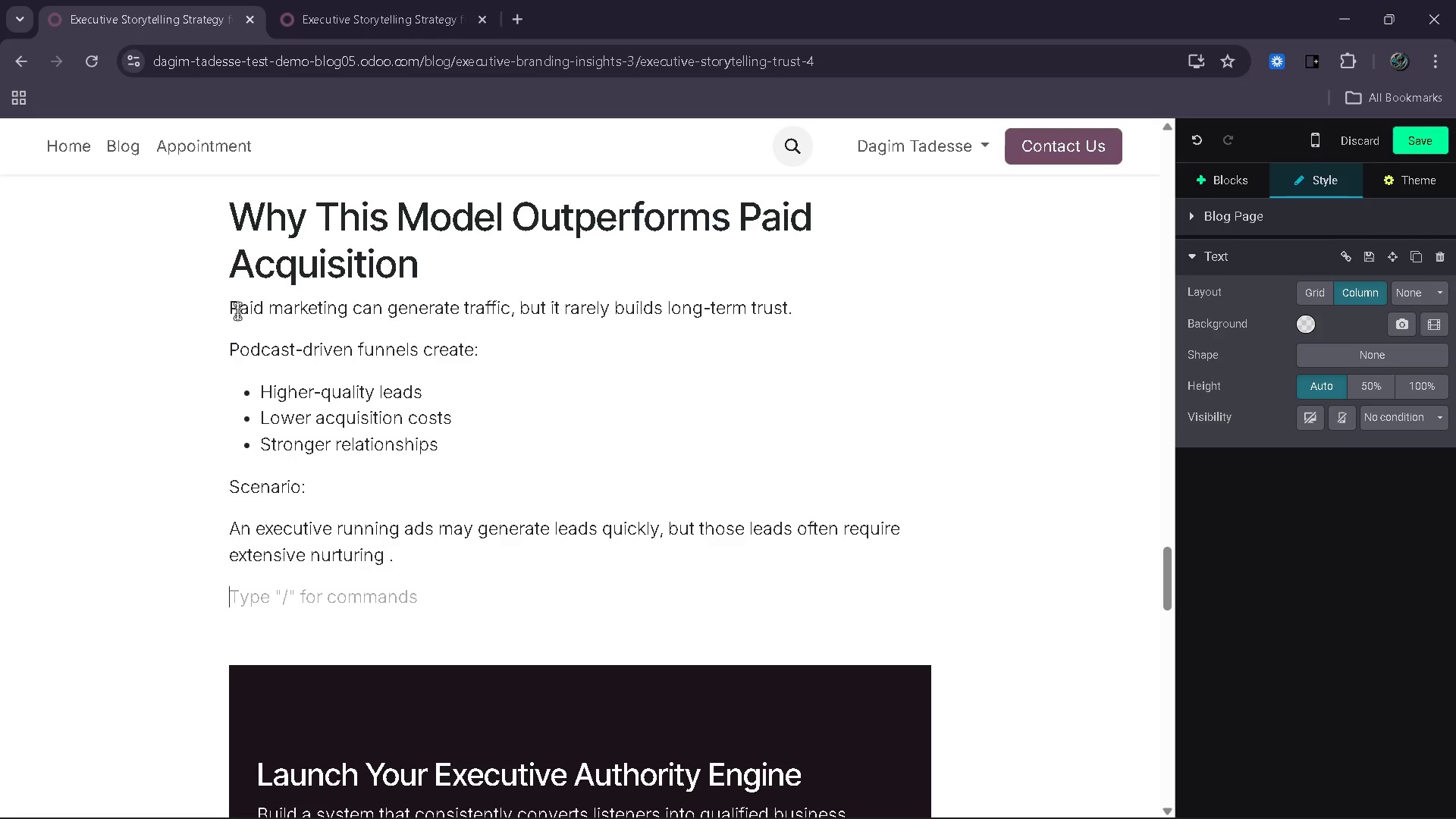 
type(In contar)
key(Backspace)
key(Backspace)
type(rast, a podcs)
key(Backspace)
type(ast listener who )
 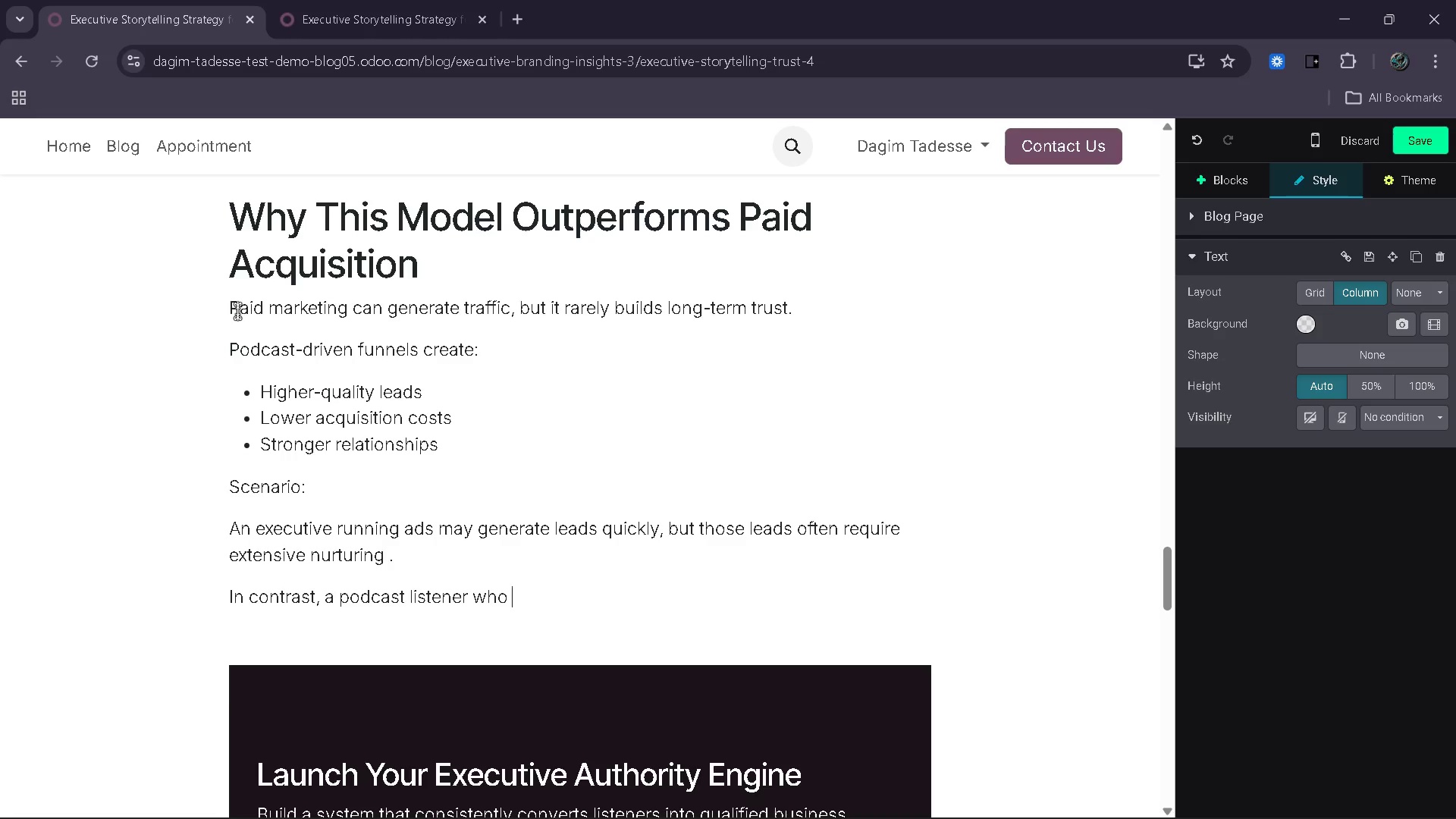 
type(becomes a lead already undersa)
key(Backspace)
type(tands the executive's perspective. This creates )
 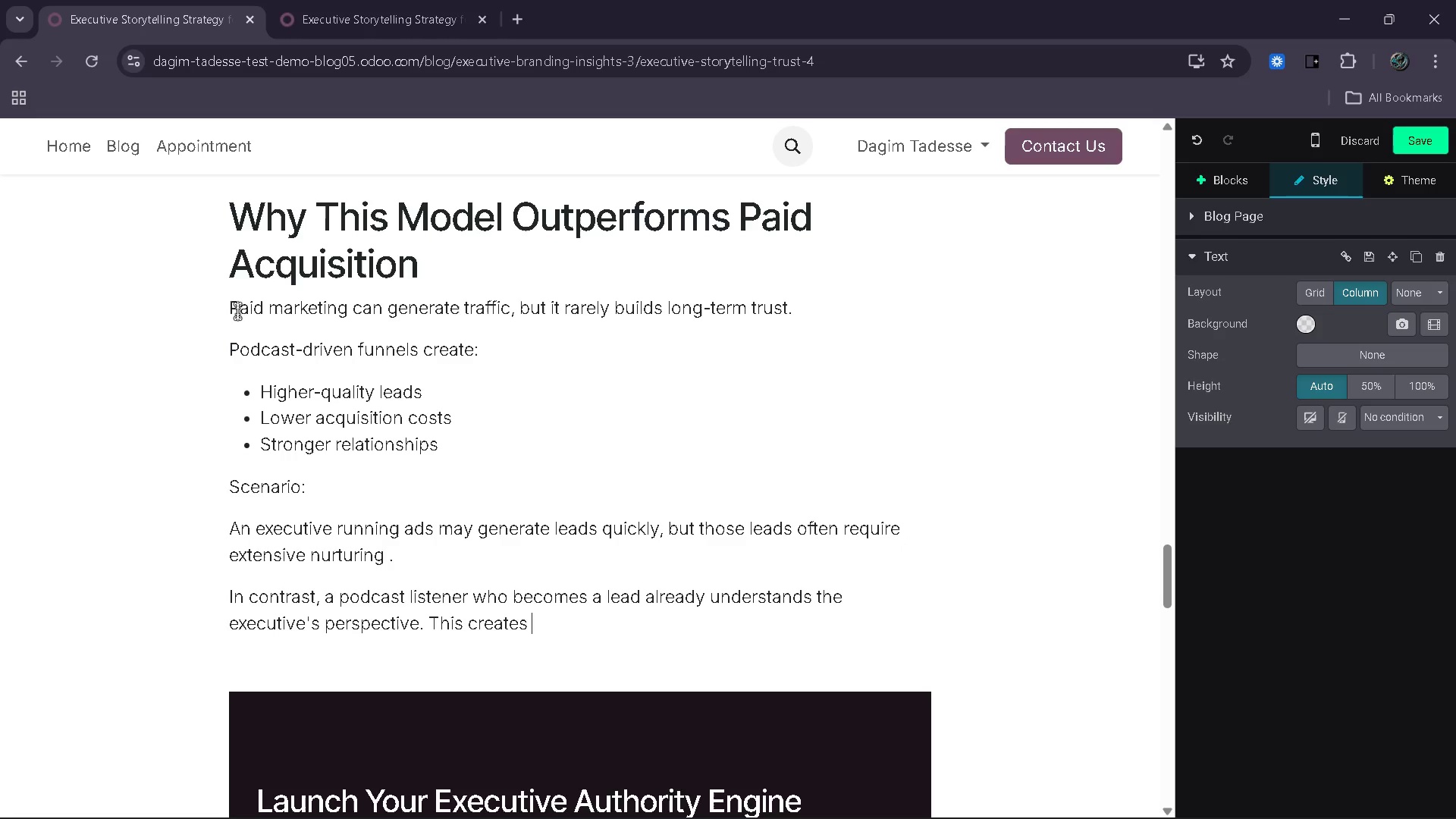 
wait(21.16)
 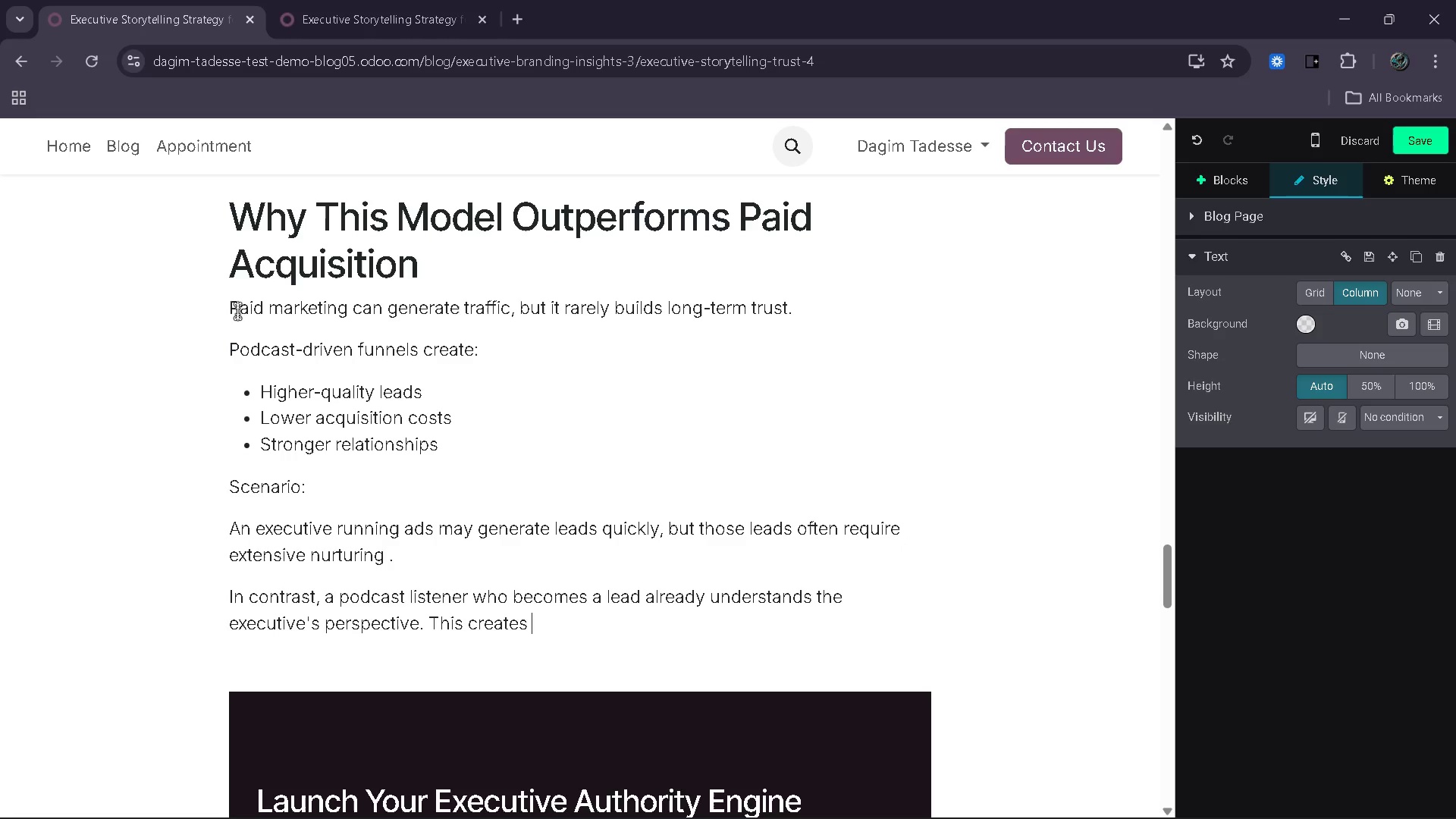 
key(Backspace)
key(Backspace)
key(Backspace)
key(Backspace)
key(Backspace)
key(Backspace)
key(Backspace)
key(Backspace)
type(reduces the need for persuasion)
 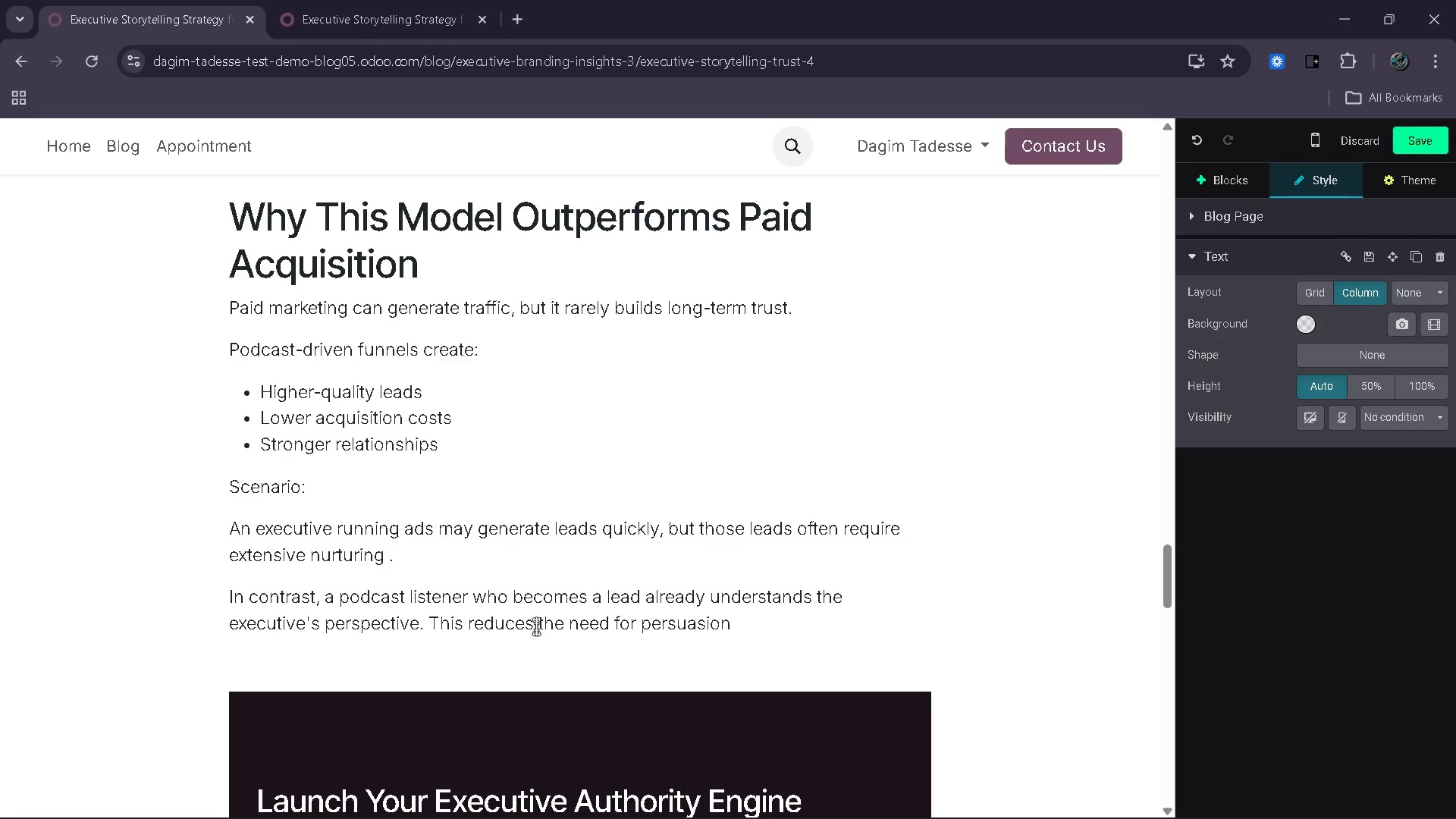 
type( and shortens the sale )
key(Backspace)
type(s cycle.)
 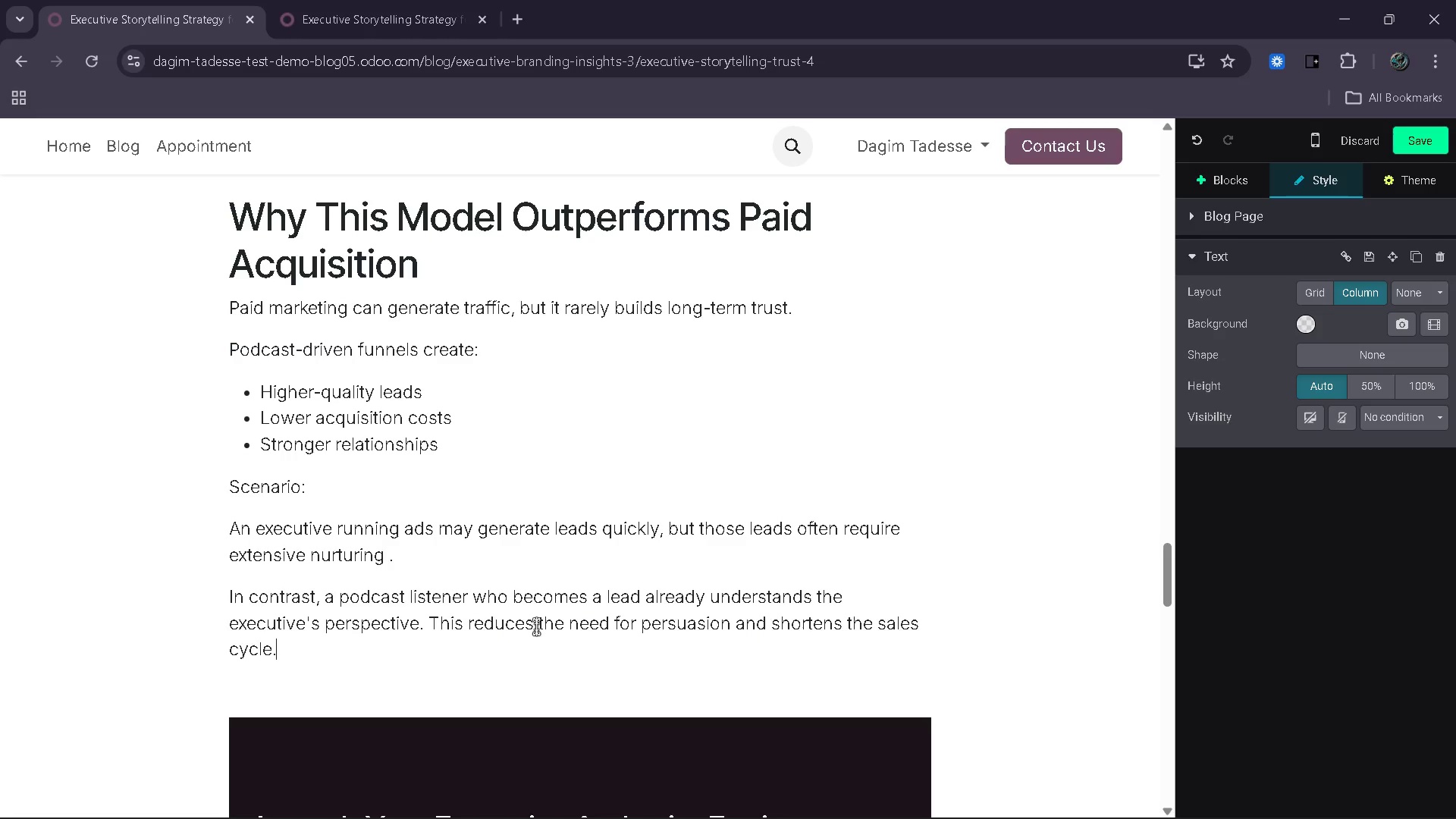 
key(Enter)
 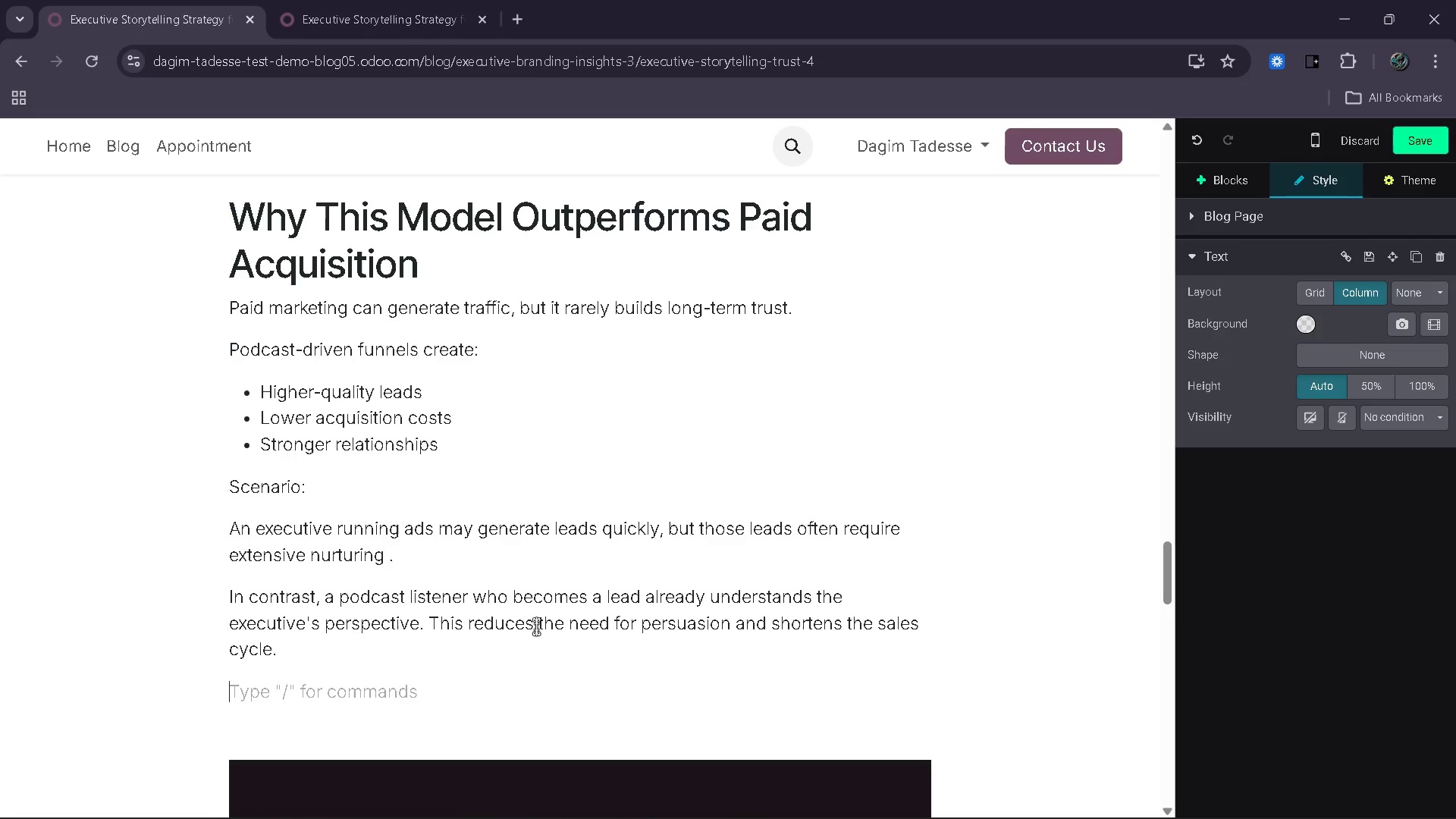 
type(Over time )
key(Backspace)
type(, this ceae)
key(Backspace)
key(Backspace)
type(t)
key(Backspace)
type(ate )
key(Backspace)
type(s a more efficient and sustainable growth model whre inbound leads repla)
 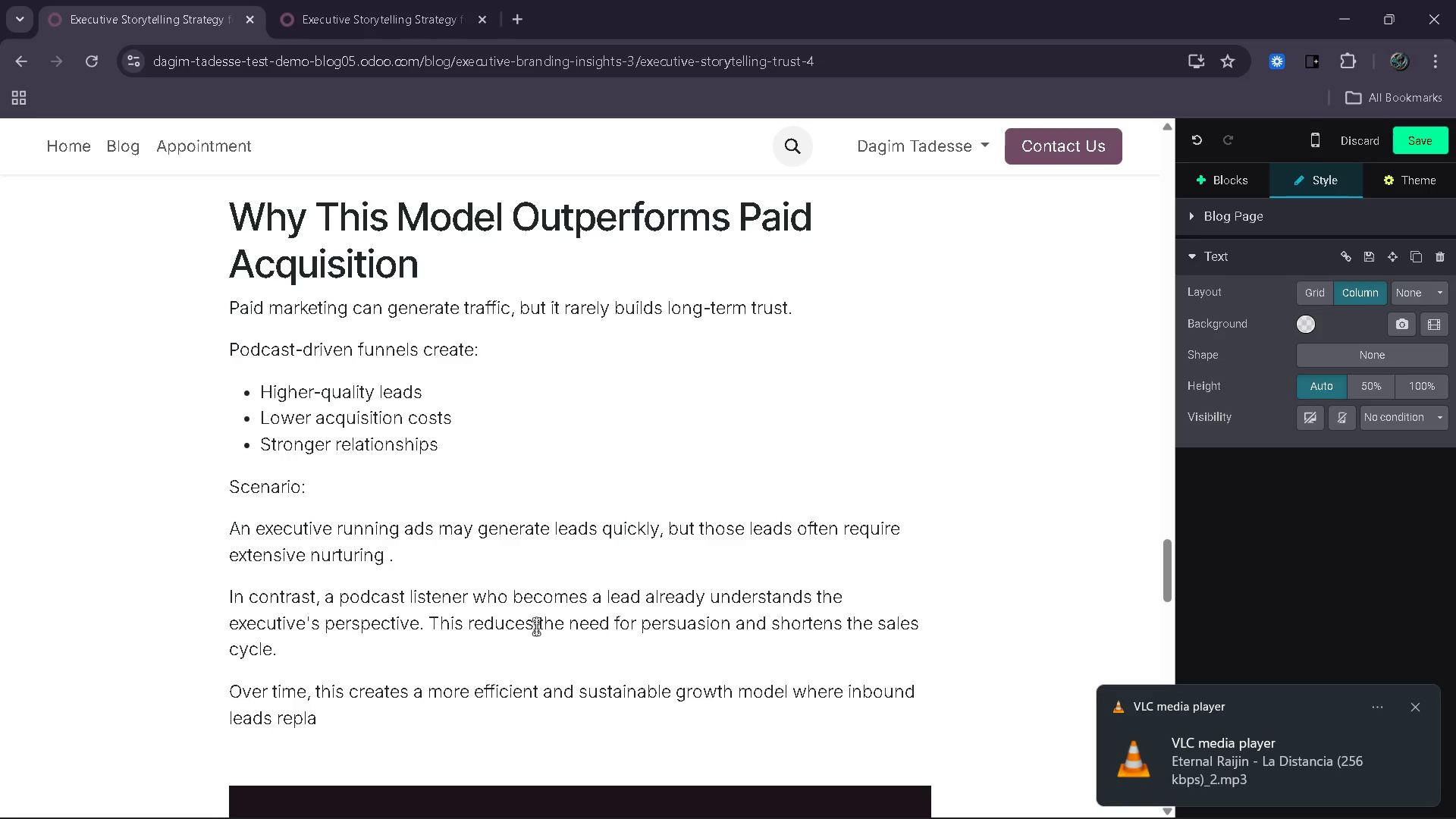 
wait(6.56)
 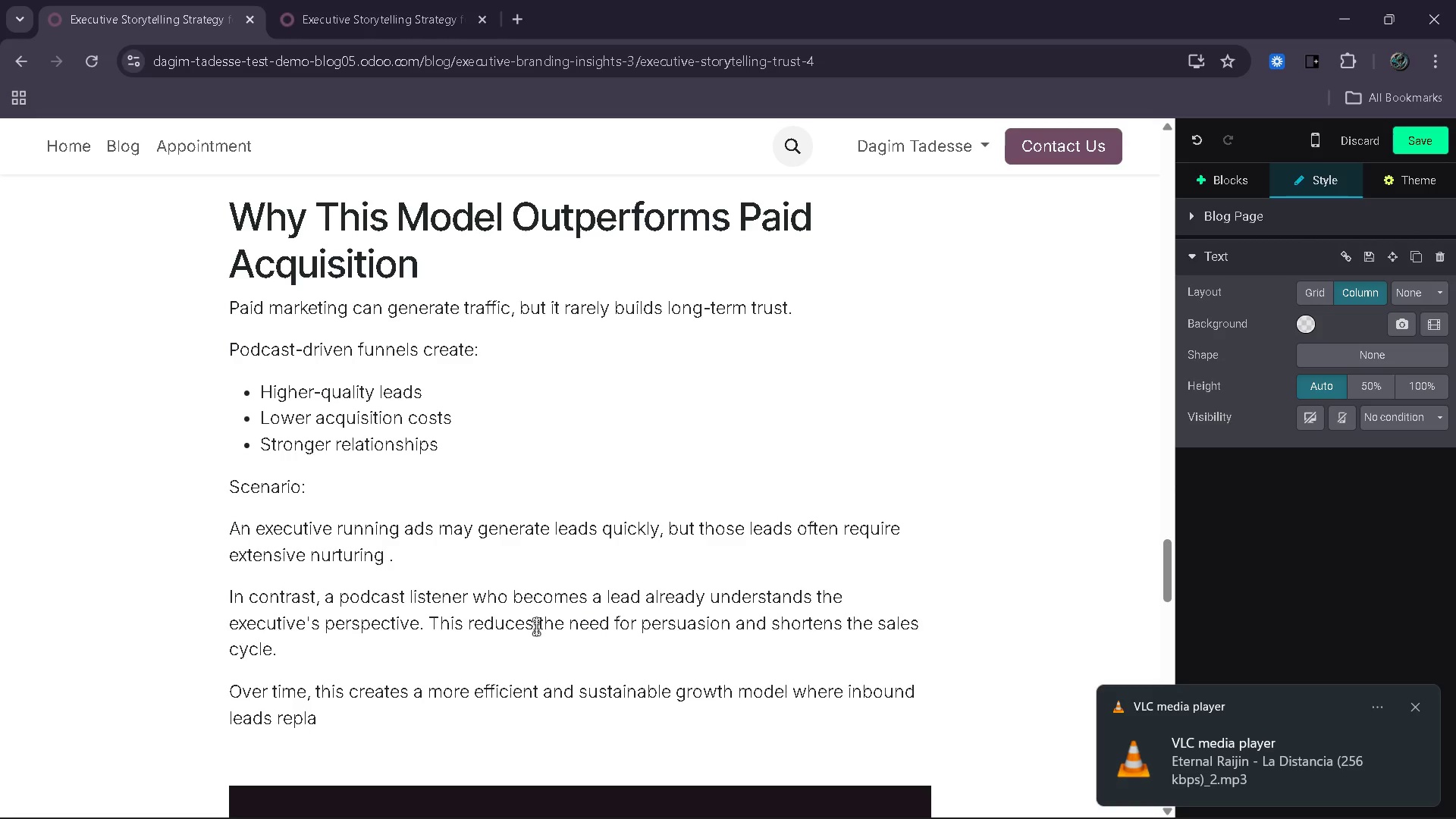 
left_click([689, 699])
 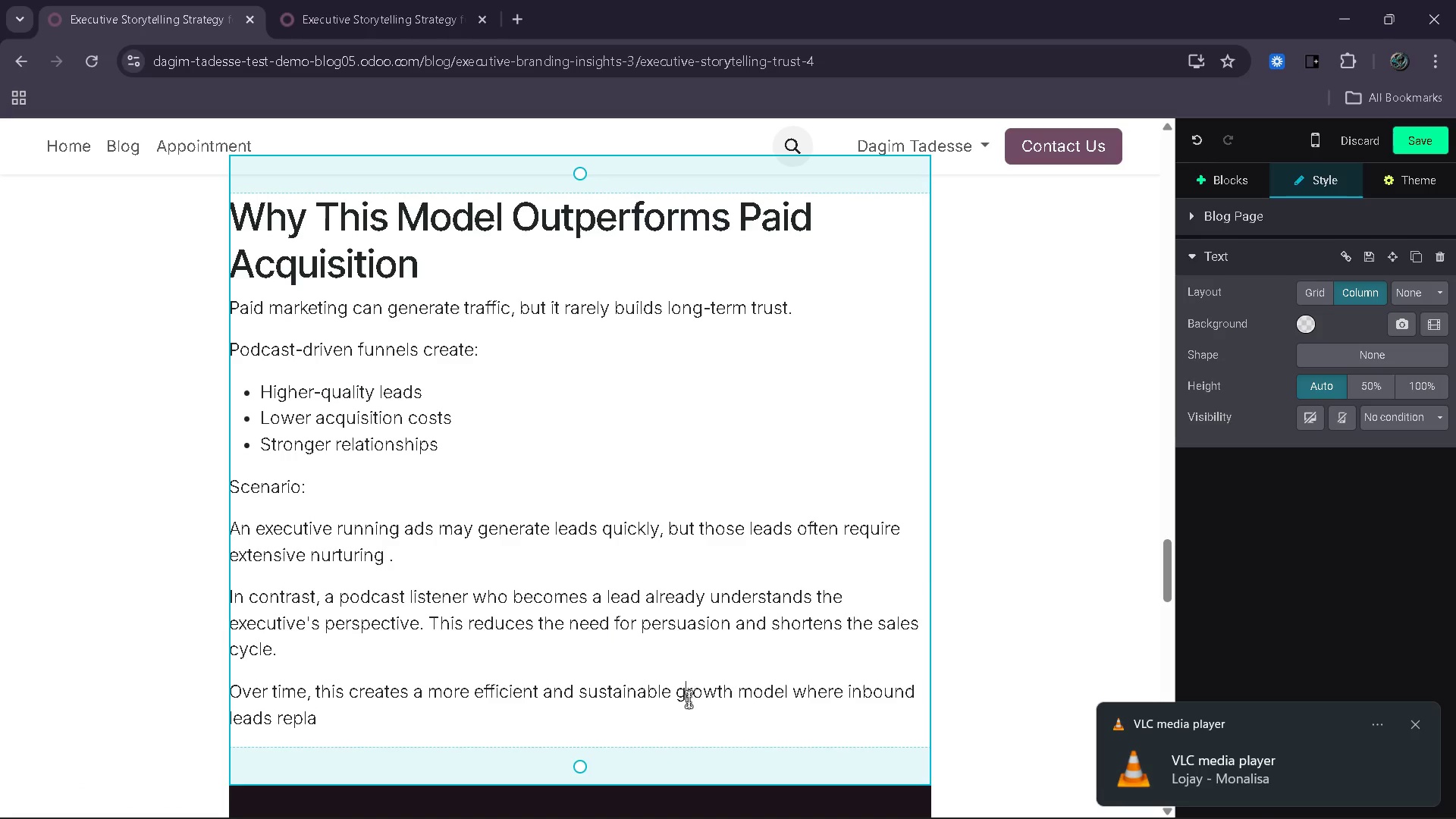 
type(ce outbound effort.)
 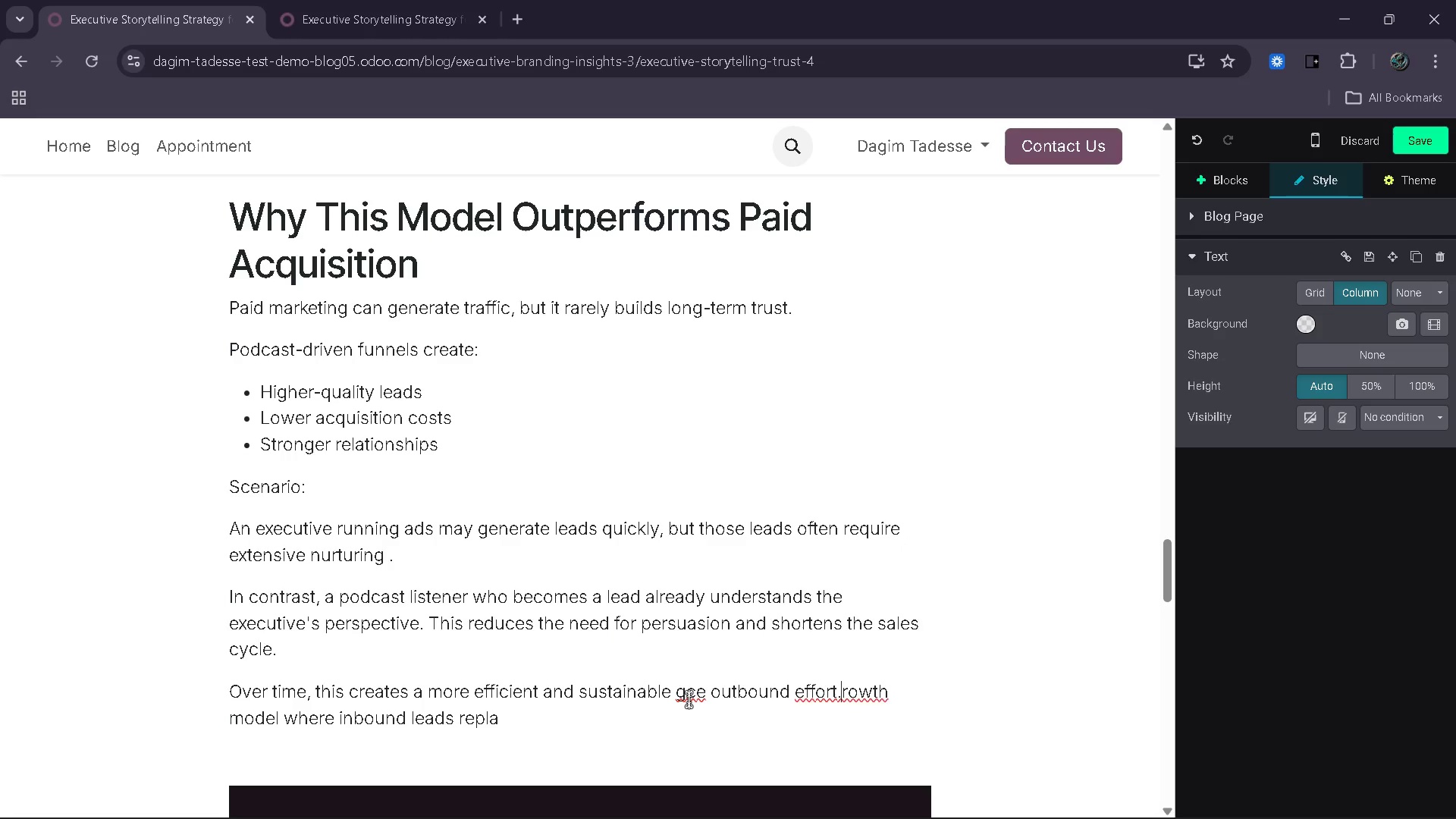 
key(Control+Z)
 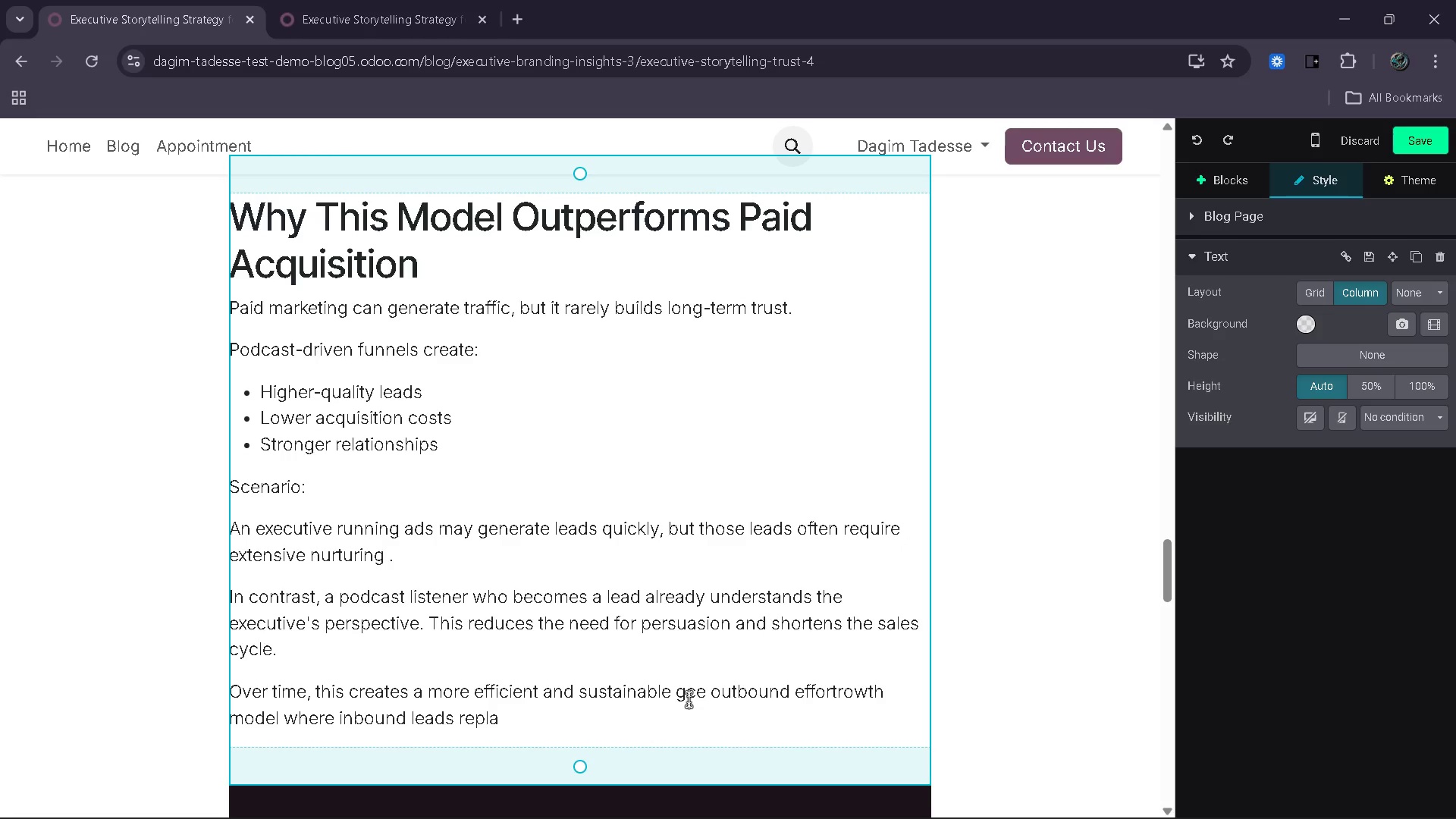 
key(Control+Z)
 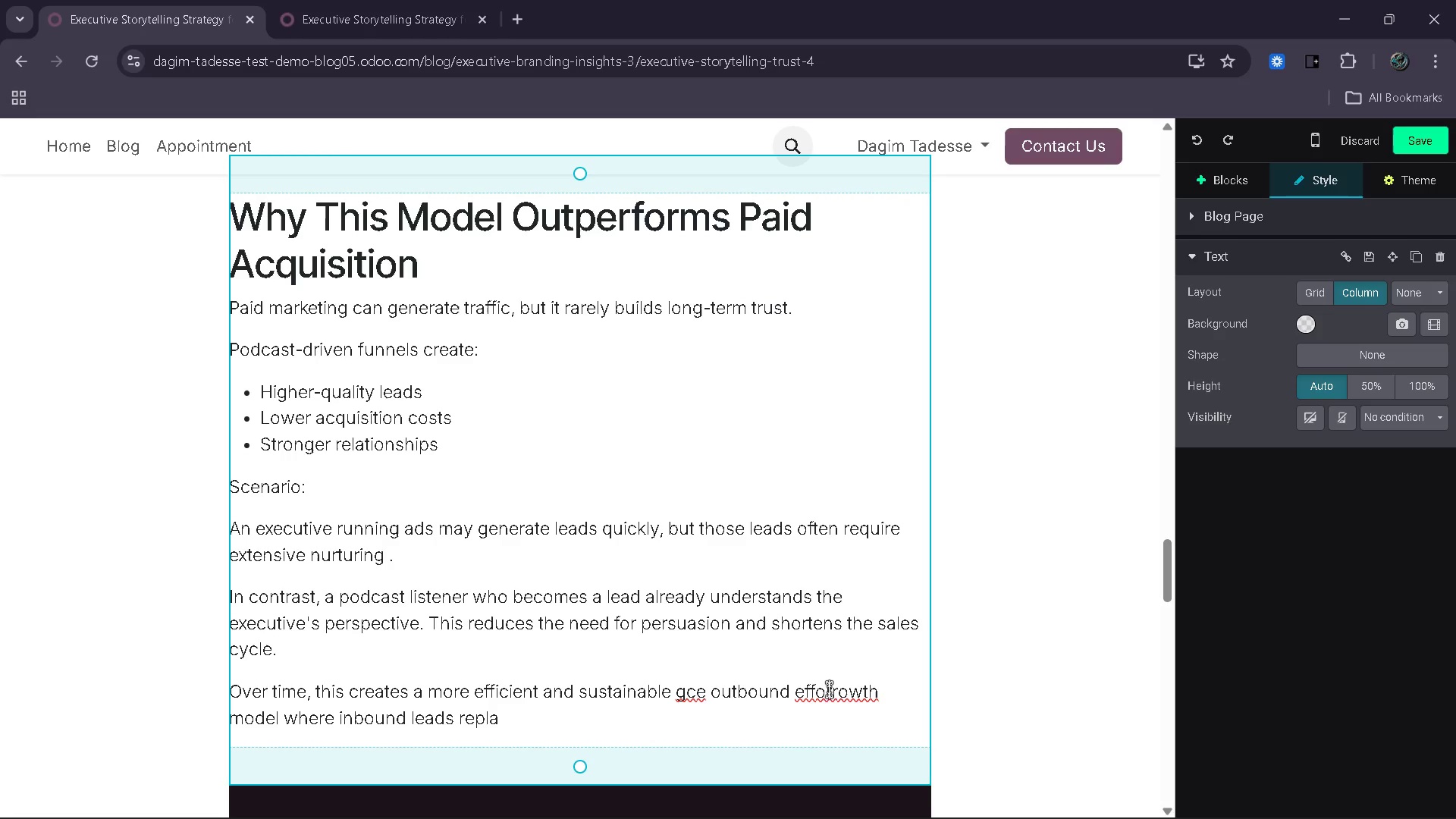 
left_click_drag(start_coordinate=[832, 690], to_coordinate=[675, 694])
 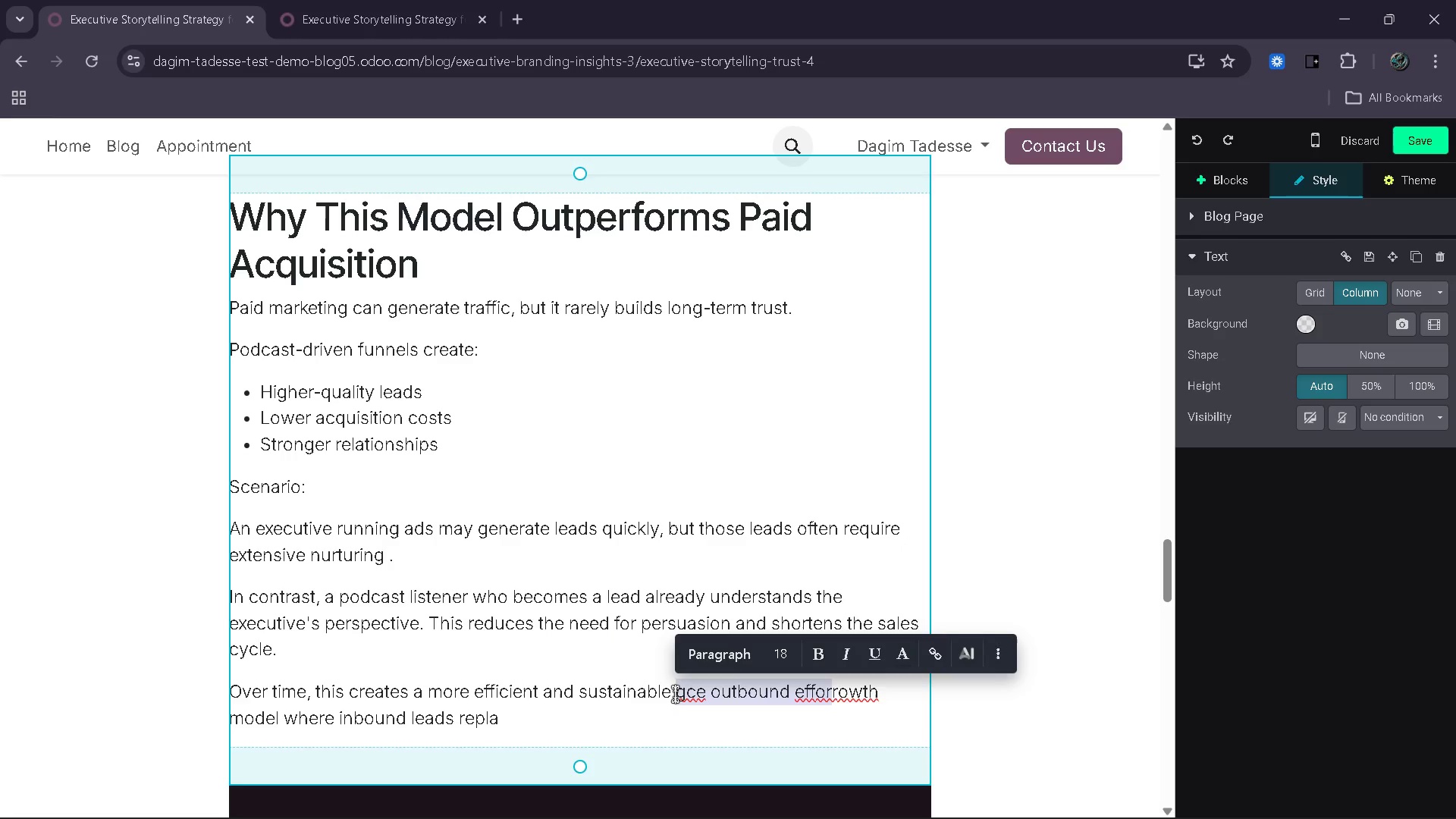 
key(Control+X)
 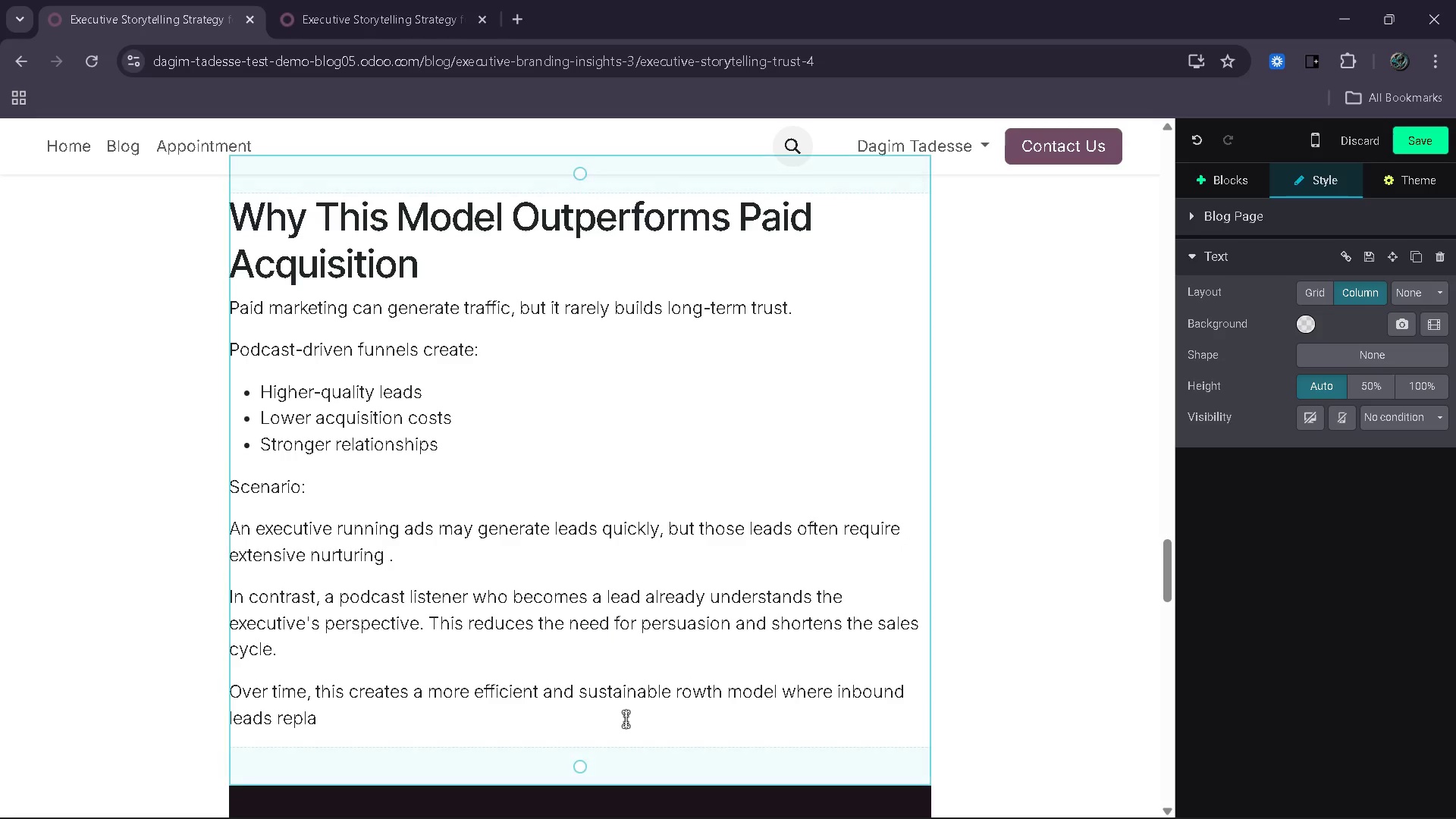 
left_click([626, 719])
 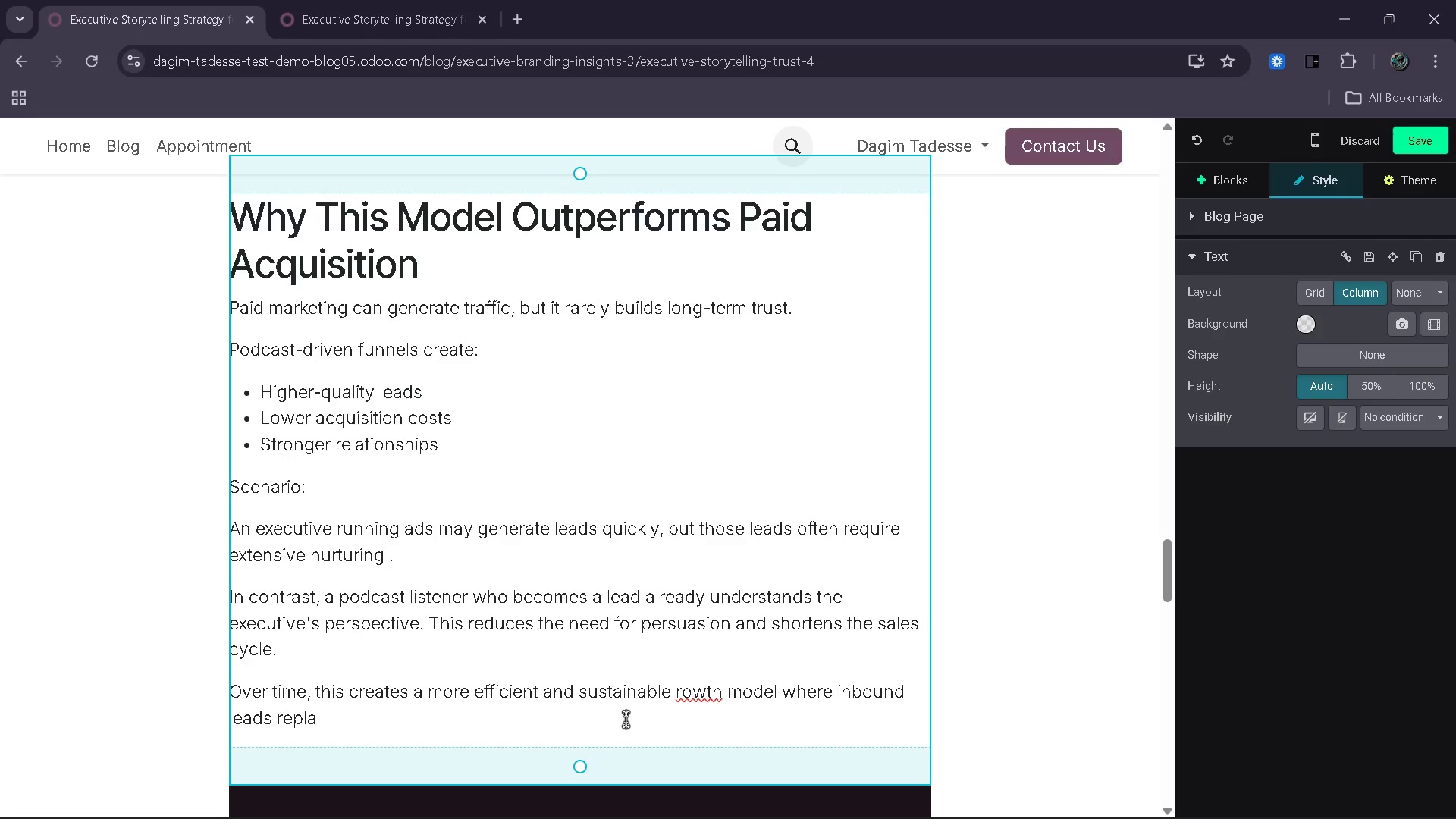 
key(Control+V)
 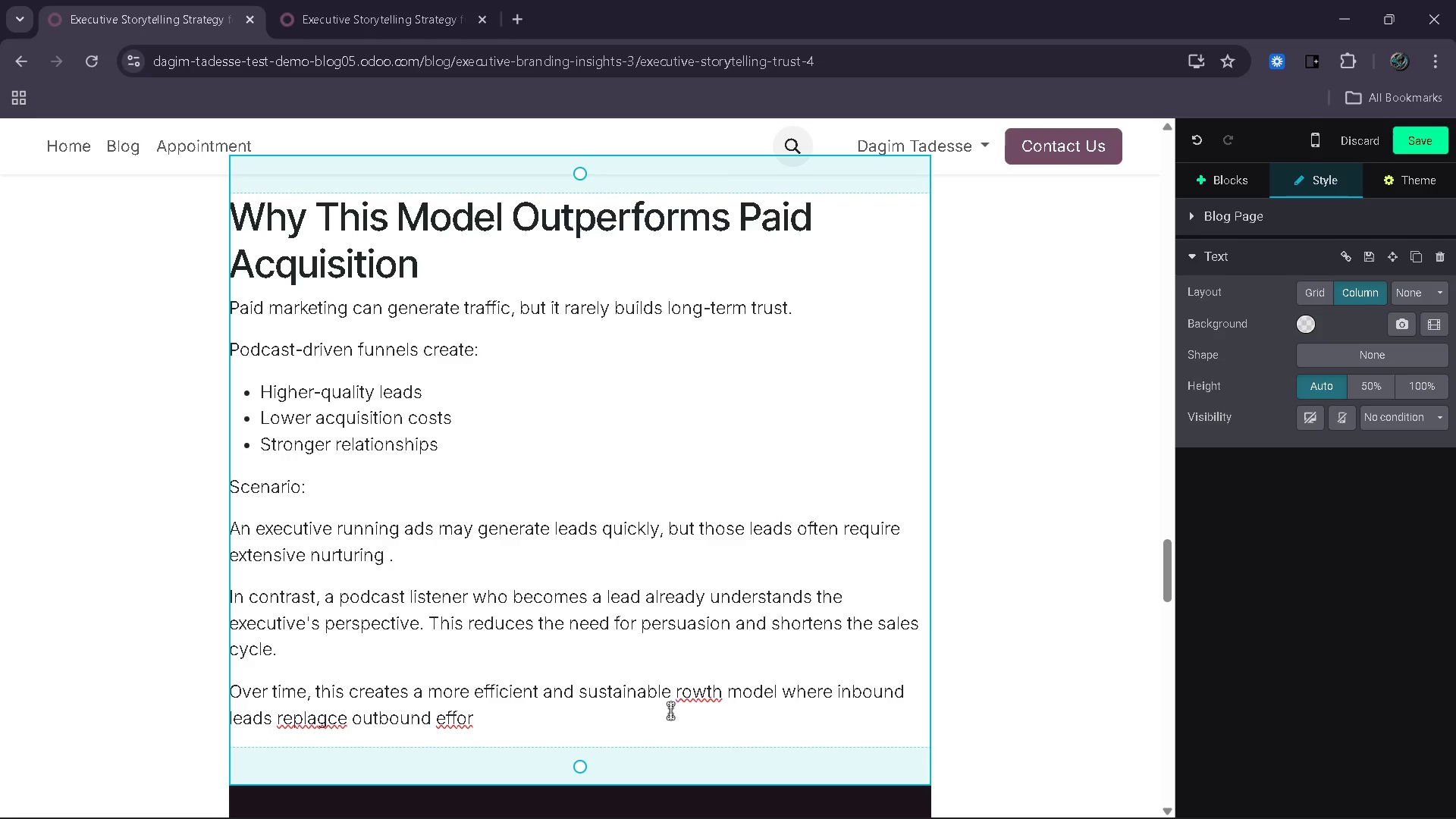 
wait(5.19)
 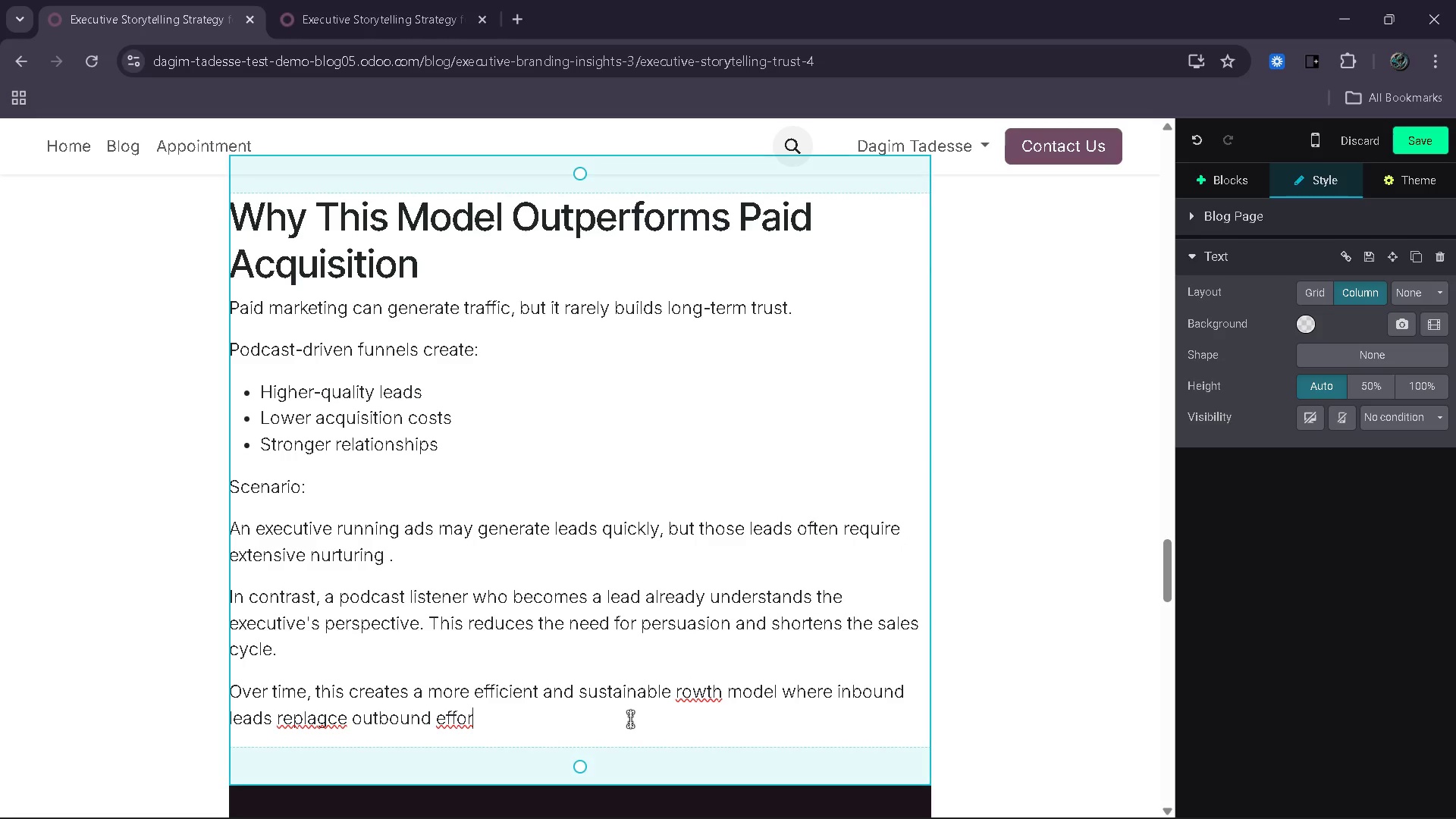 
left_click([676, 703])
 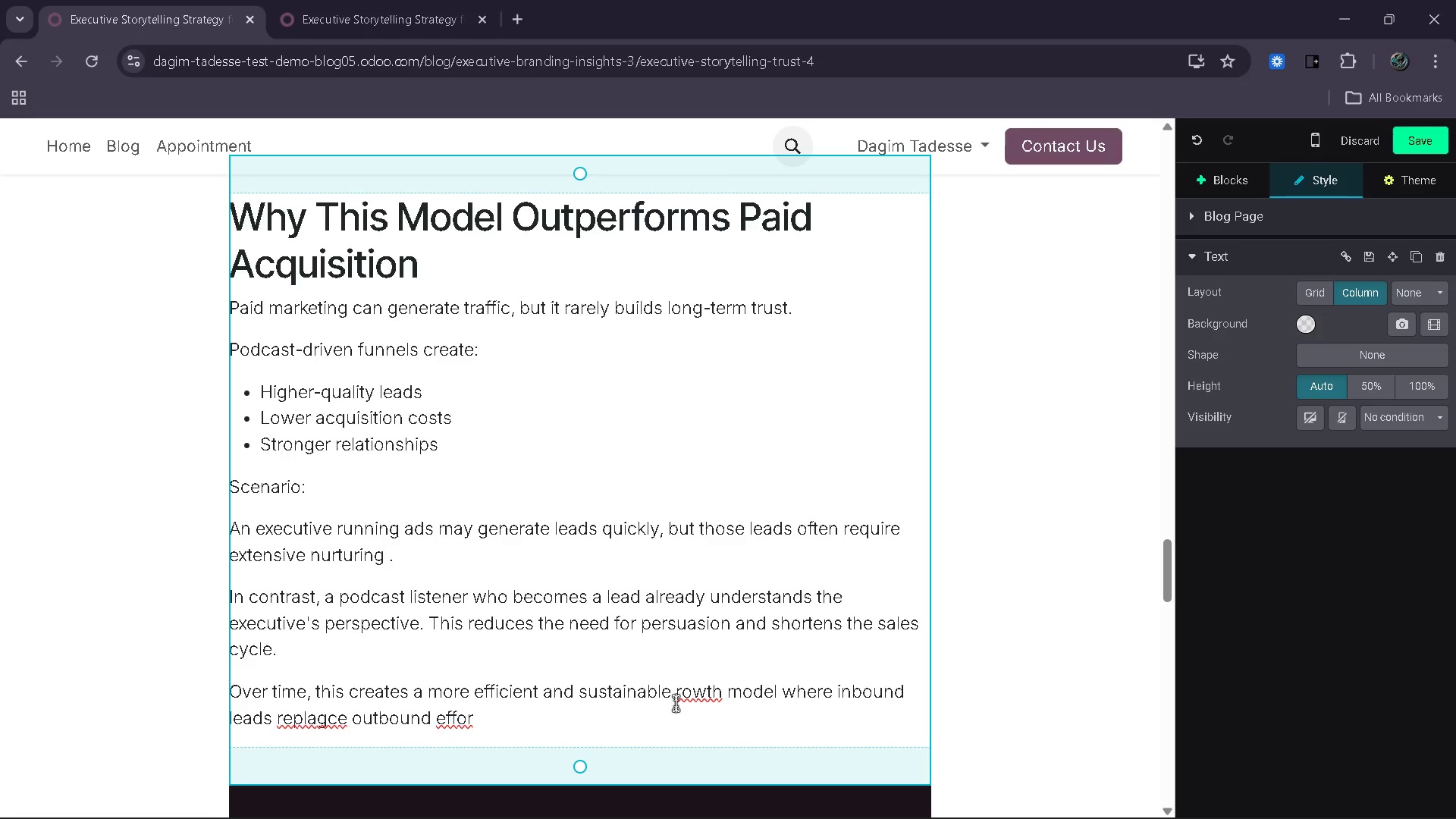 
key(G)
 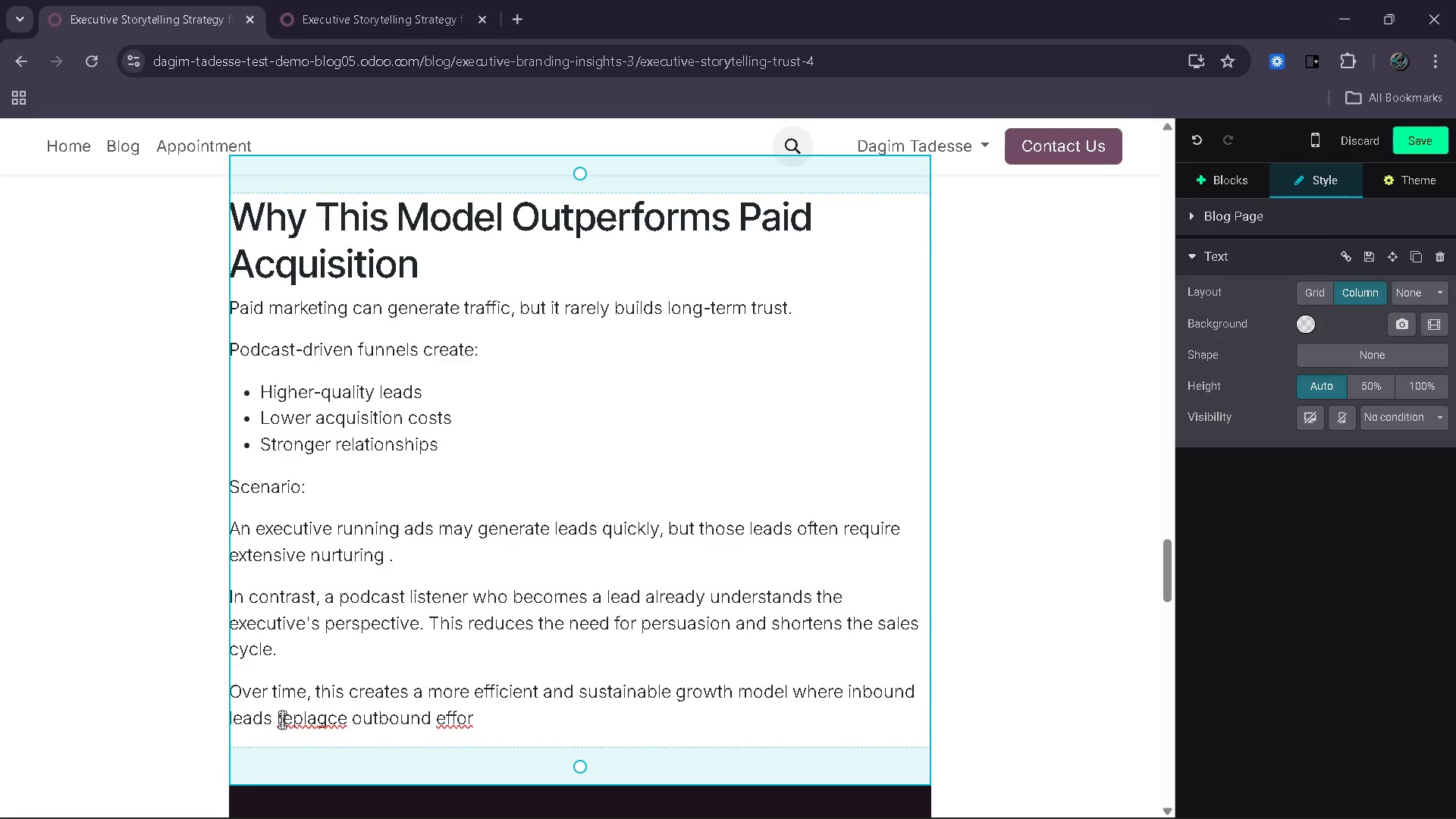 
wait(7.92)
 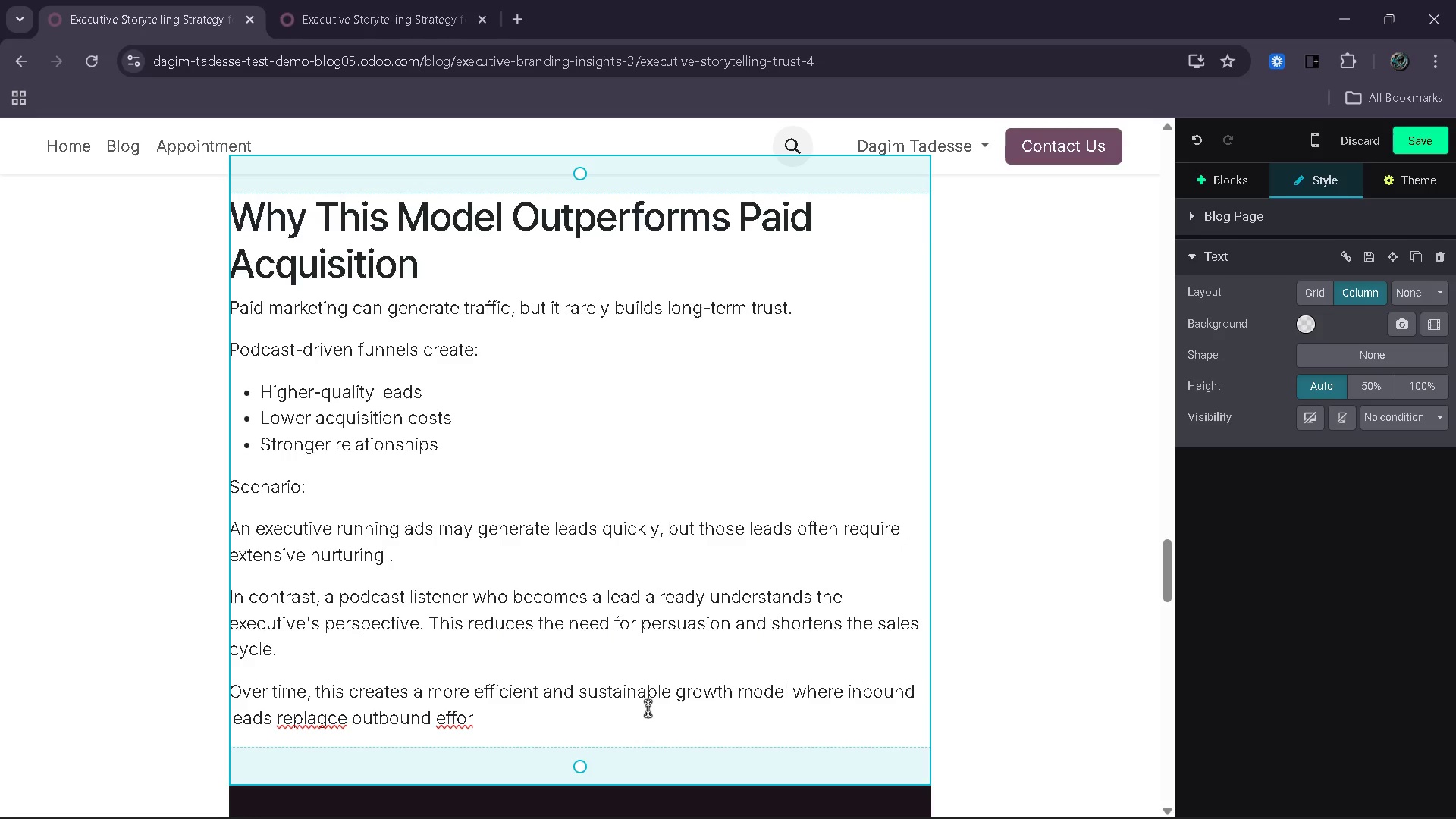 
left_click([329, 717])
 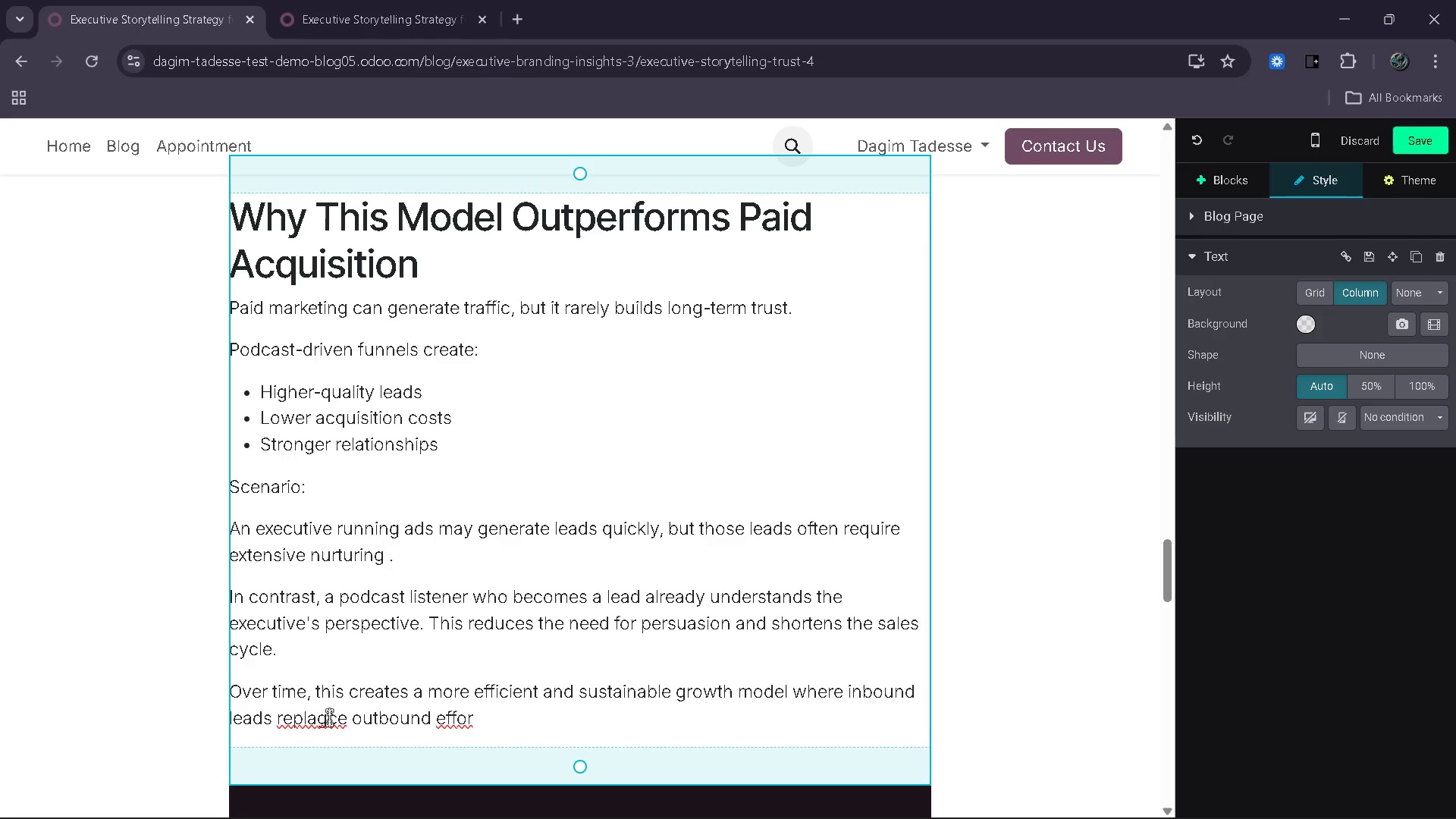 
key(BracketRight)
 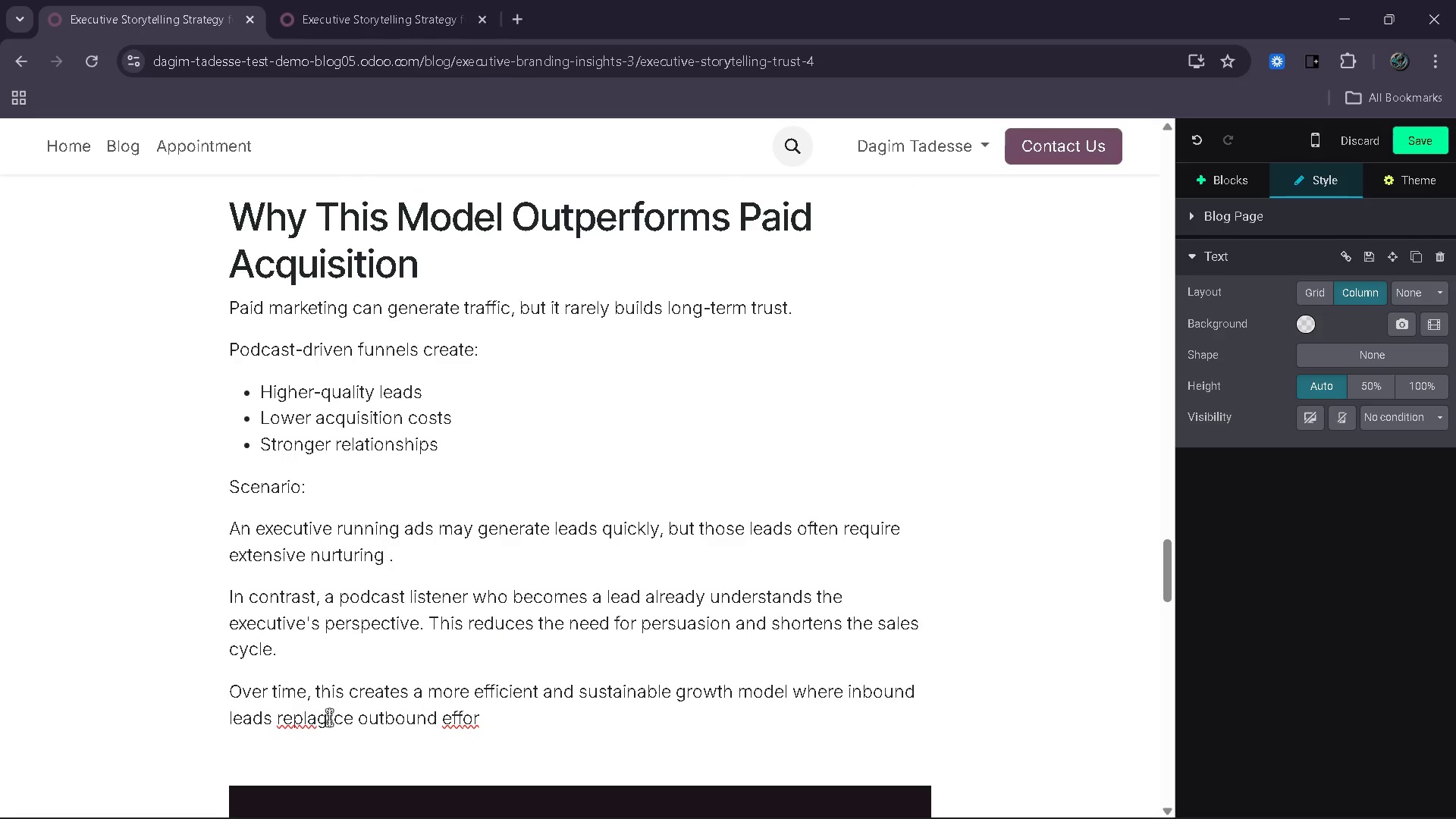 
key(Backspace)
 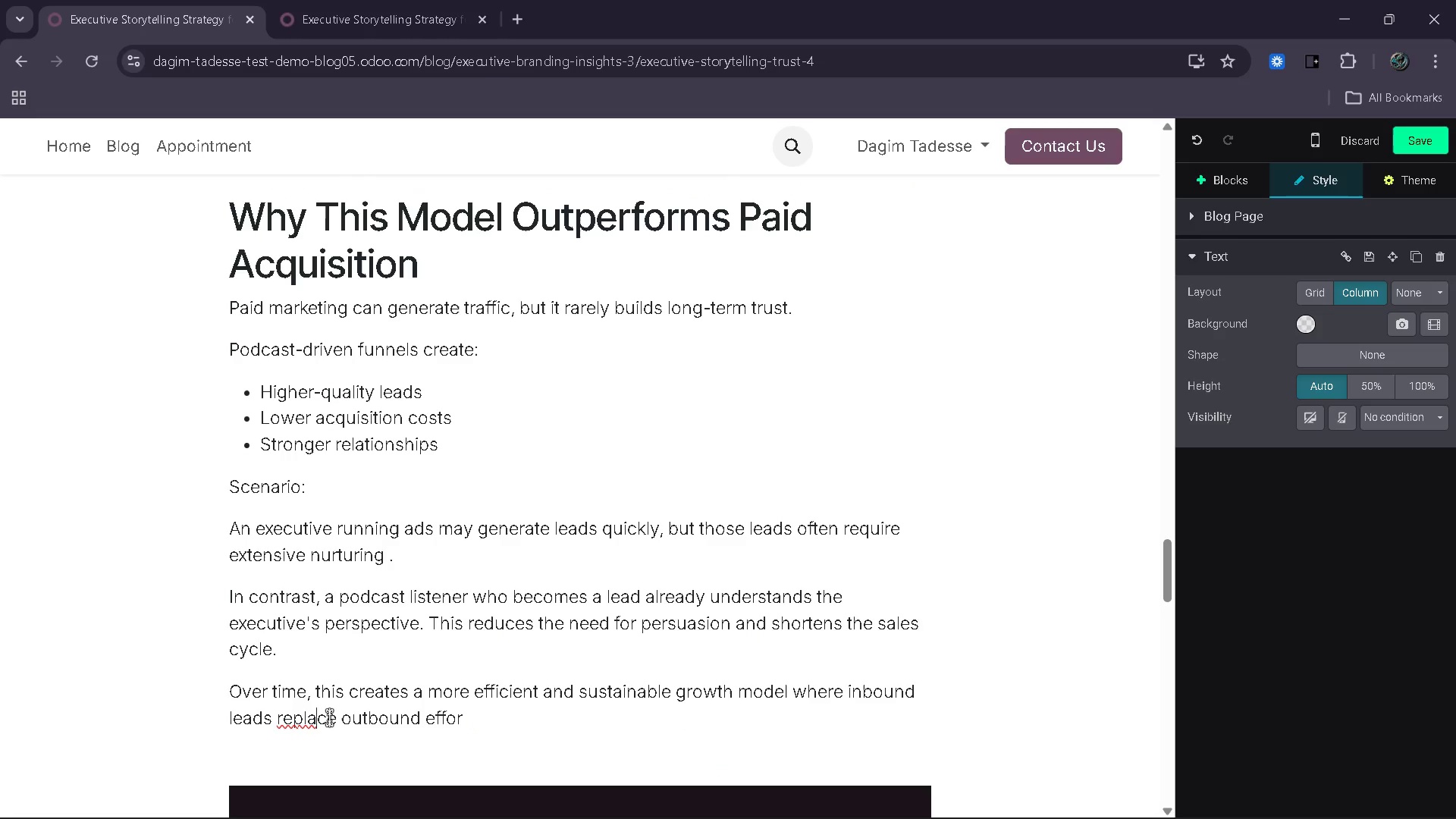 
key(Backspace)
 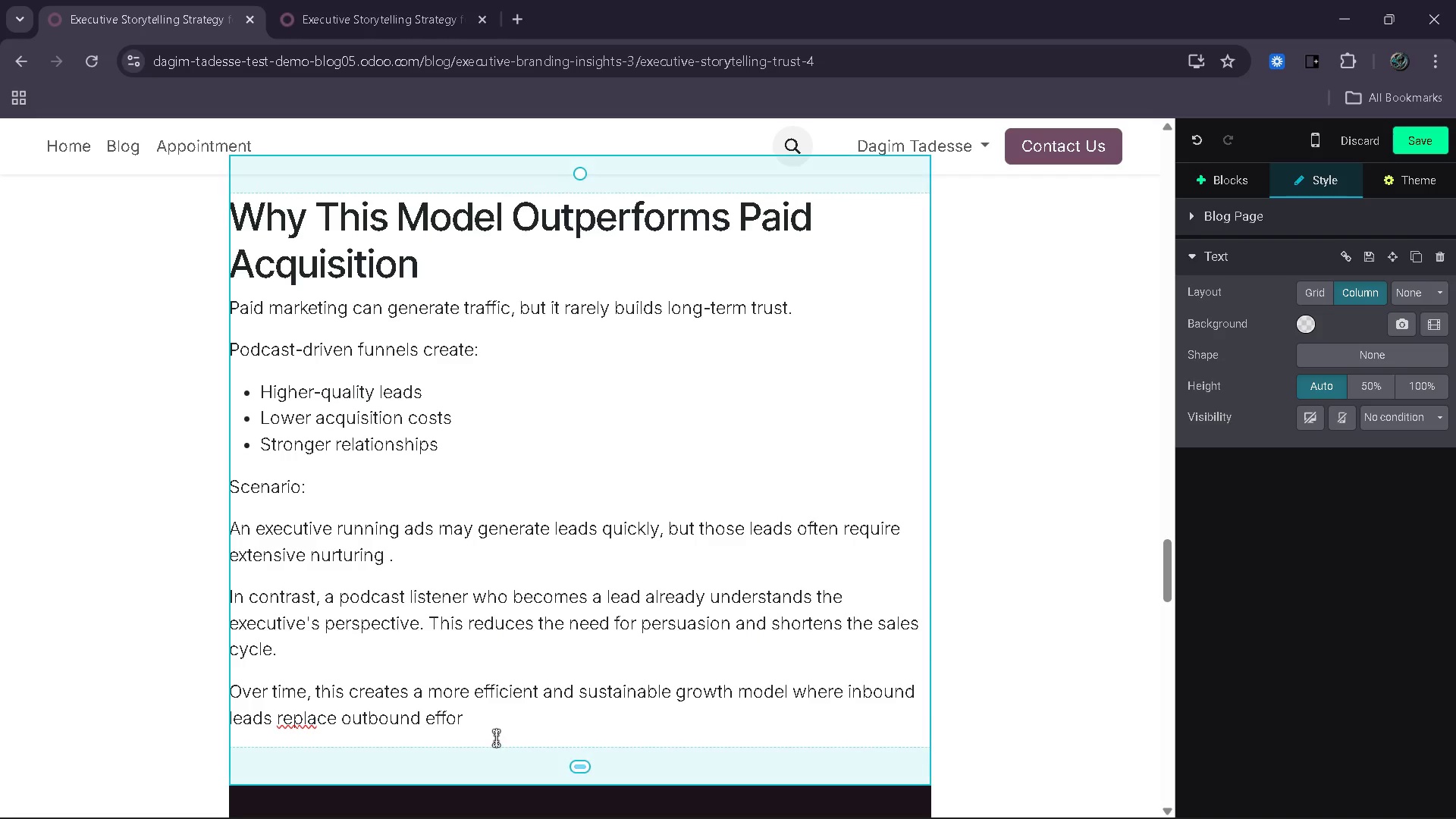 
left_click([492, 726])
 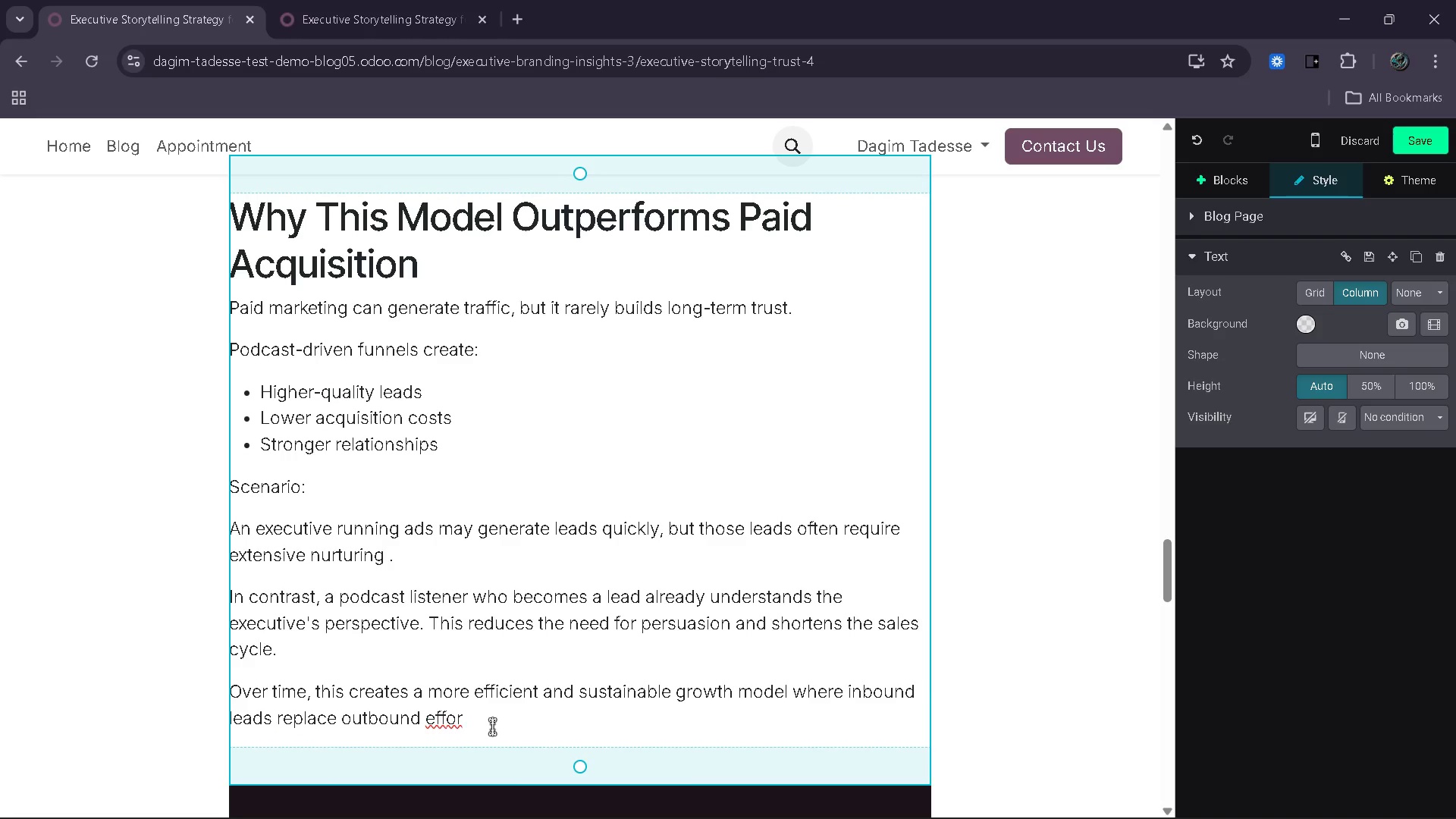 
key(T)
 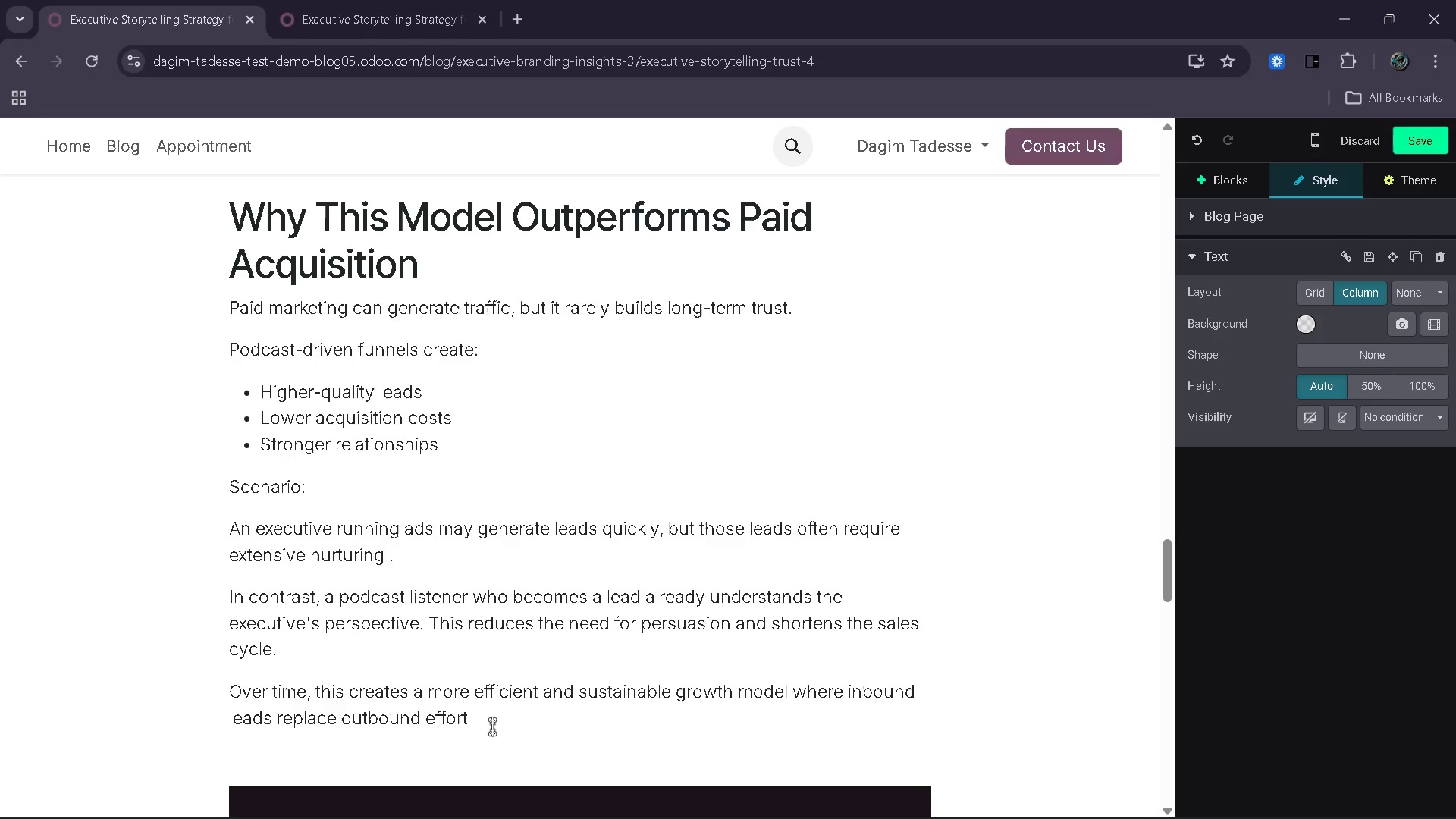 
key(Period)
 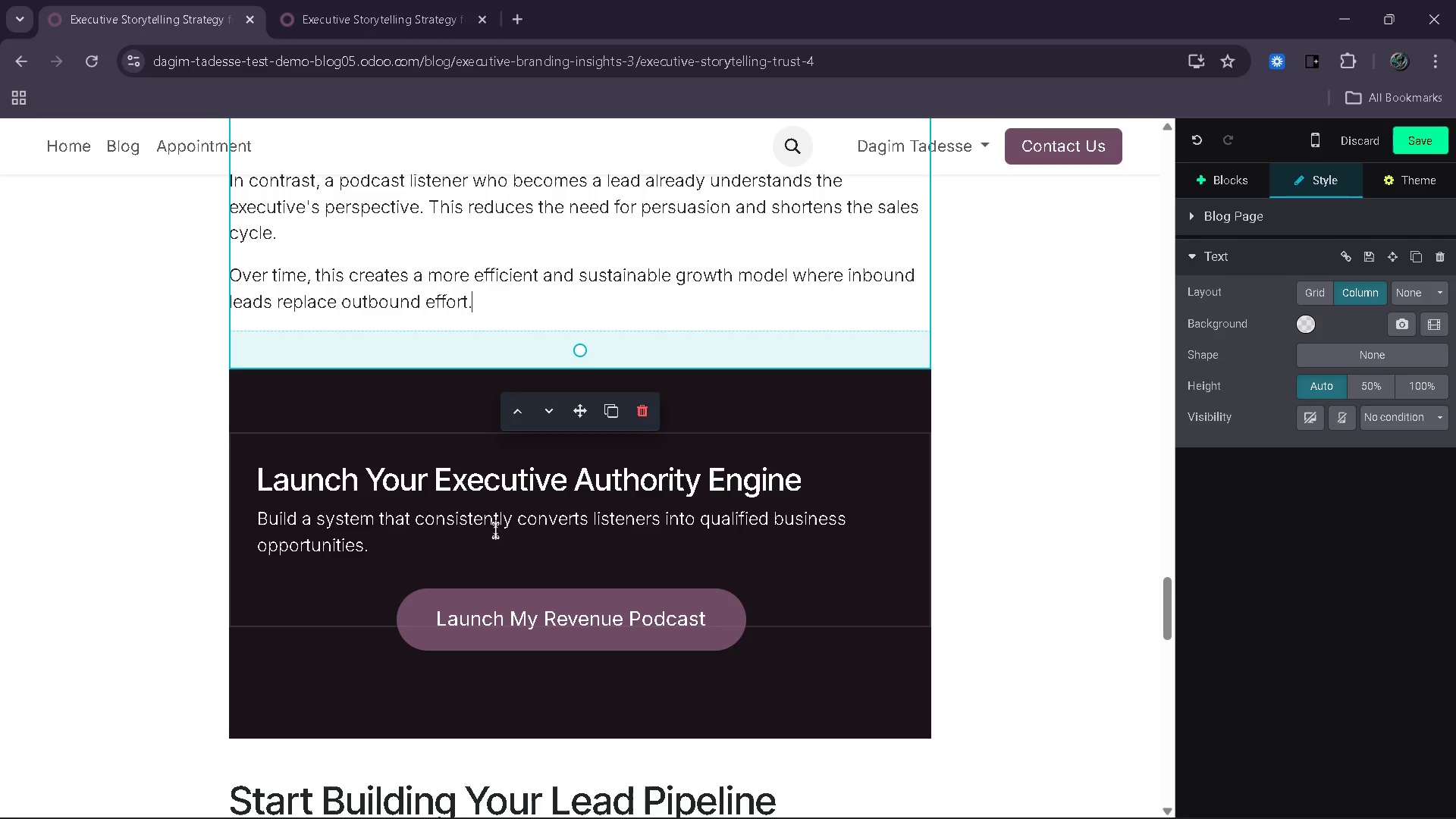 
wait(22.45)
 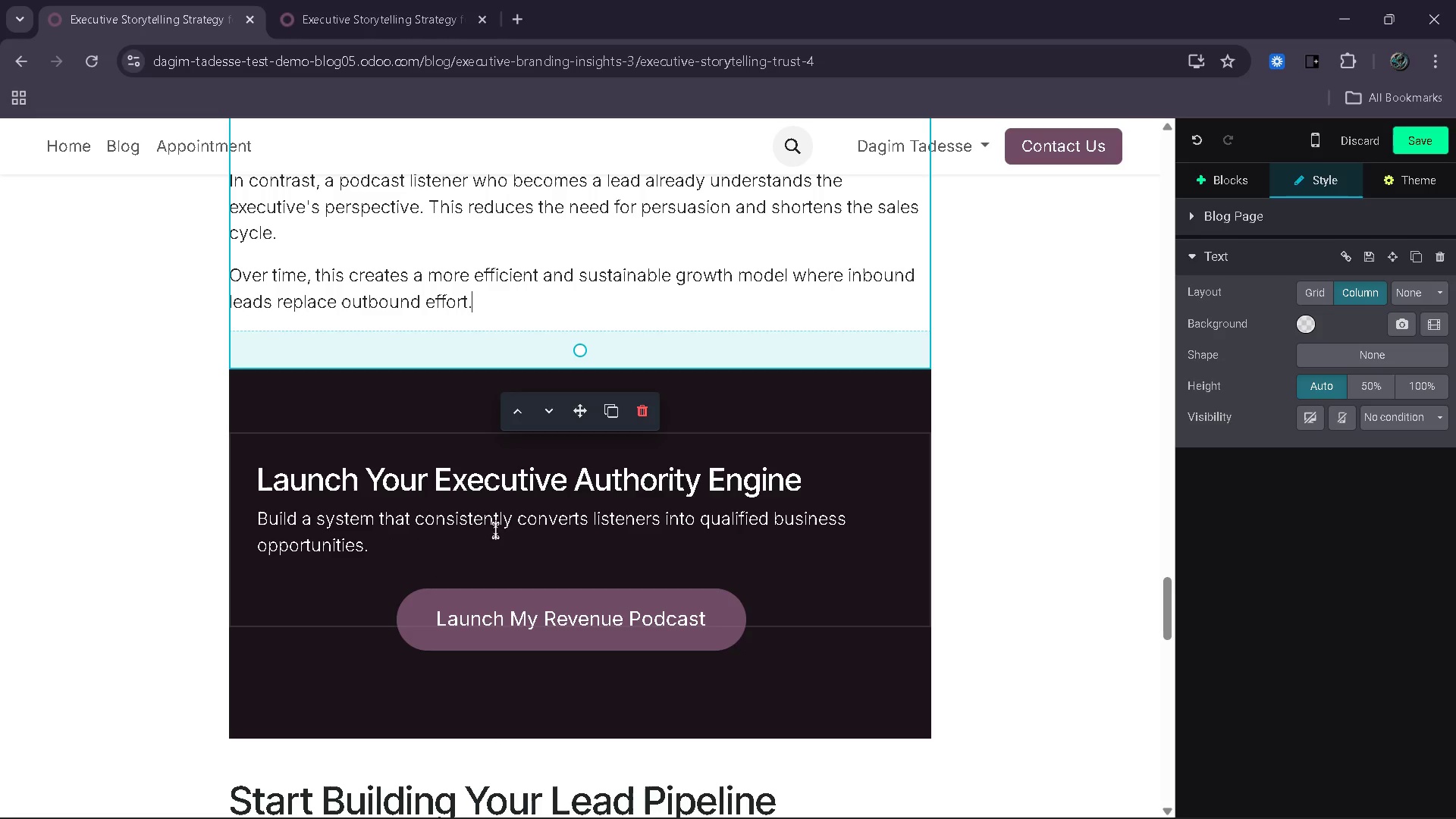 
left_click_drag(start_coordinate=[821, 484], to_coordinate=[227, 471])
 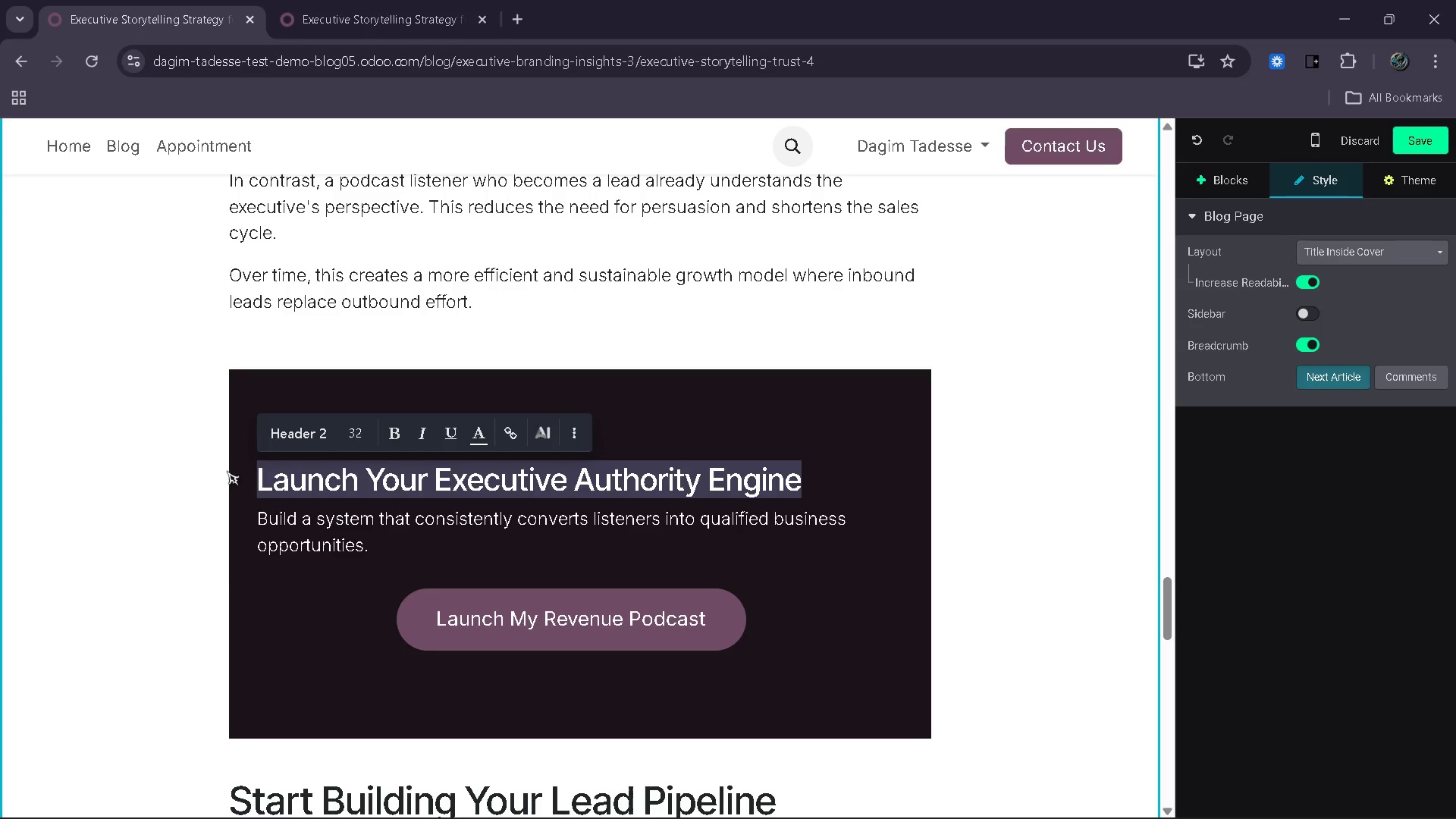 
type(Turn )
 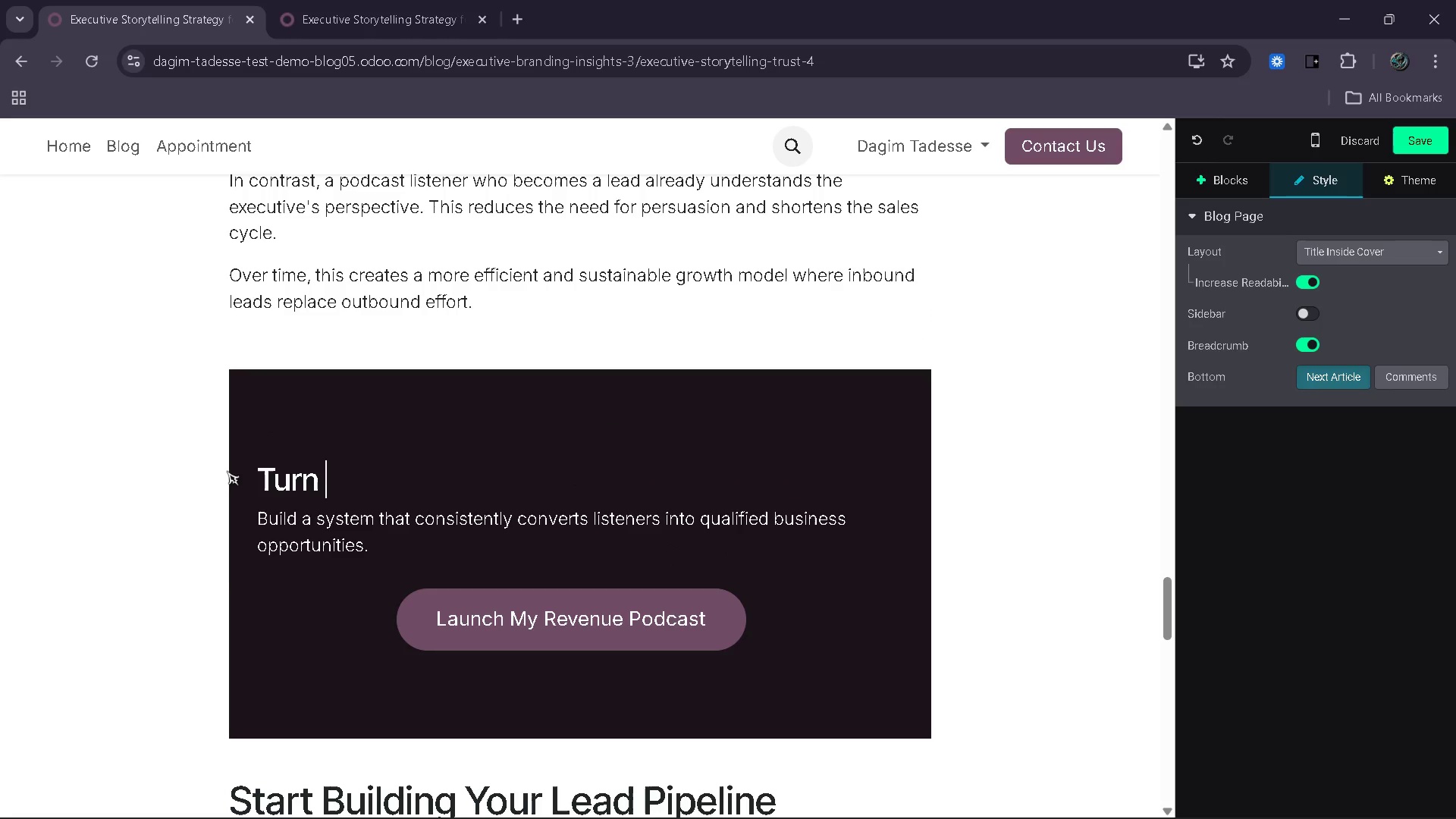 
type(Your Poda)
key(Backspace)
type(cast Into a Lead Piple )
key(Backspace)
type(na)
key(Backspace)
key(Backspace)
key(Backspace)
type(ine)
 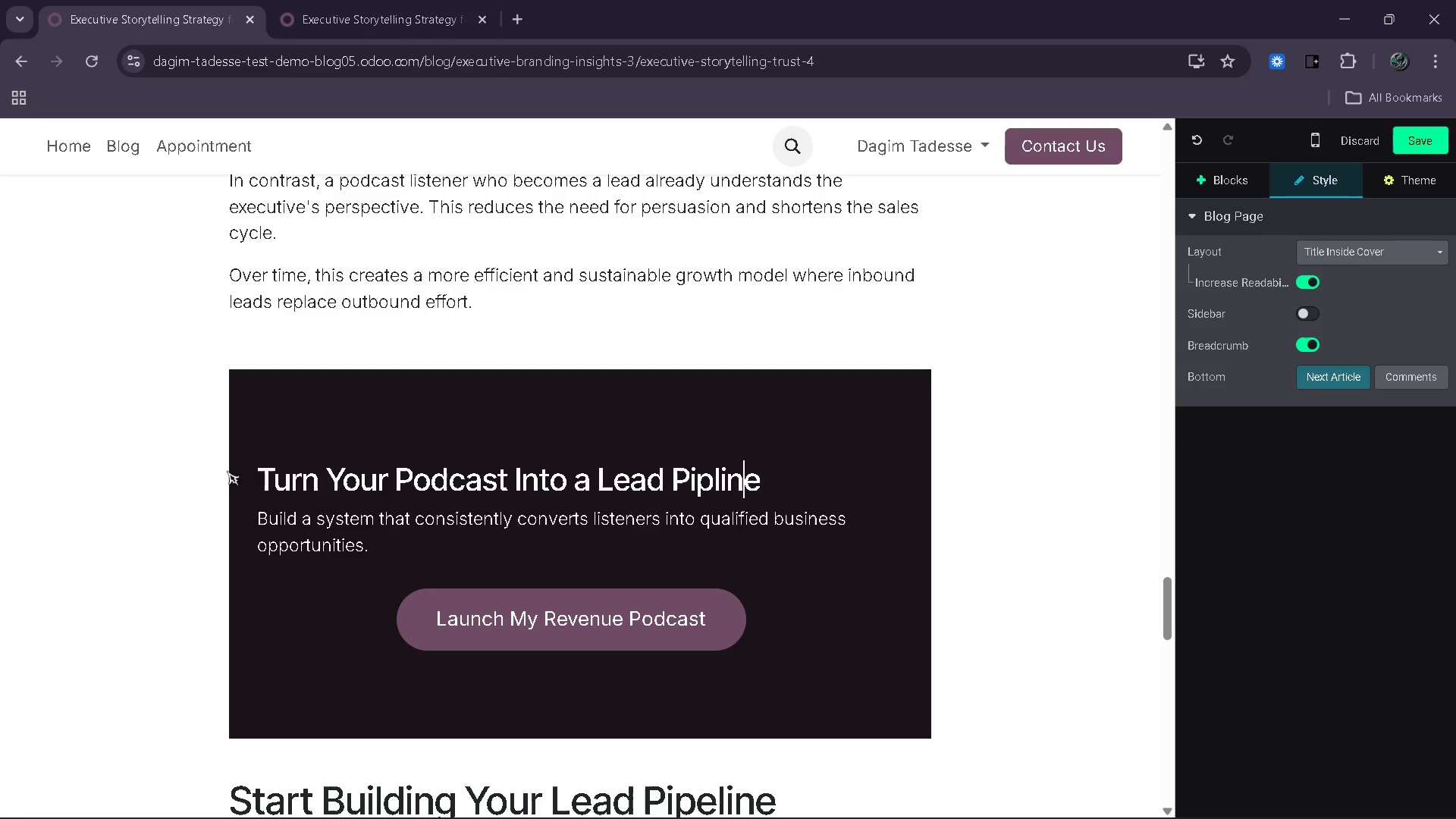 
 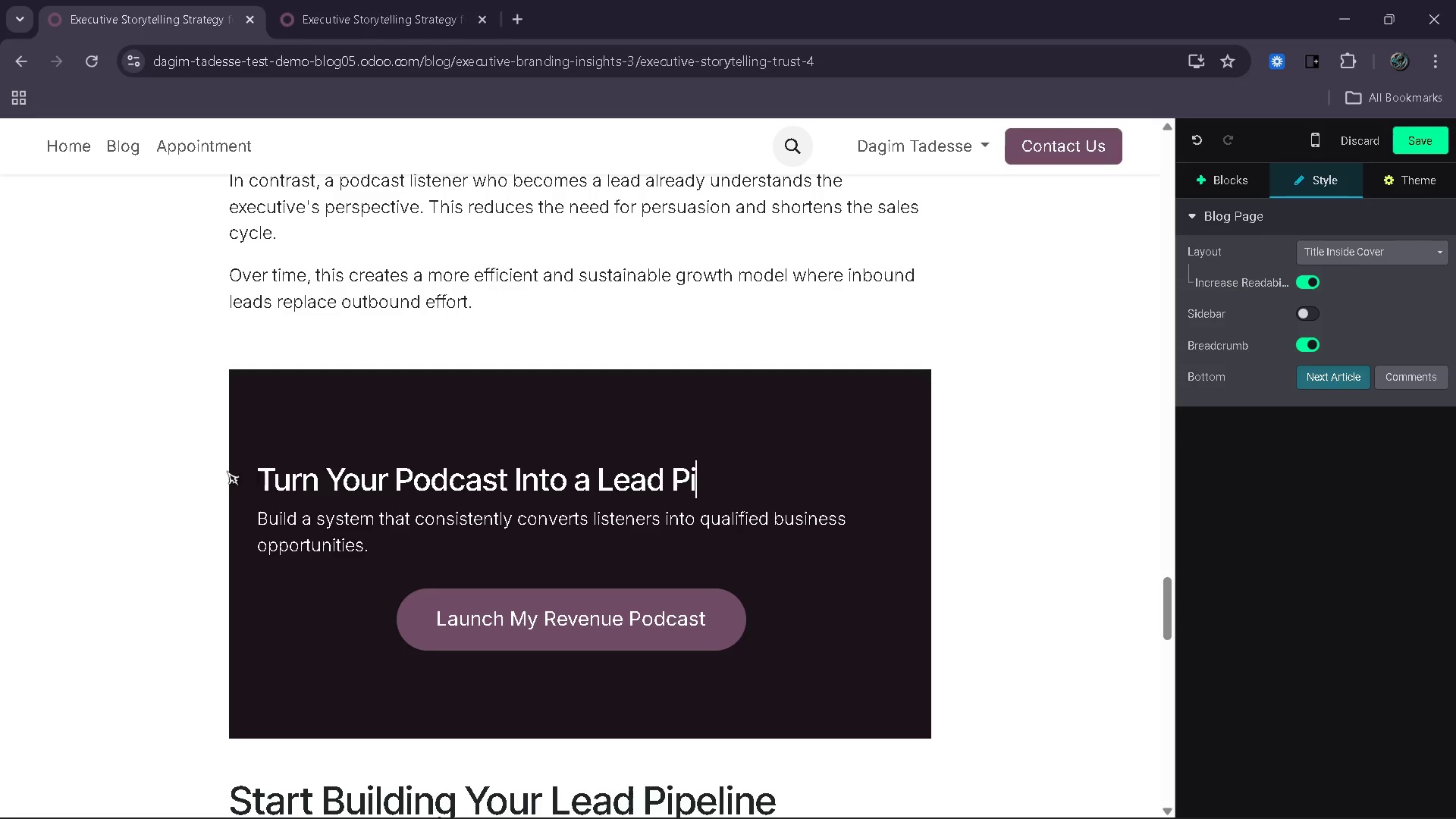 
key(ArrowLeft)
 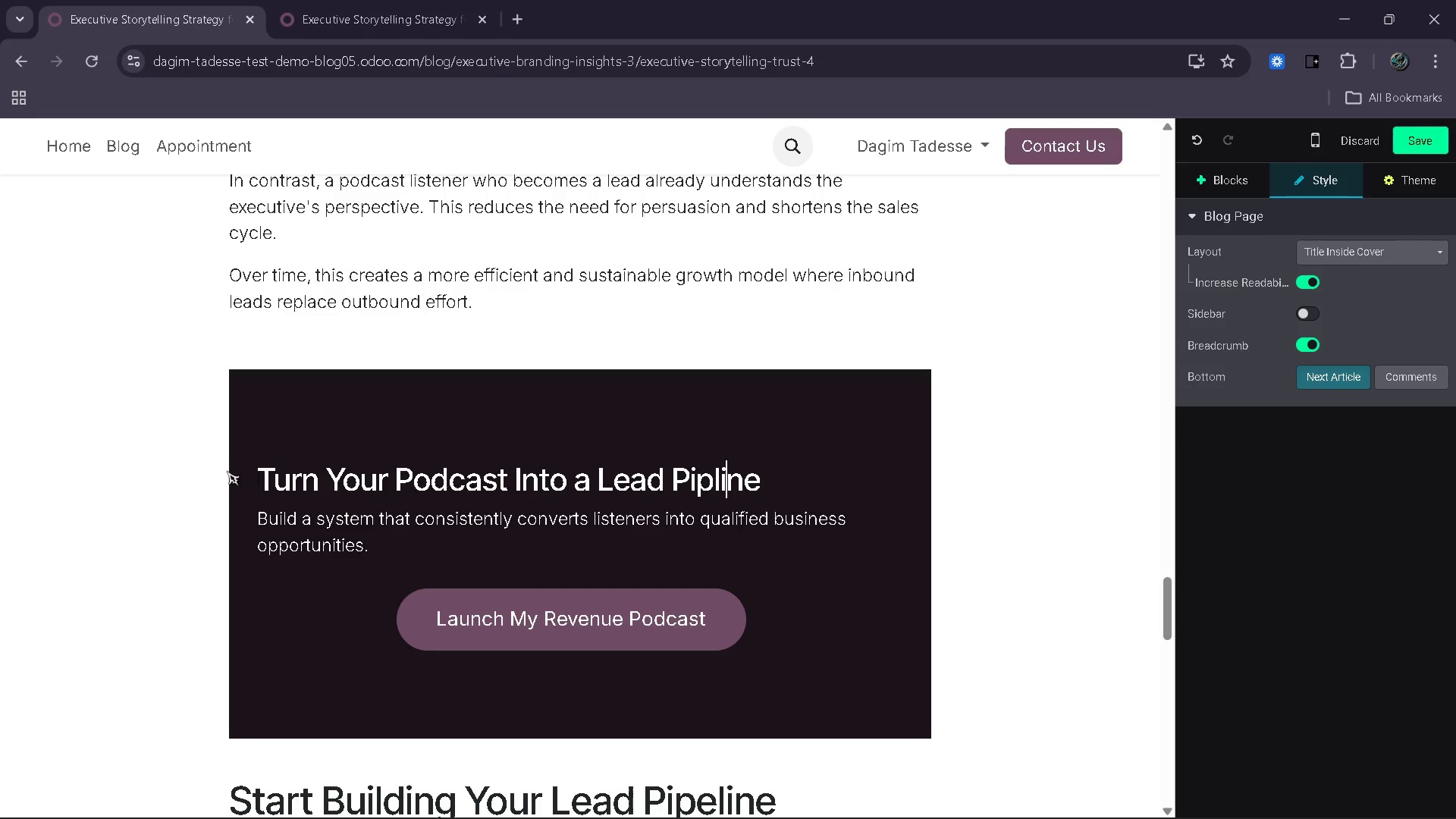 
key(ArrowLeft)
 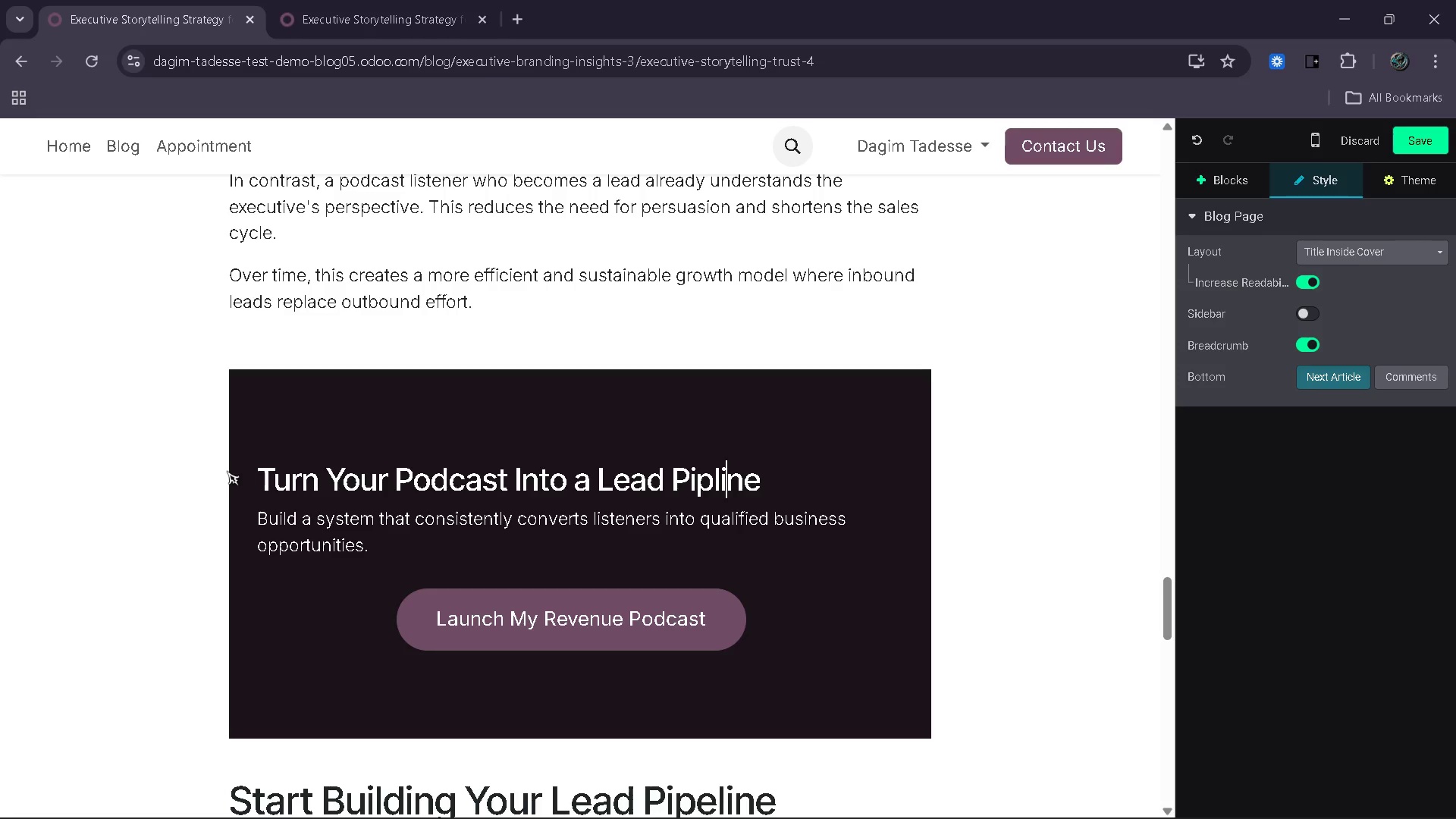 
key(ArrowLeft)
 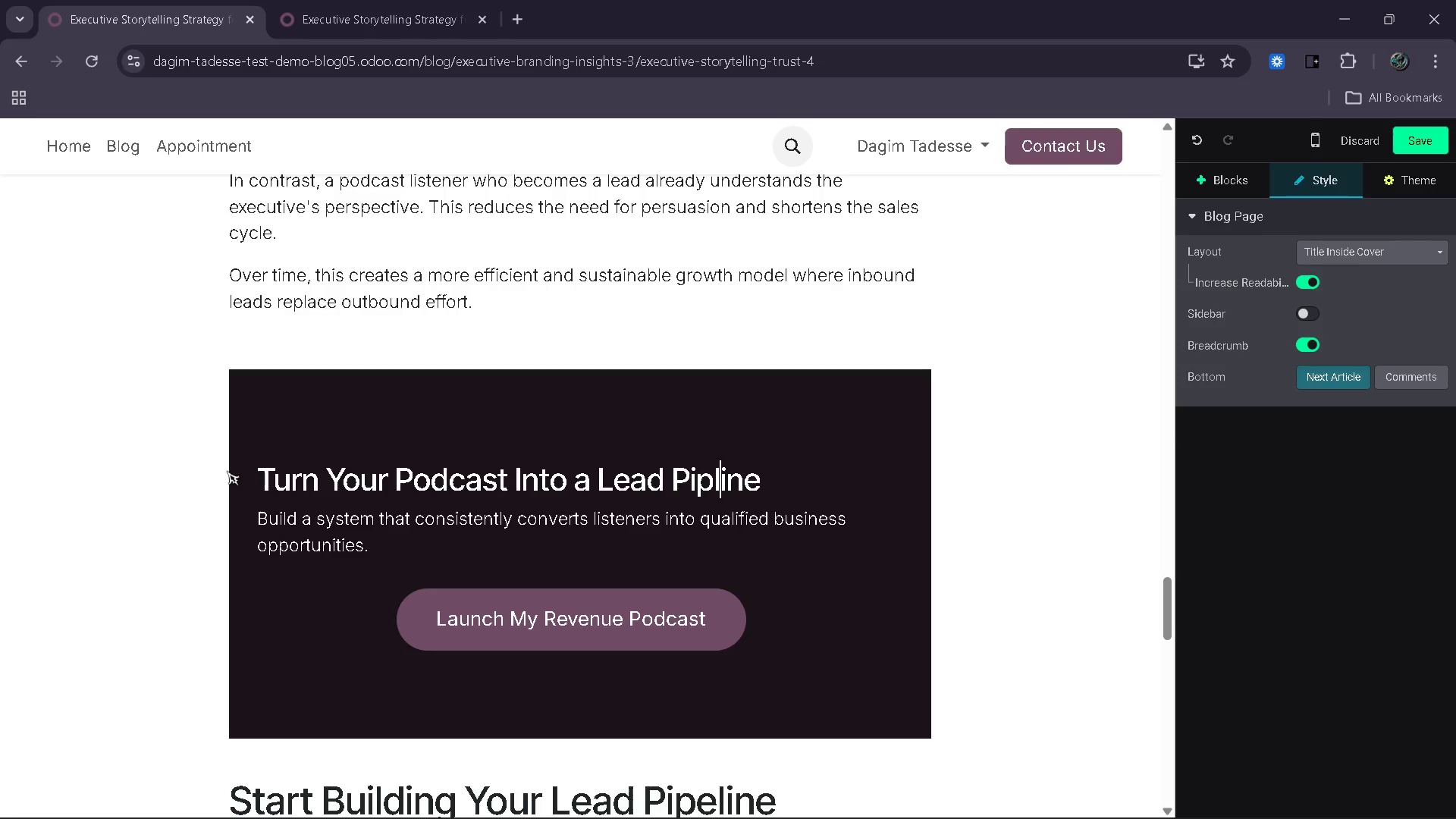 
key(ArrowLeft)
 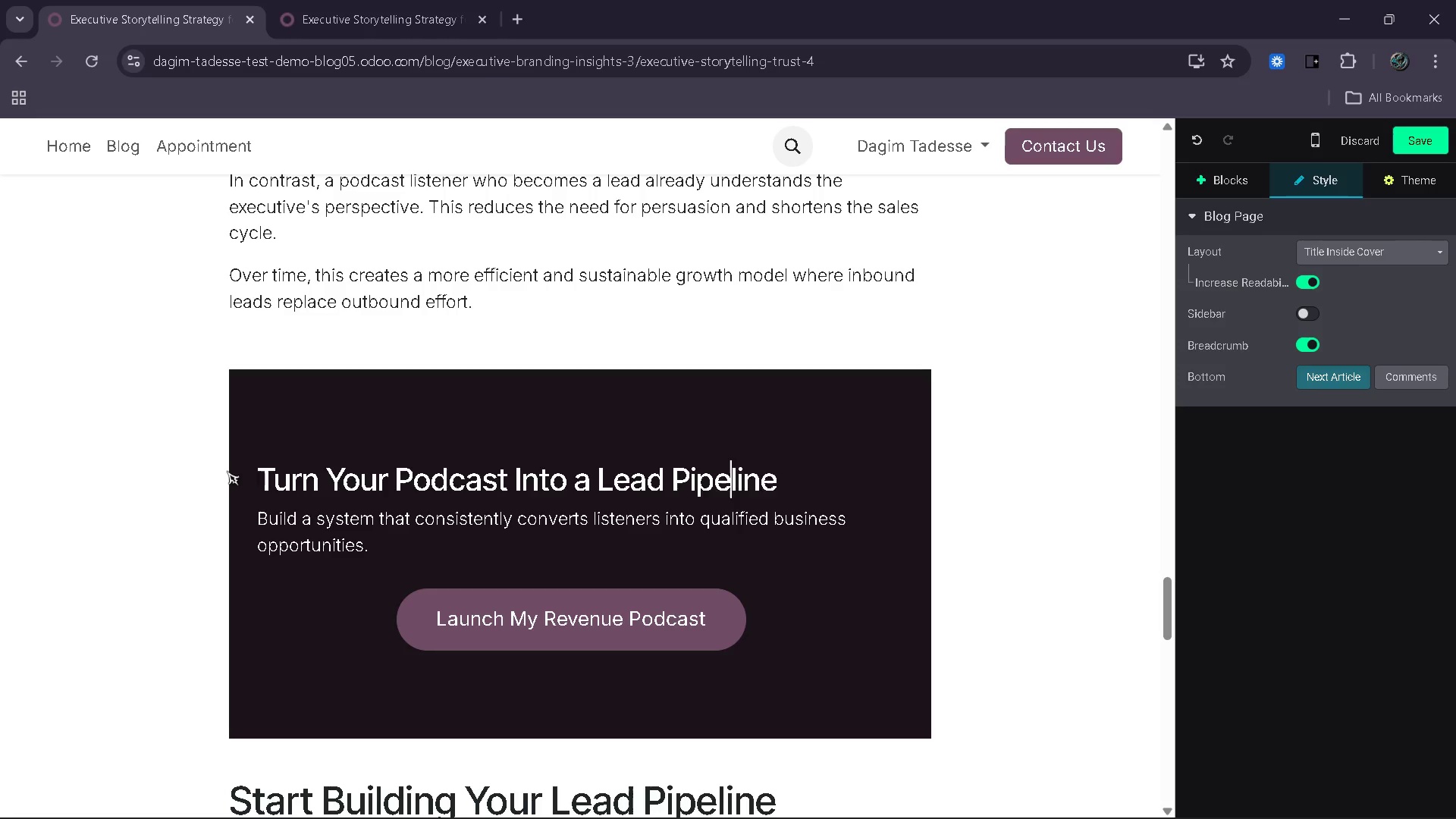 
key(E)
 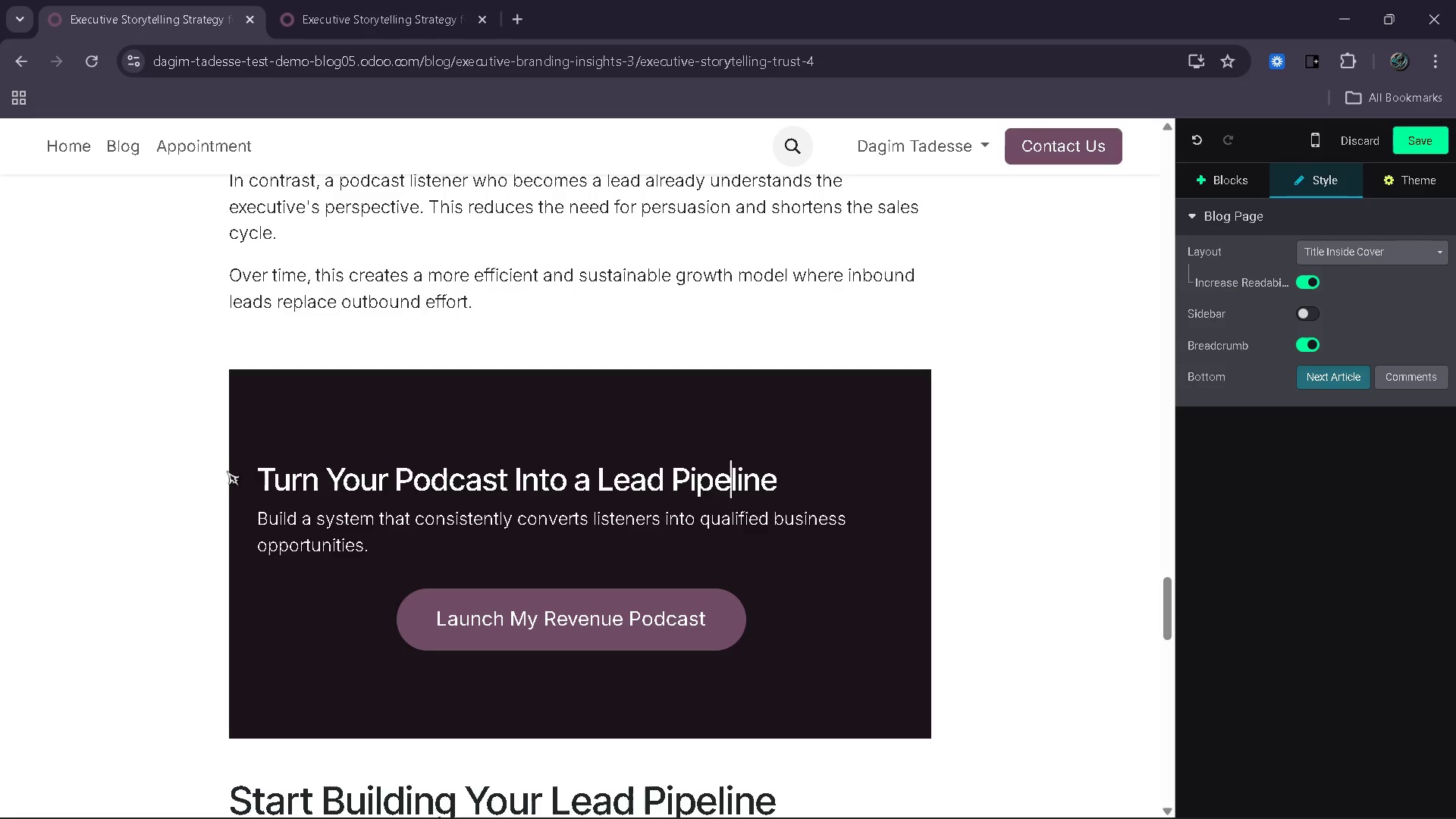 
hold_key(key=ArrowDown, duration=0.61)
 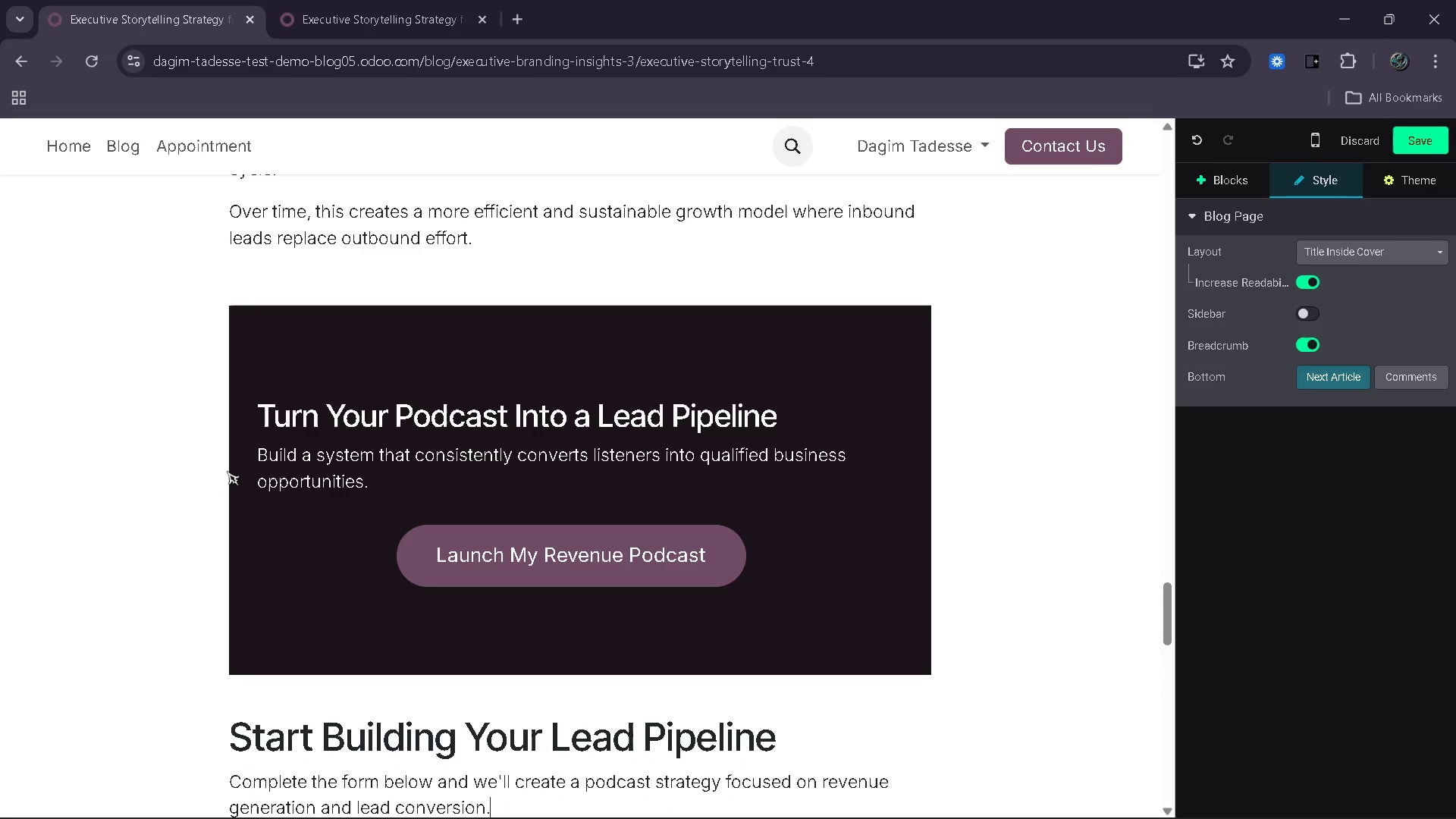 
key(ArrowDown)
 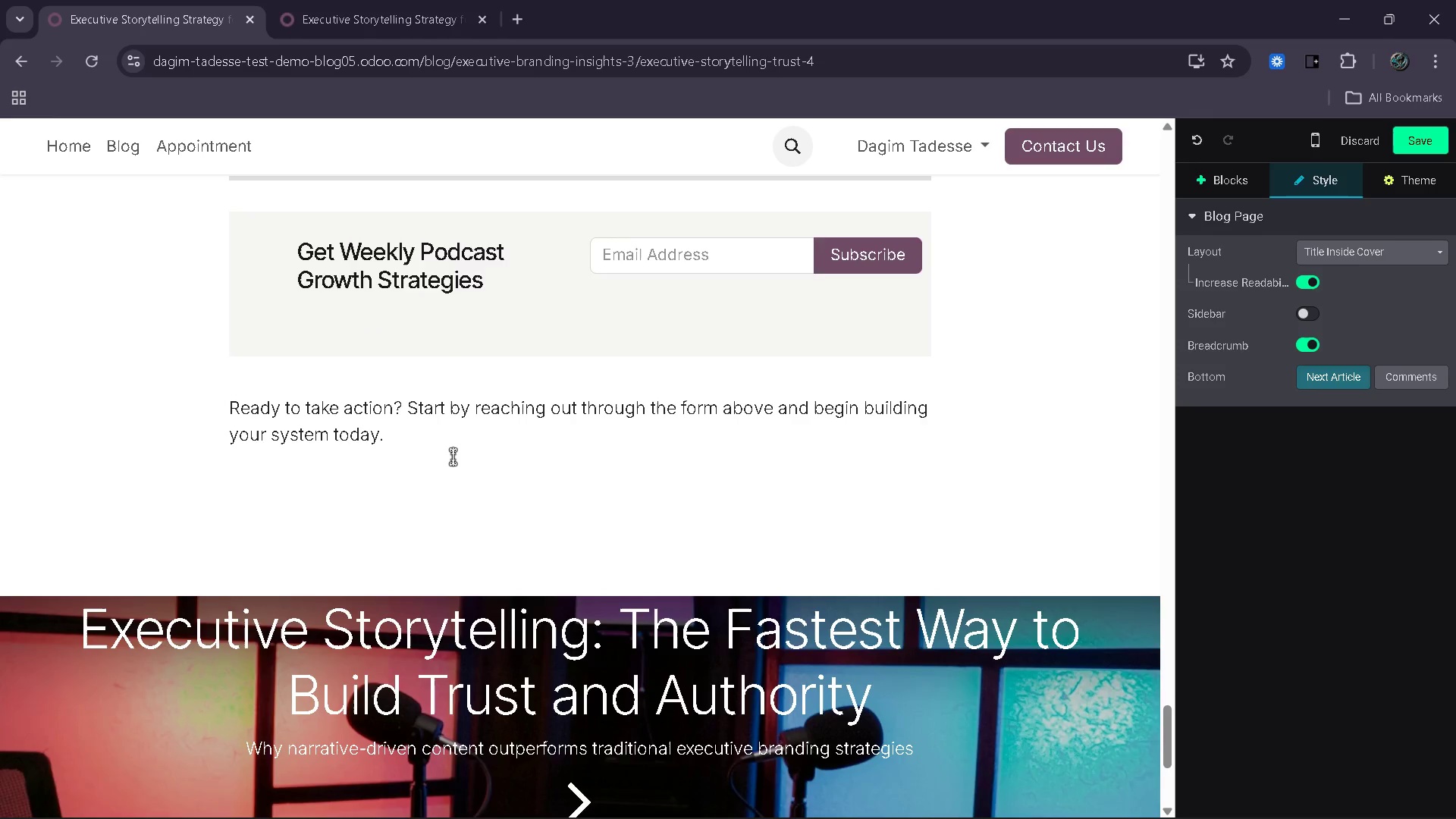 
wait(42.53)
 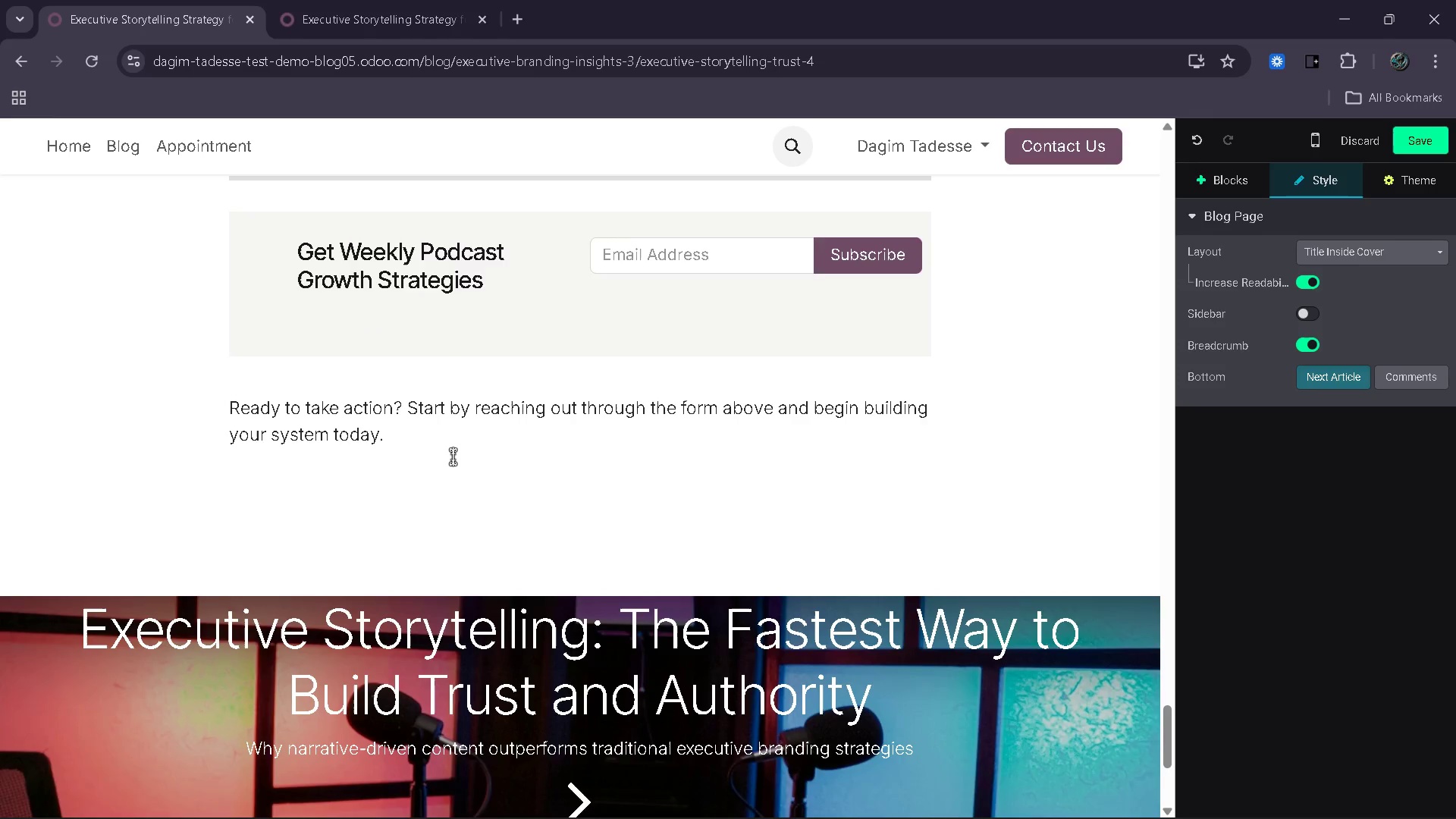 
left_click_drag(start_coordinate=[390, 641], to_coordinate=[234, 598])
 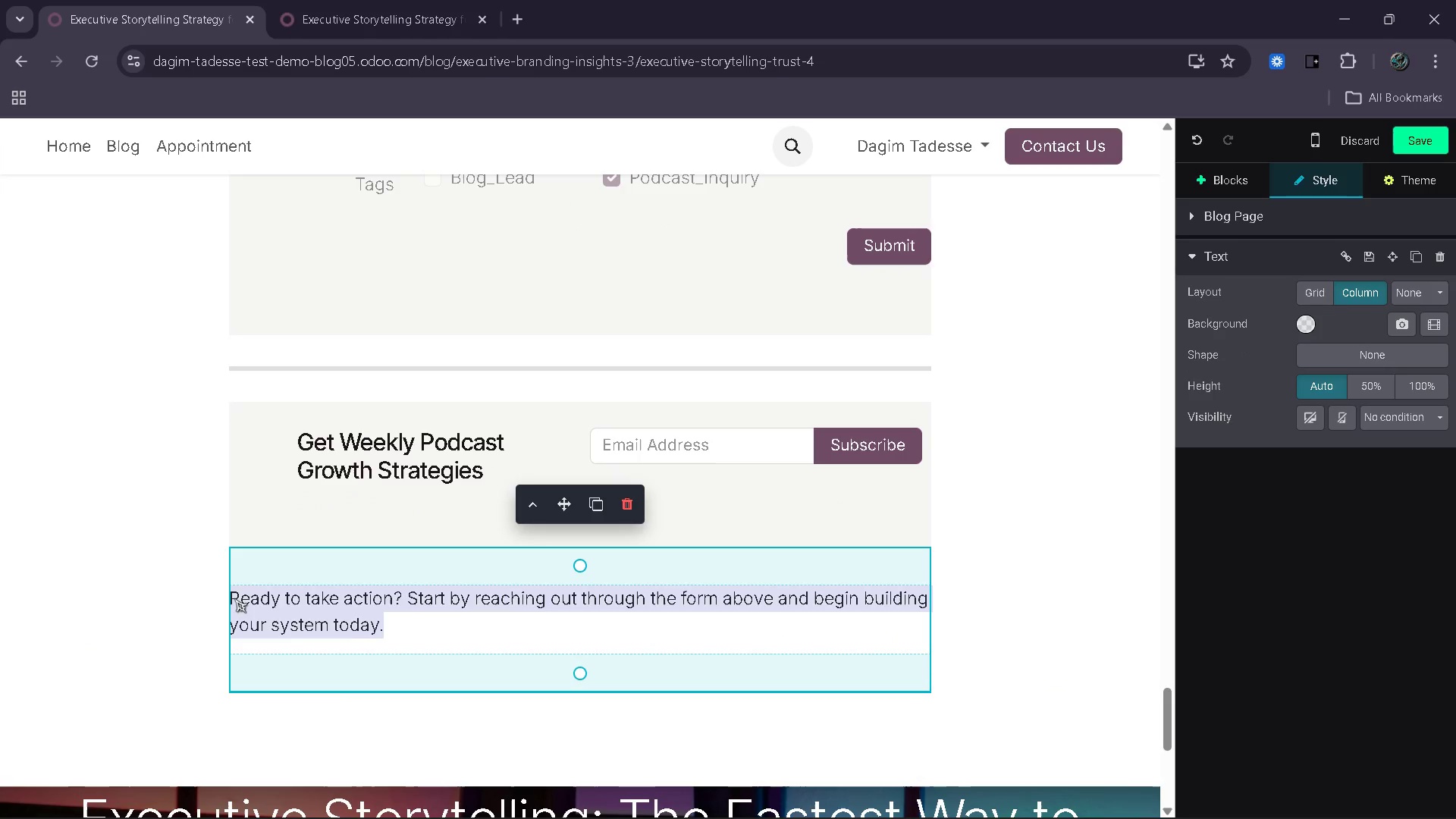 
key(Control+C)
 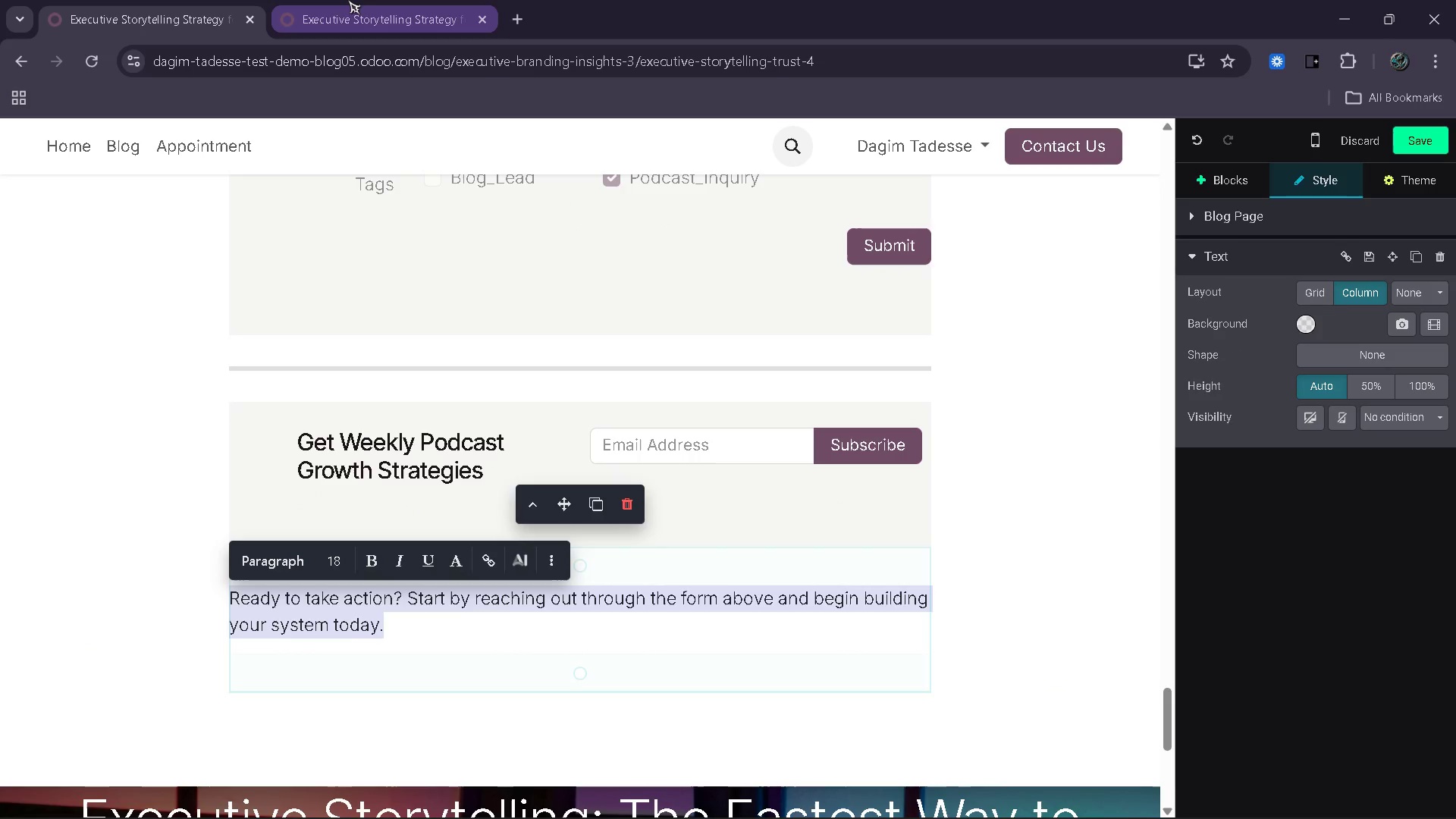 
left_click([348, 0])
 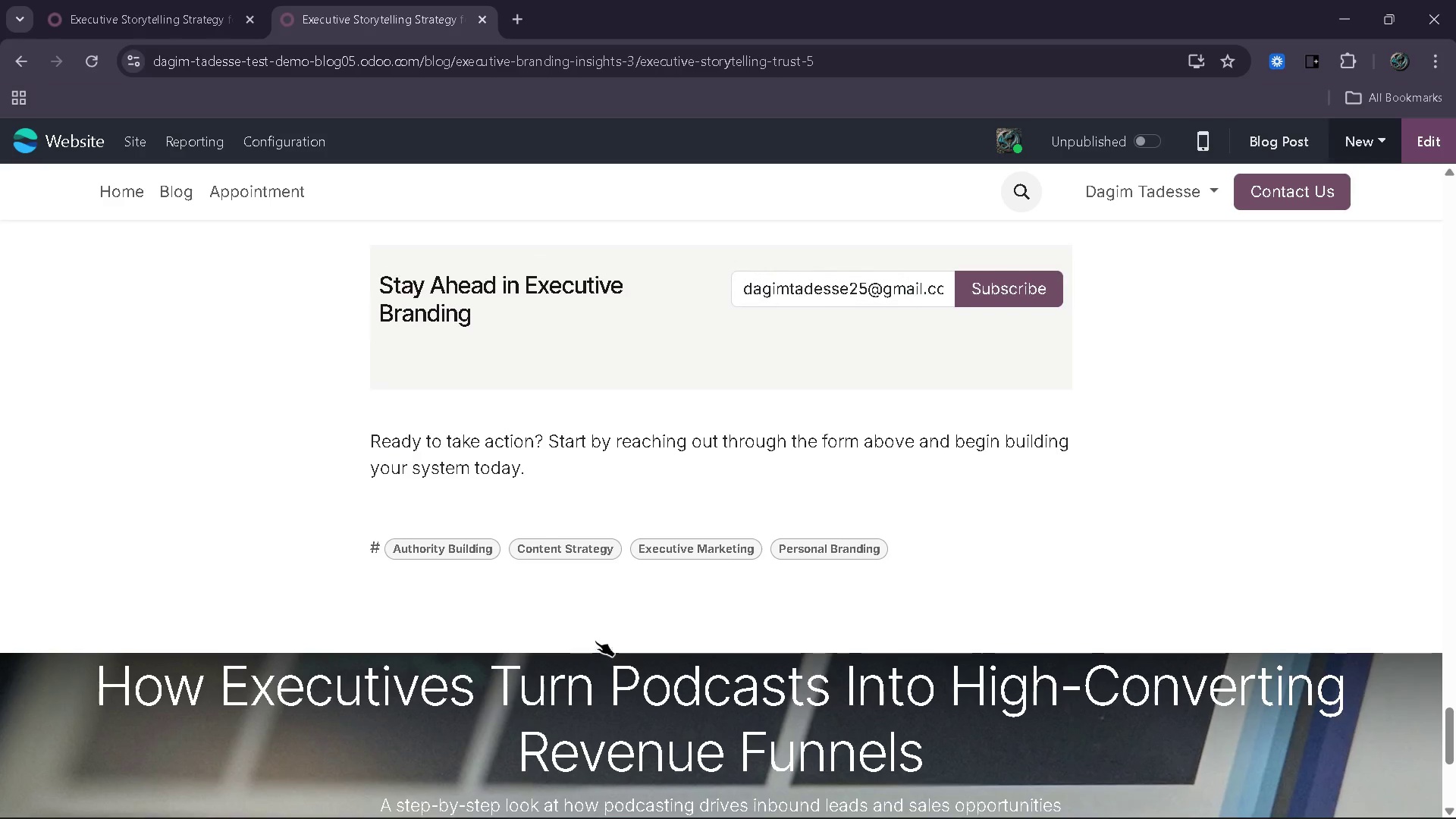 
left_click([64, 0])
 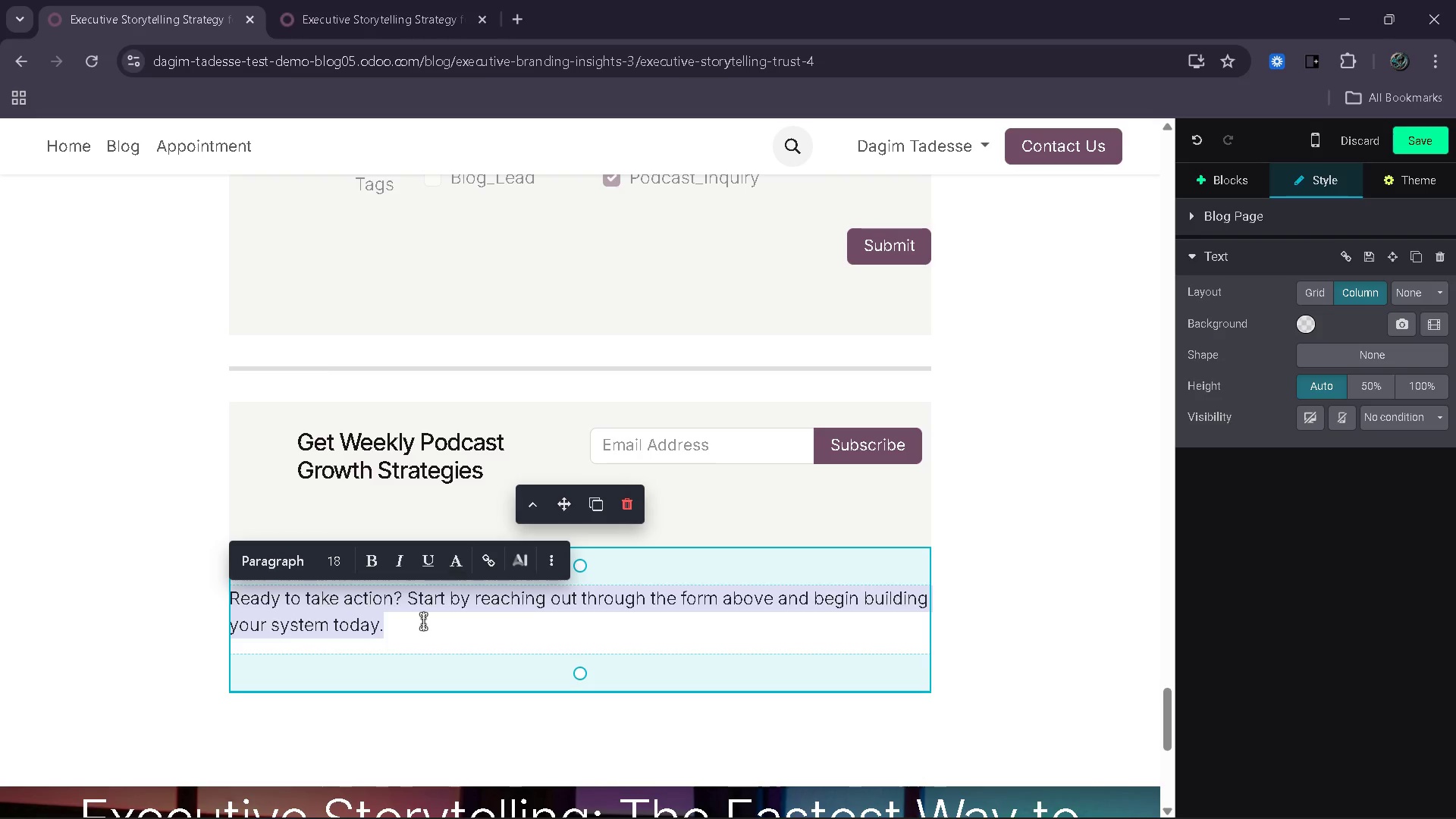 
key(Backspace)
type(t)
key(Backspace)
type(To scale this into a full authot)
key(Backspace)
type(rut)
key(Backspace)
key(Backspace)
type(ity)
 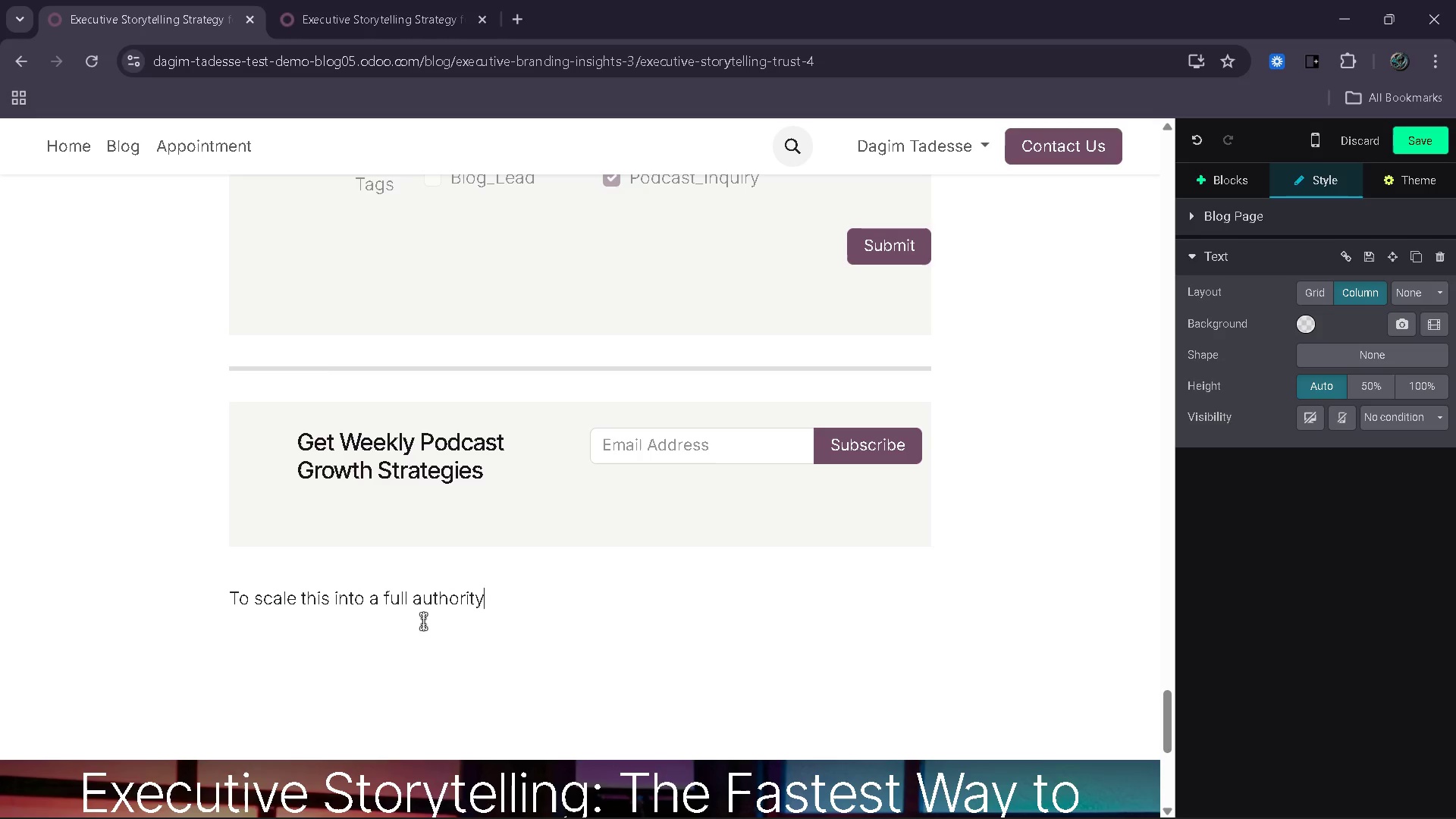 
type( system )
 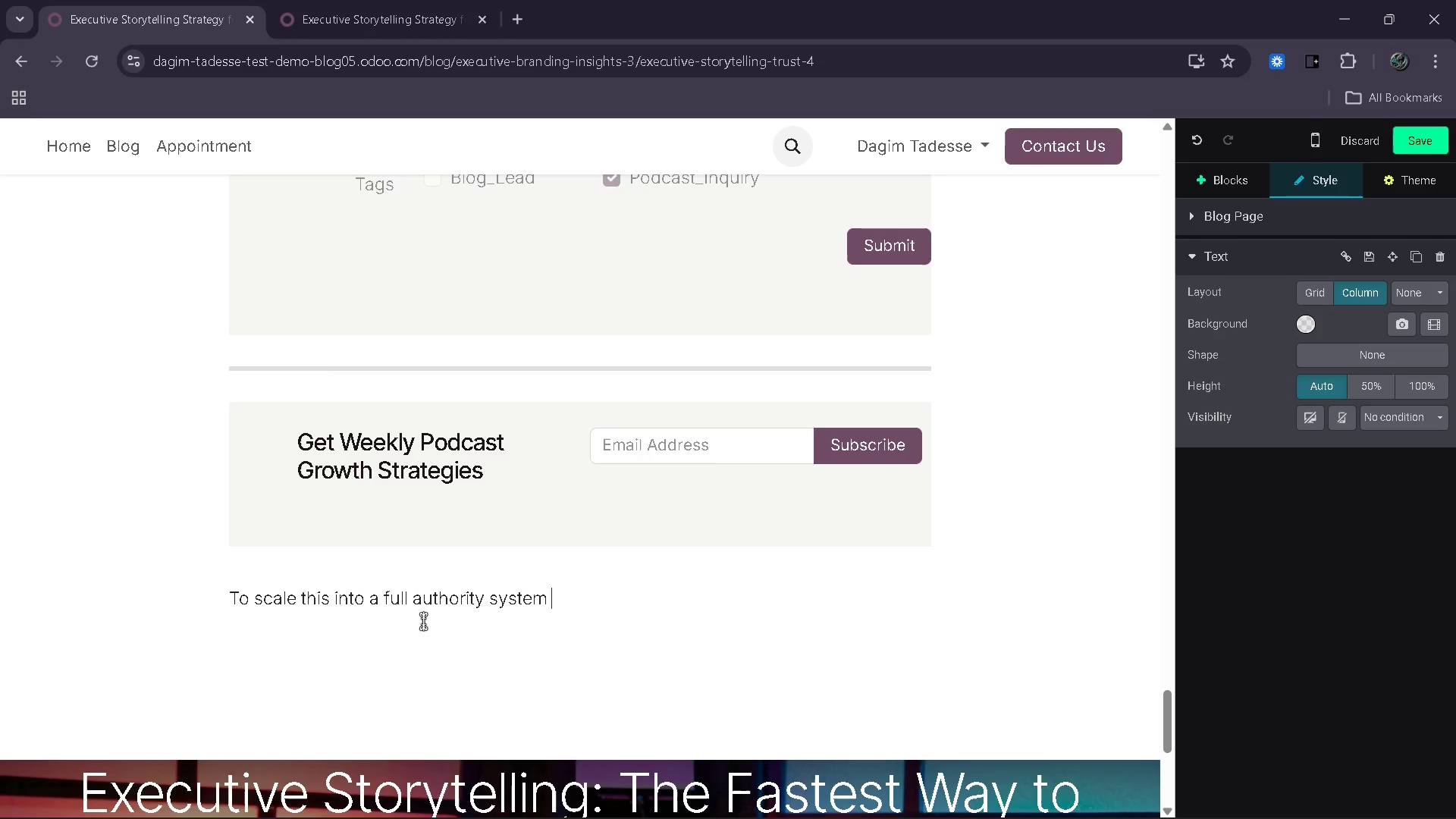 
key(Backspace)
type(, explore our executive cone=tent)
key(Backspace)
key(Backspace)
key(Backspace)
key(Backspace)
key(Backspace)
key(Backspace)
key(Backspace)
type(ntent blueprint.)
 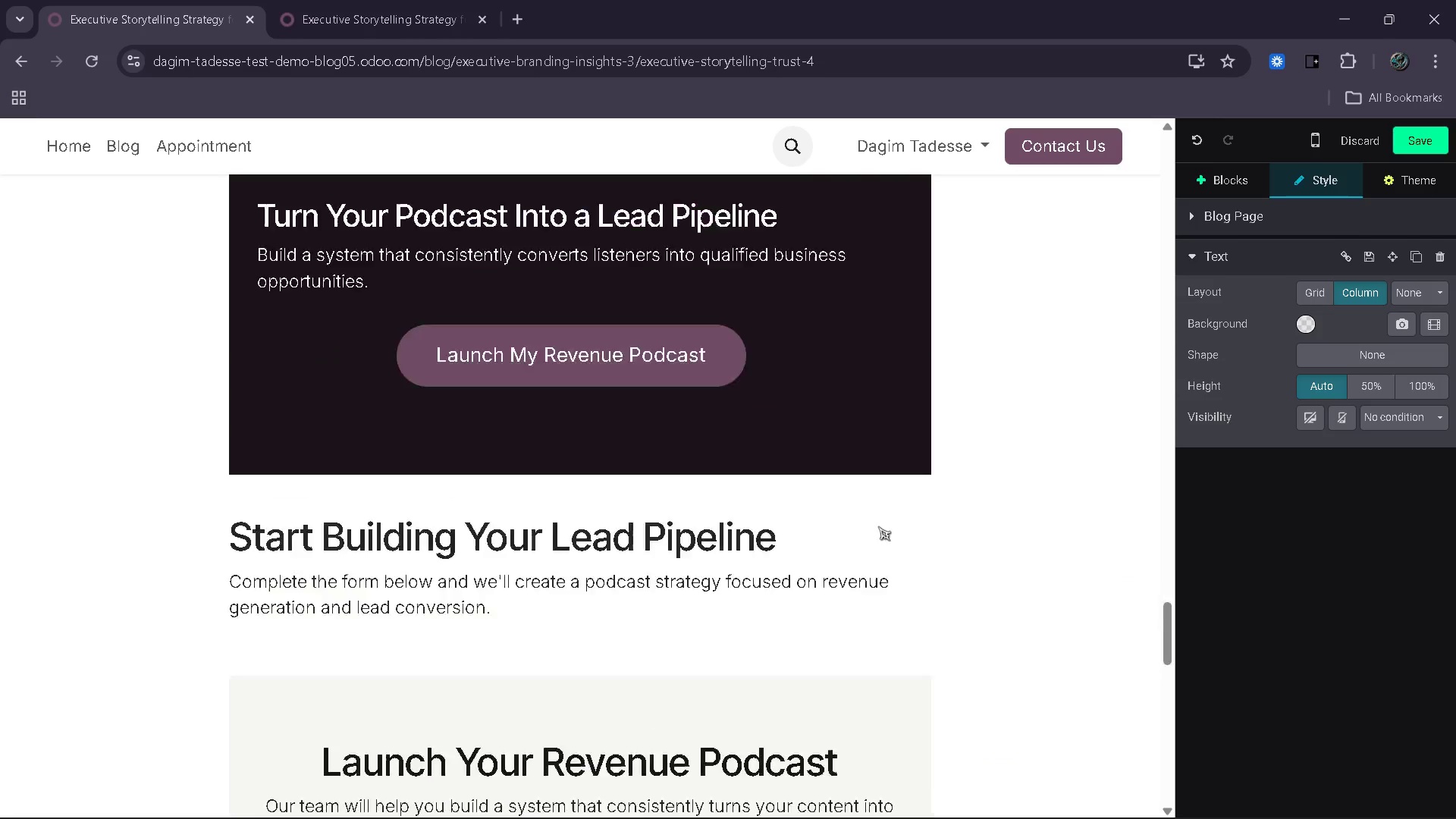 
wait(19.31)
 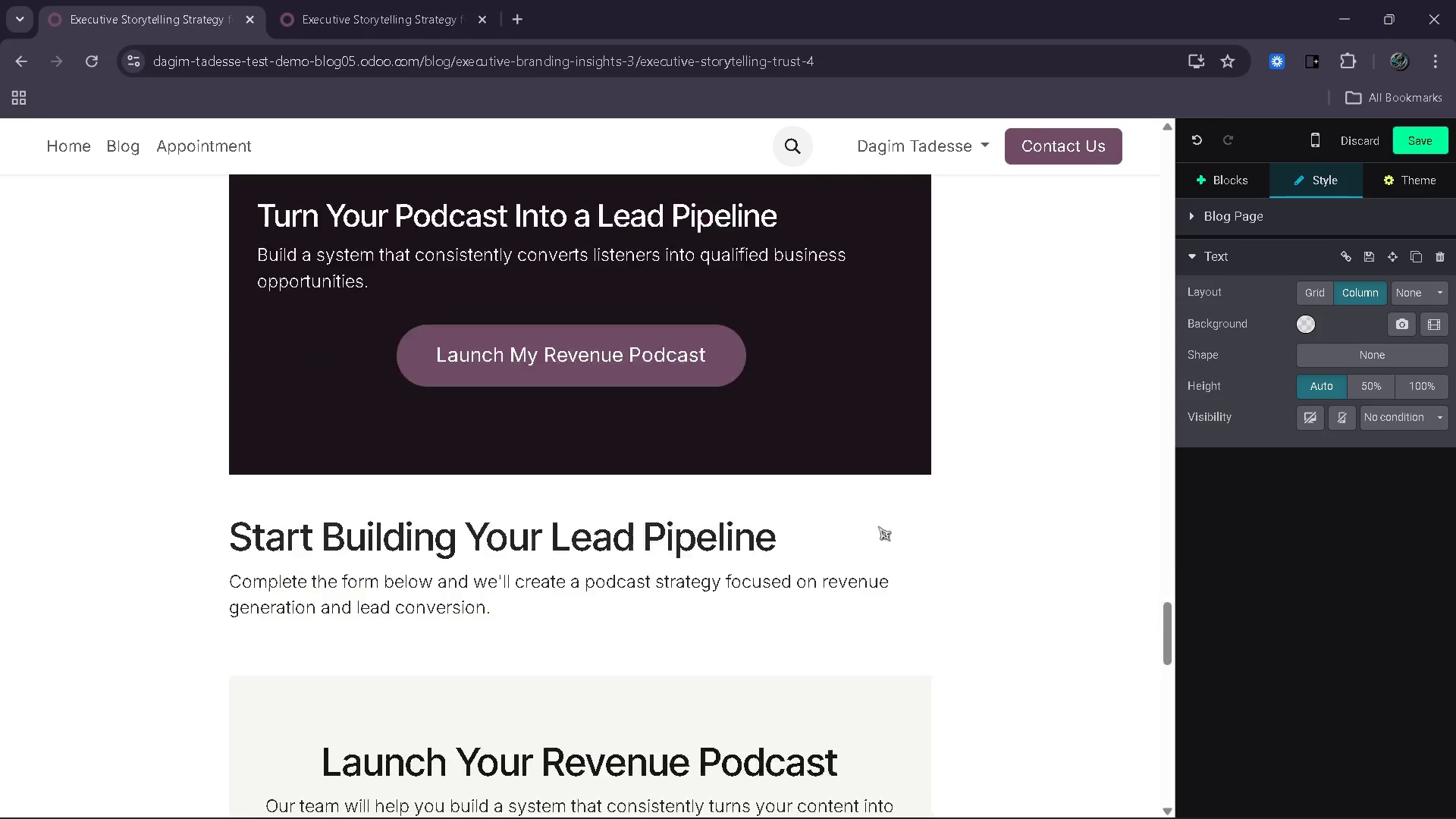 
left_click([1438, 147])
 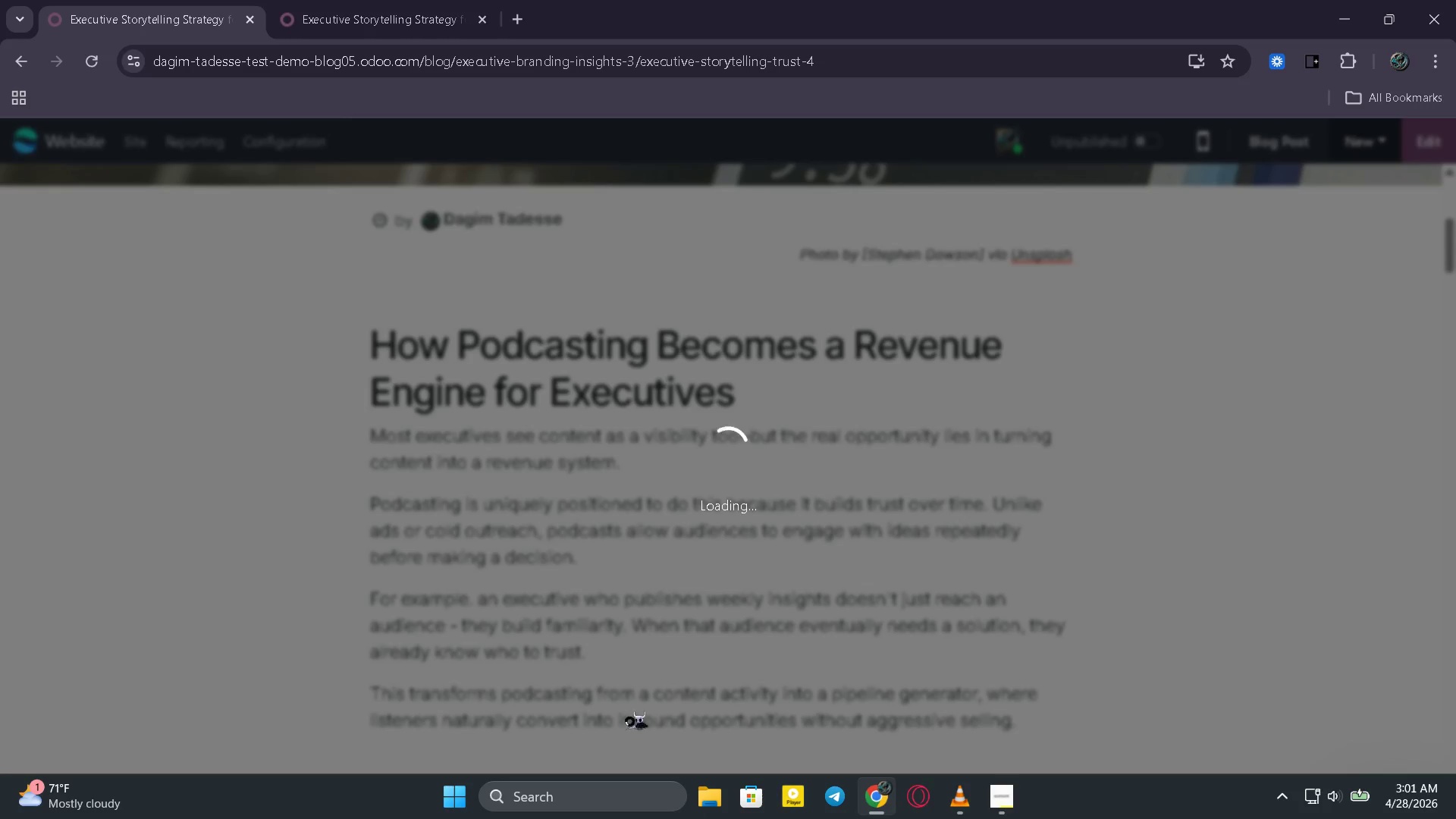 
wait(13.41)
 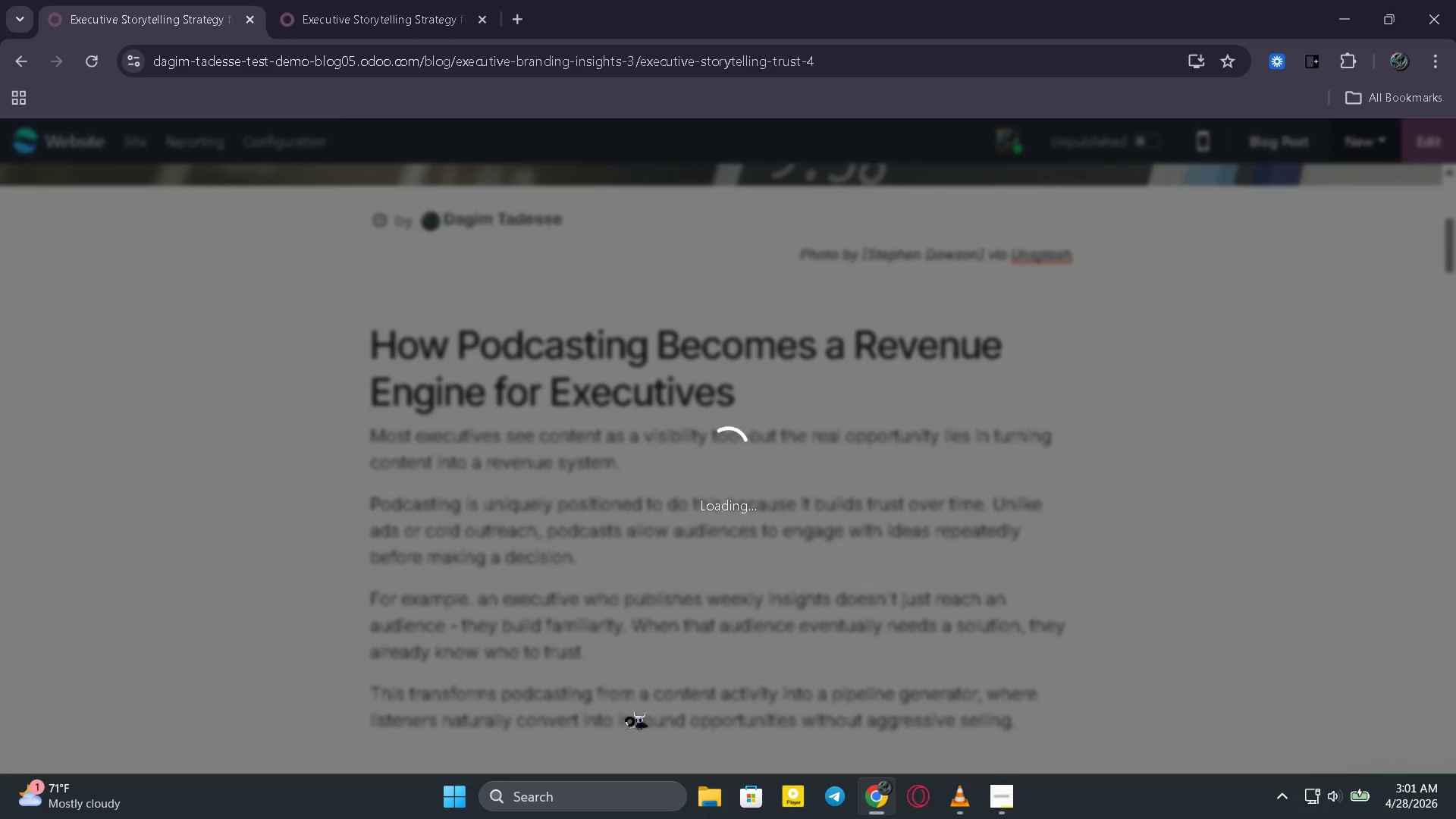 
left_click([133, 132])
 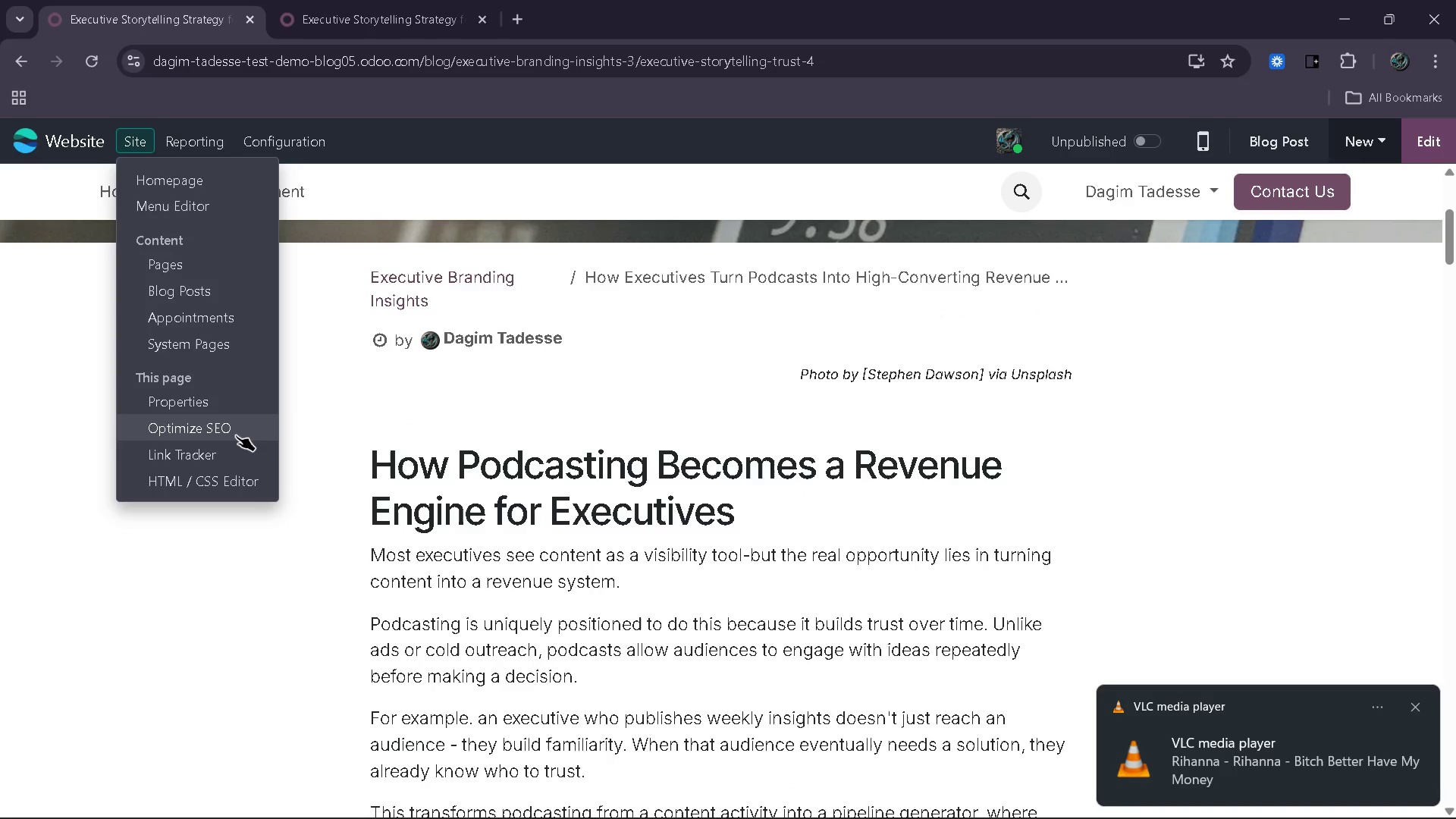 
left_click([236, 433])
 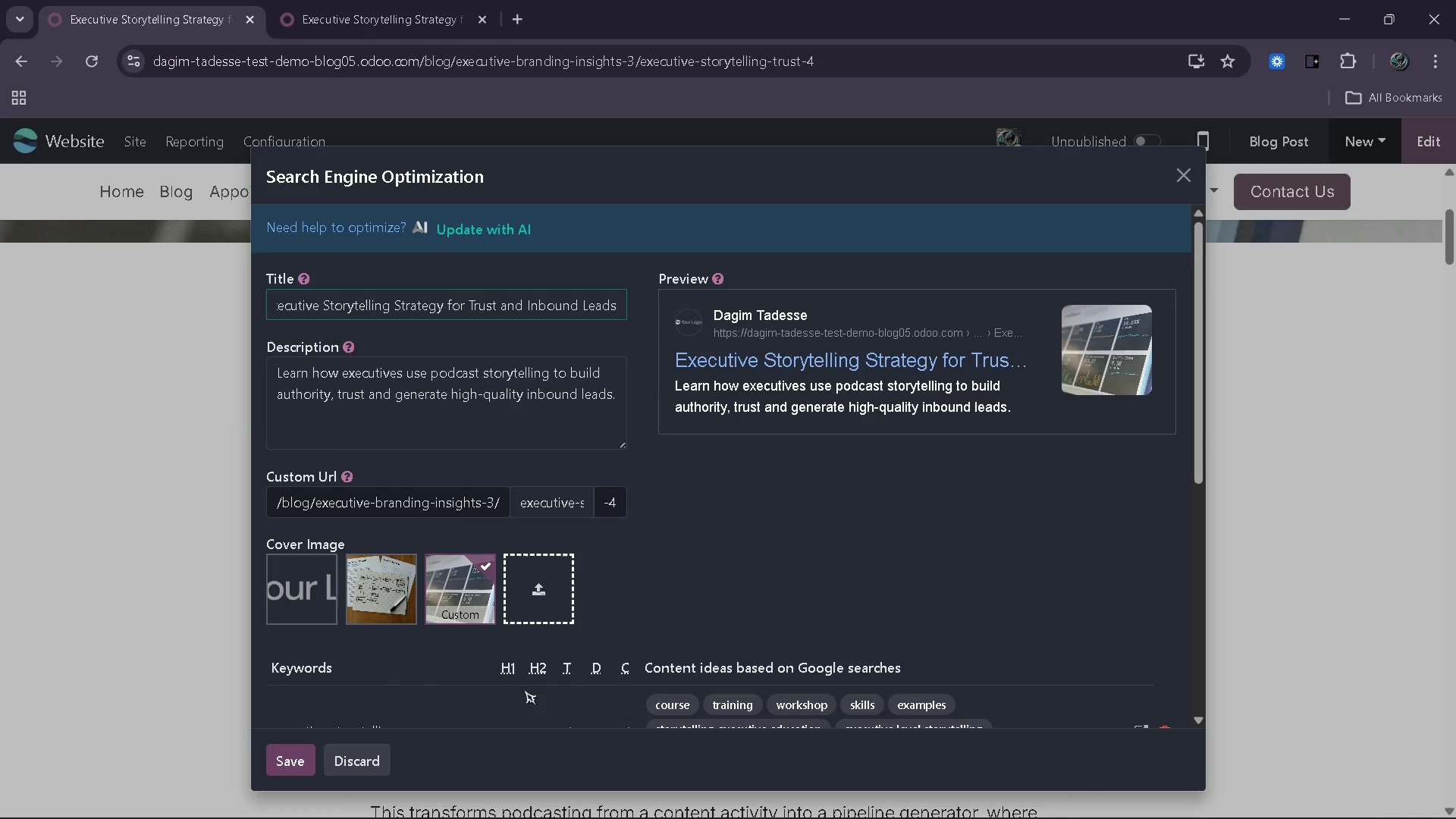 
left_click([551, 500])
 